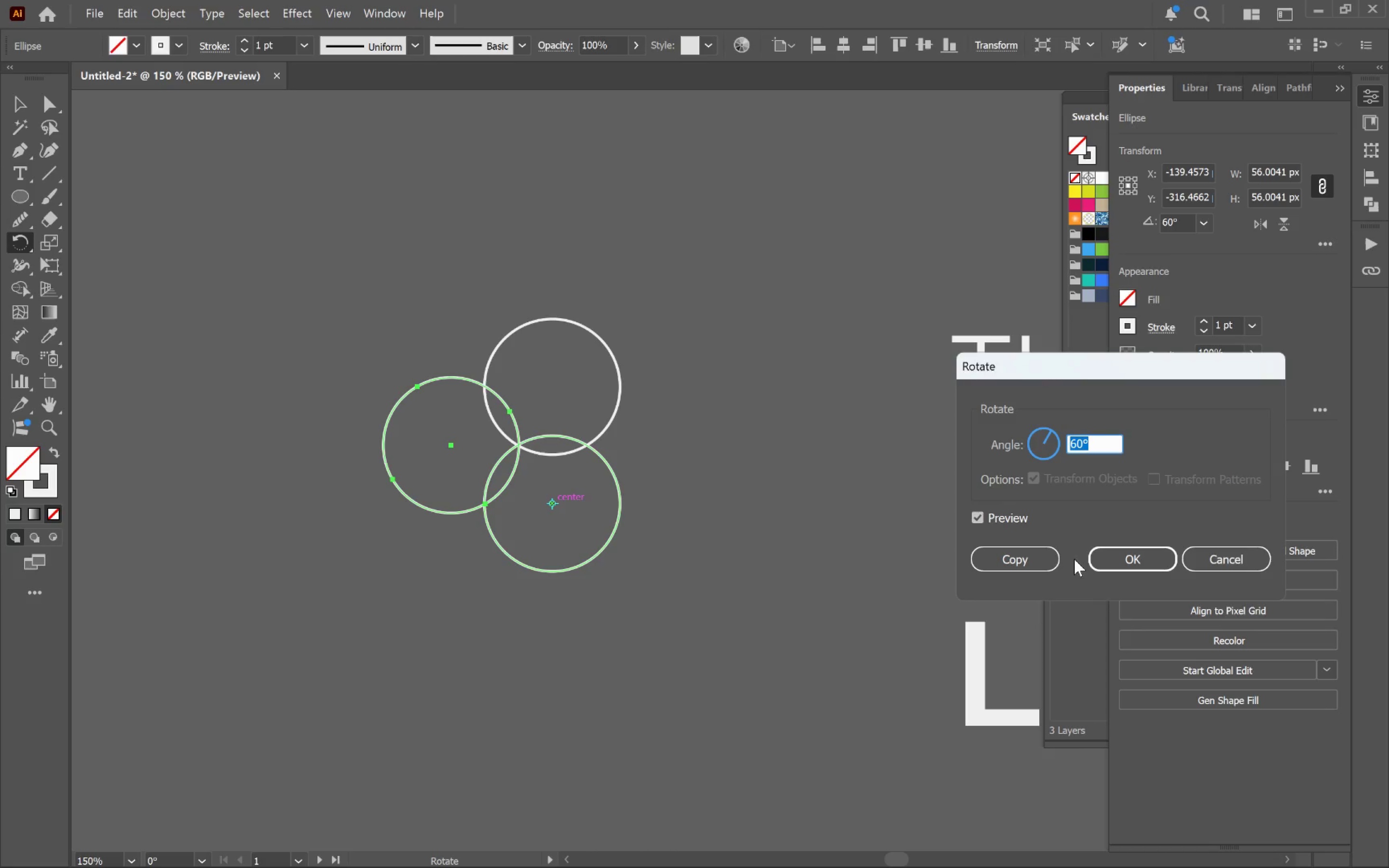 
left_click([1013, 564])
 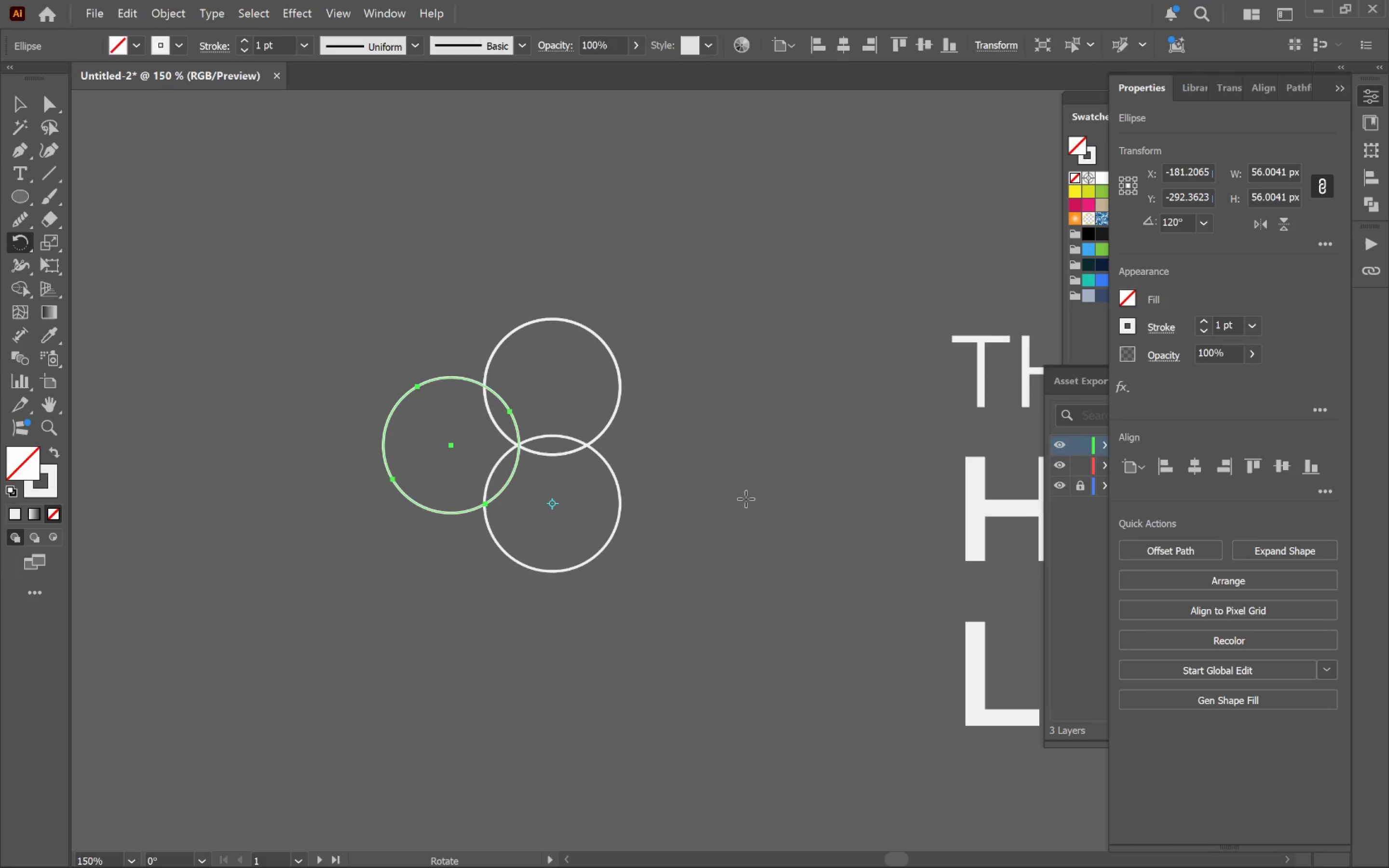 
key(Control+D)
 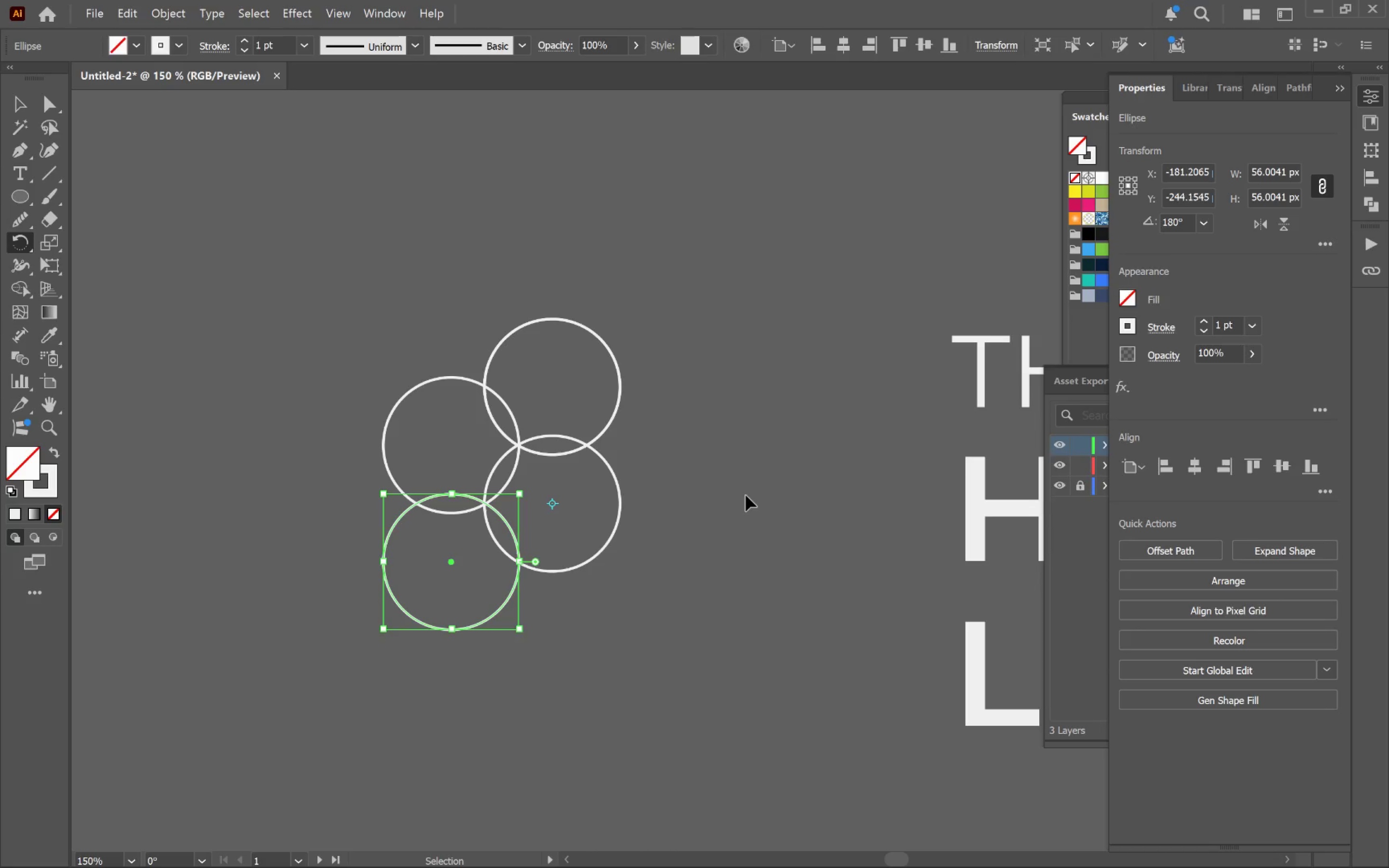 
key(Control+D)
 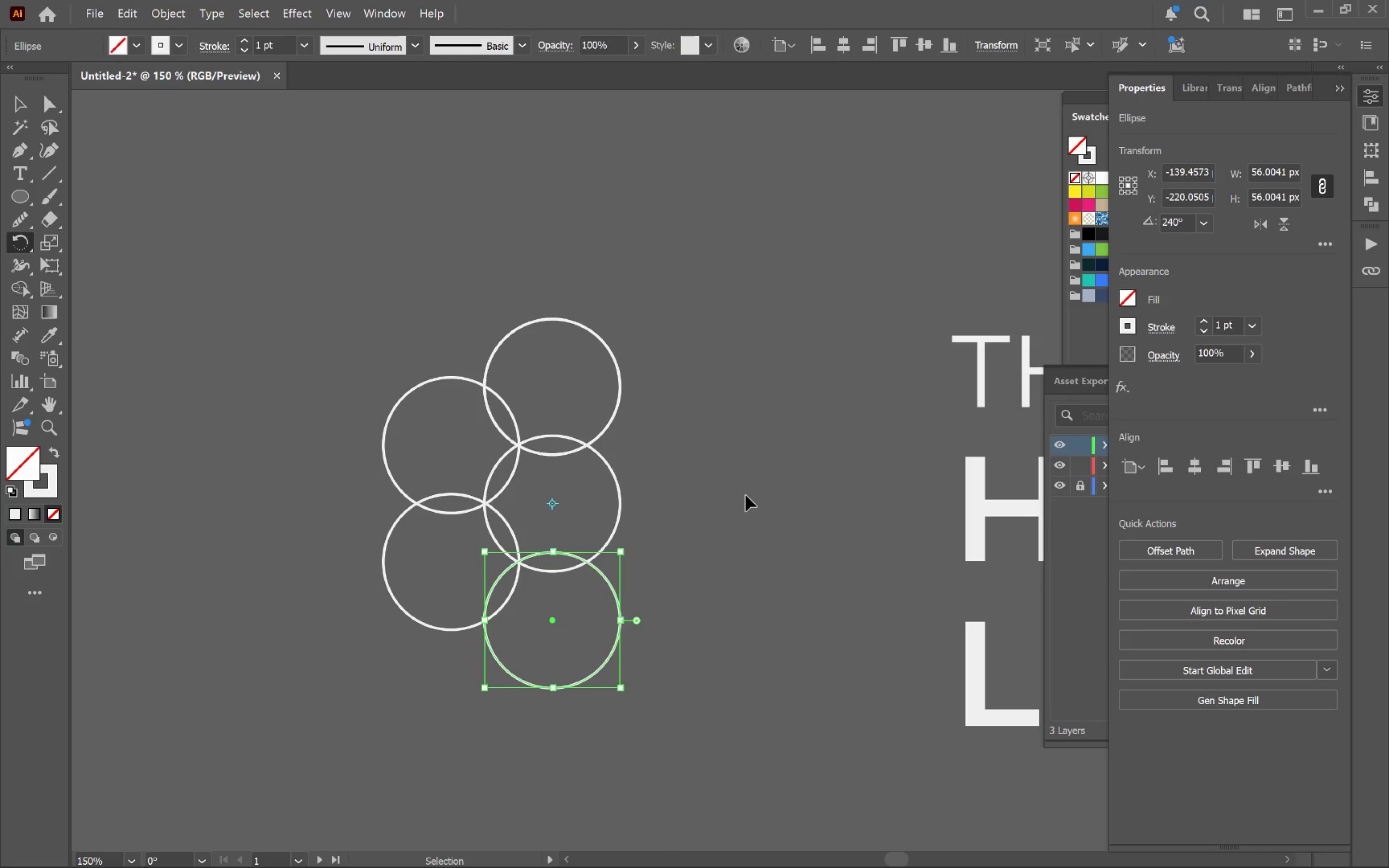 
key(Control+D)
 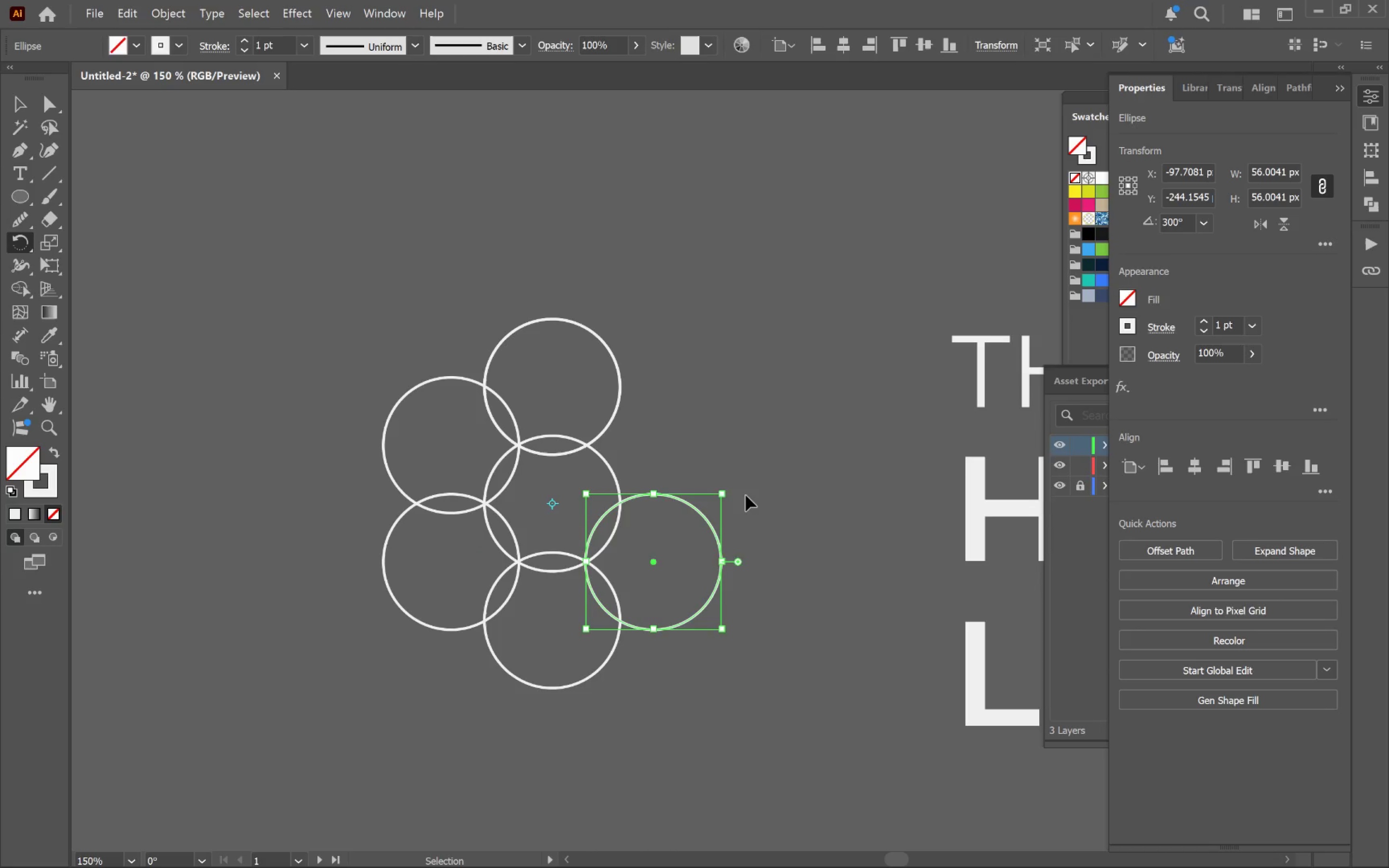 
key(Control+D)
 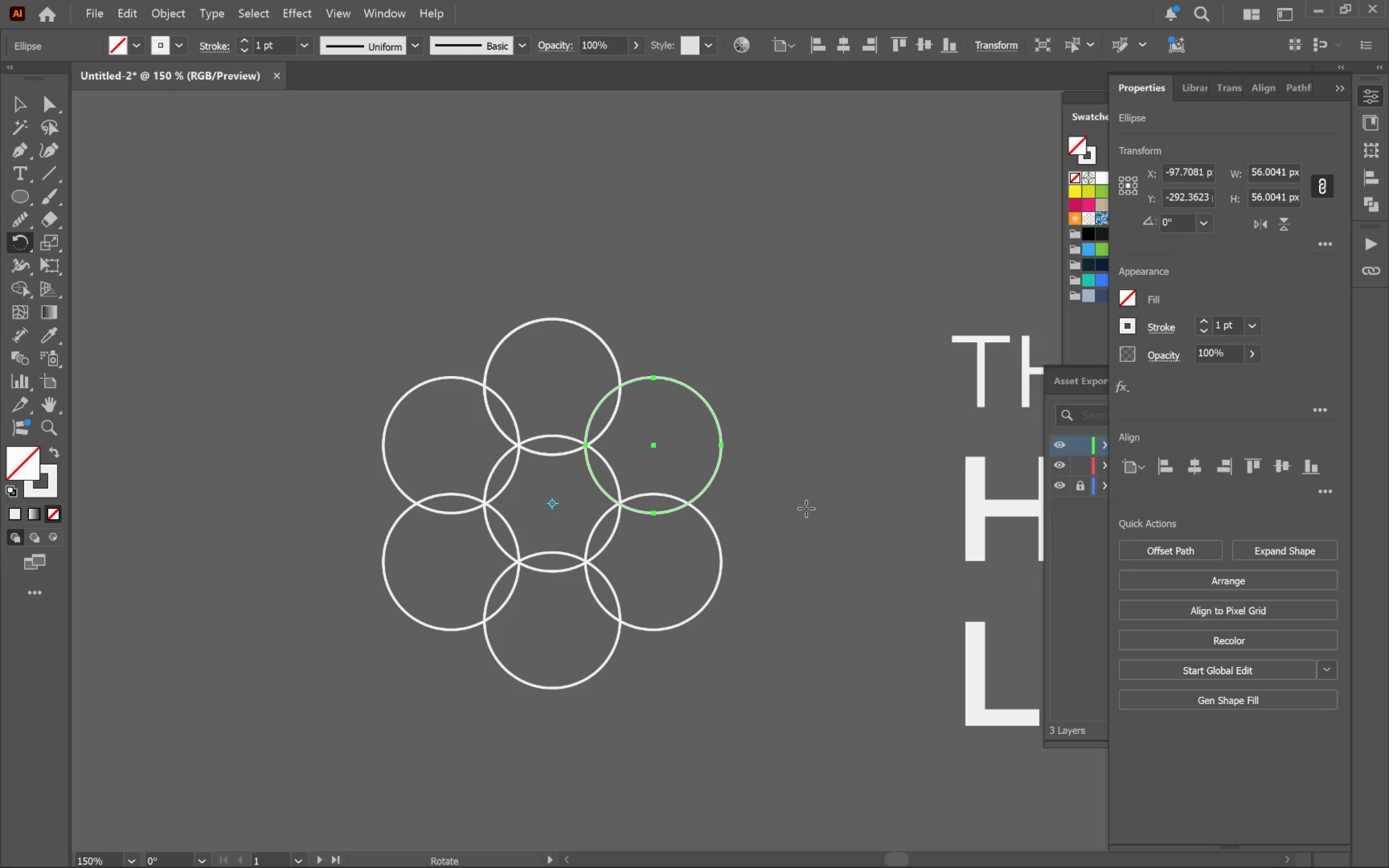 
hold_key(key=ControlLeft, duration=0.52)
left_click([861, 532])
 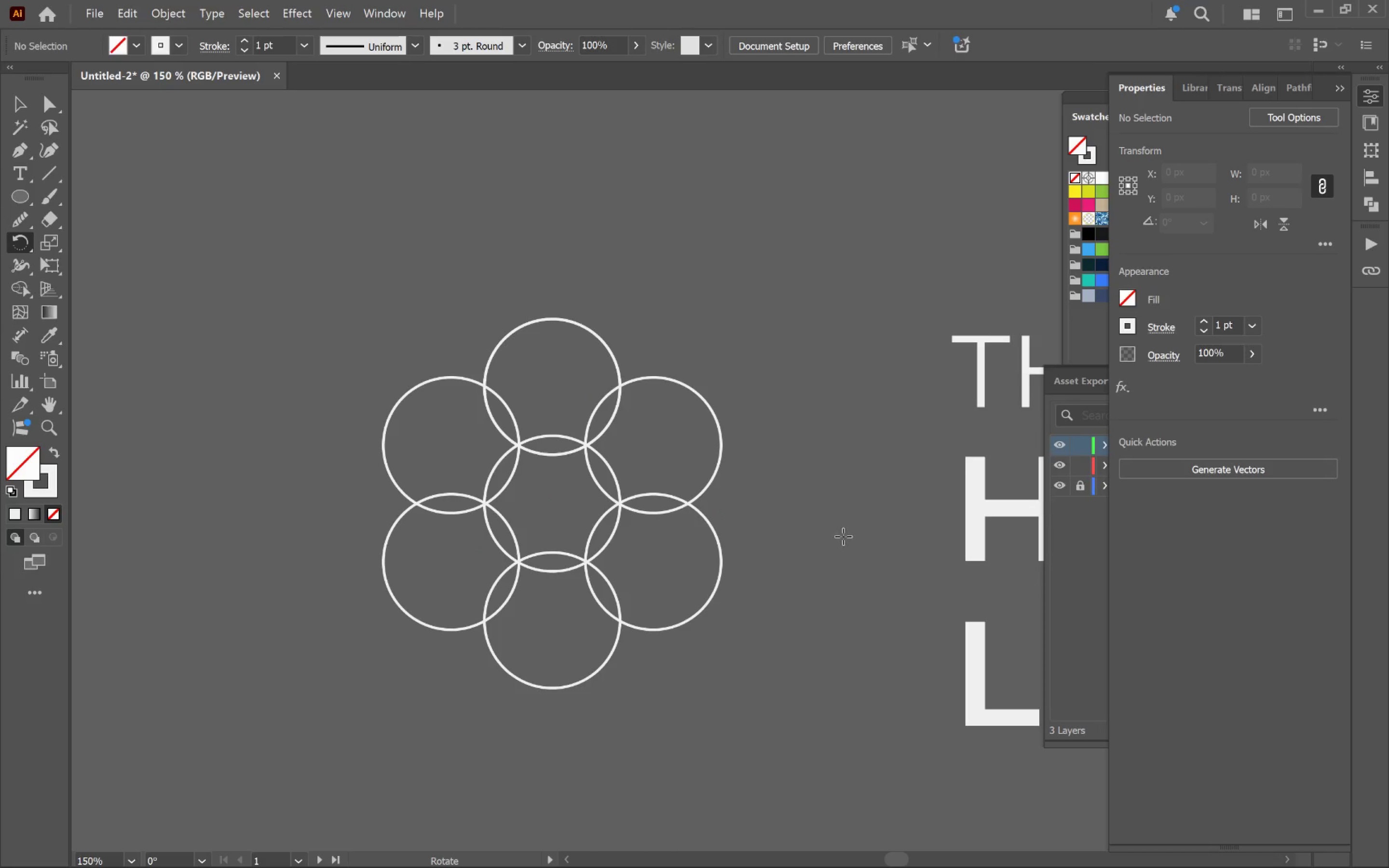 
key(V)
 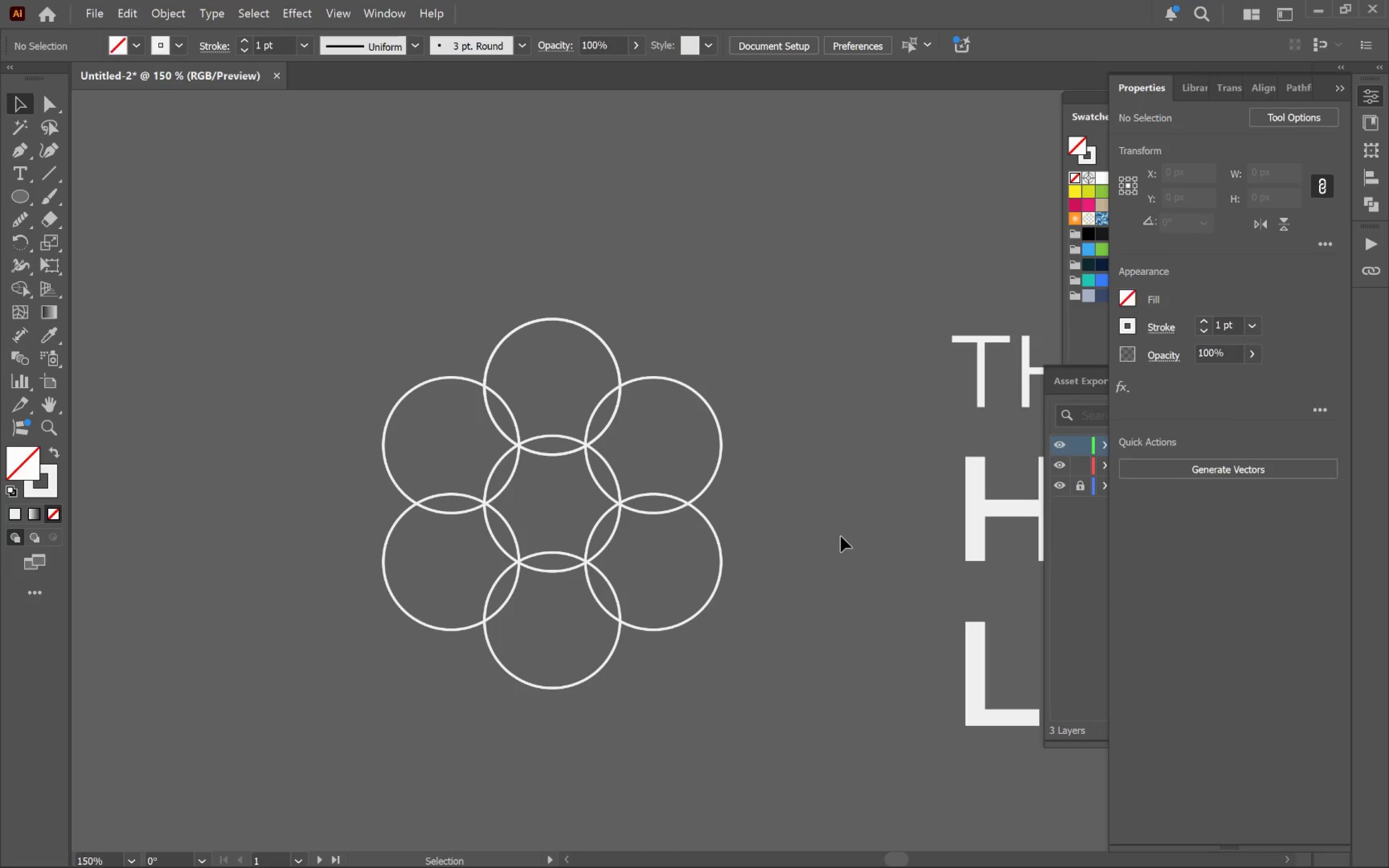 
left_click([840, 535])
 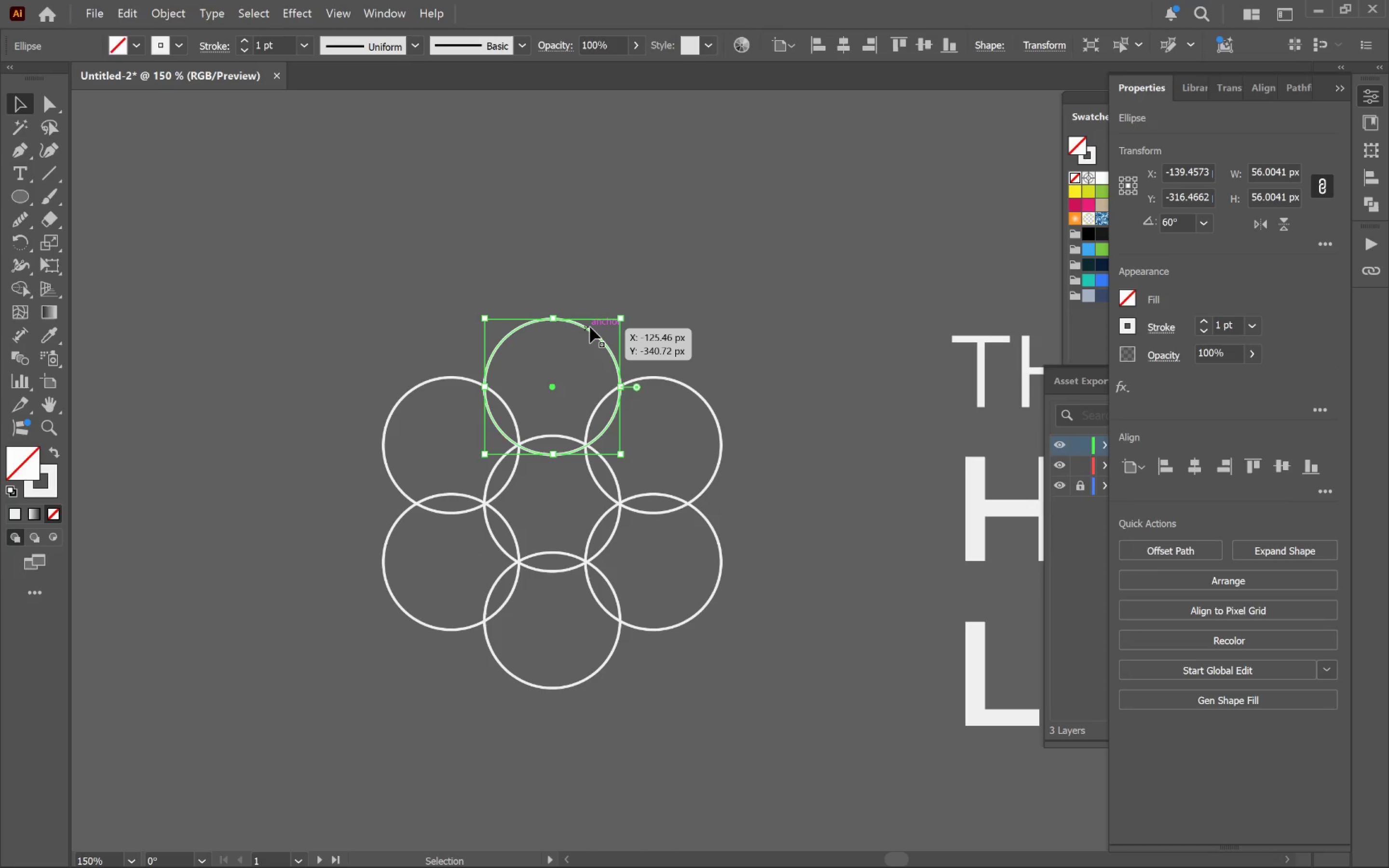 
key(Backspace)
 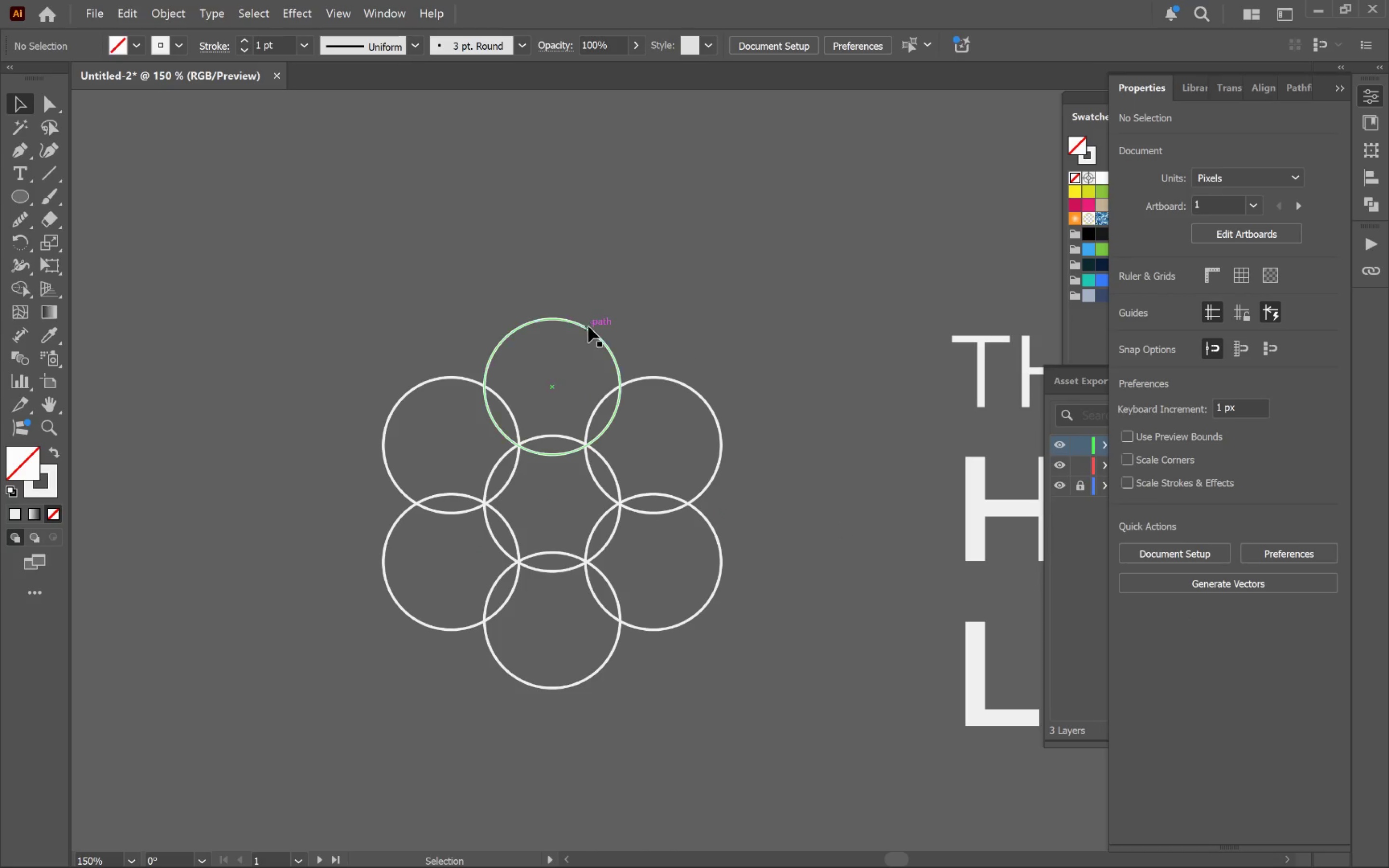 
left_click([588, 326])
 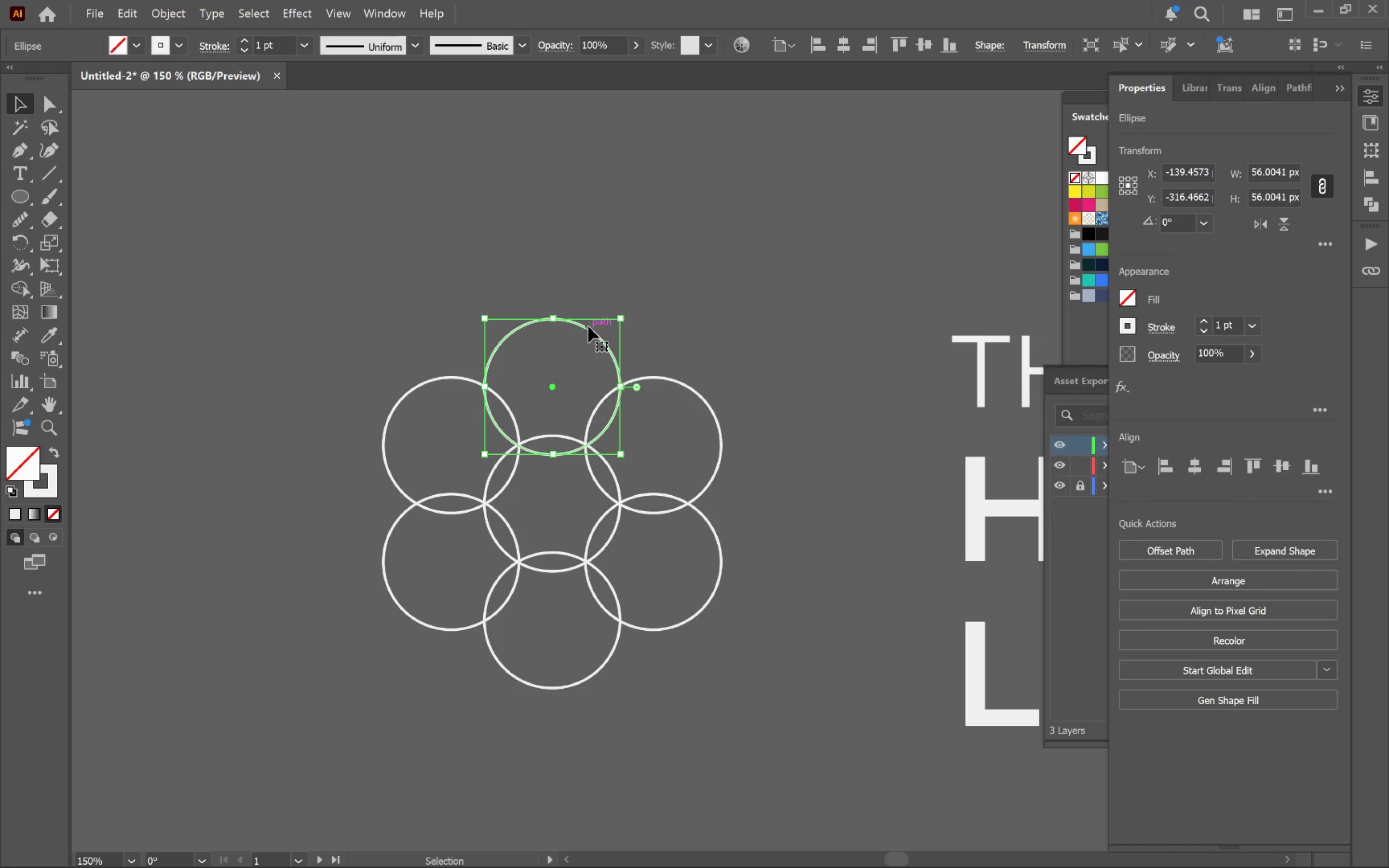 
key(Backspace)
 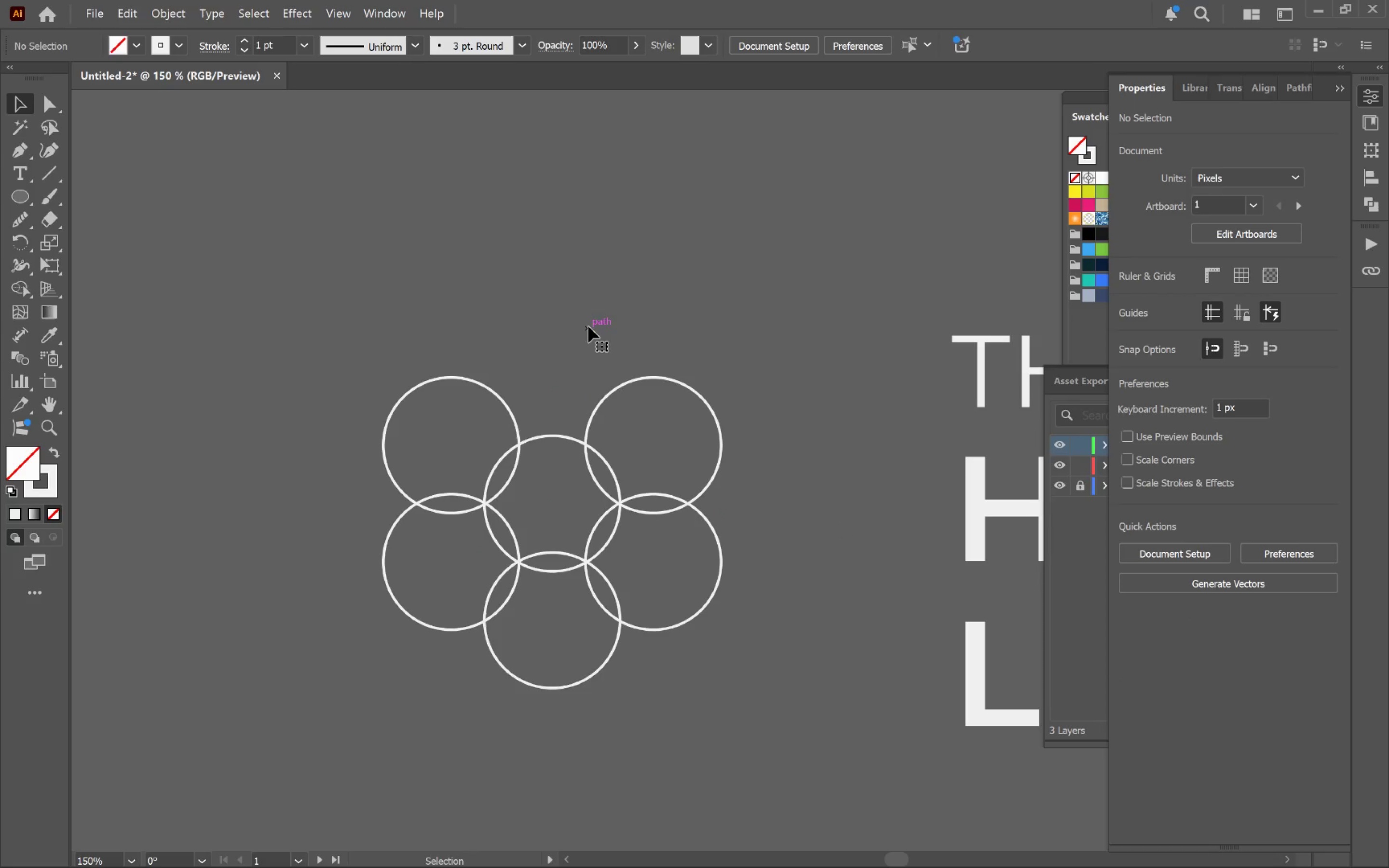 
key(Control+ControlLeft)
 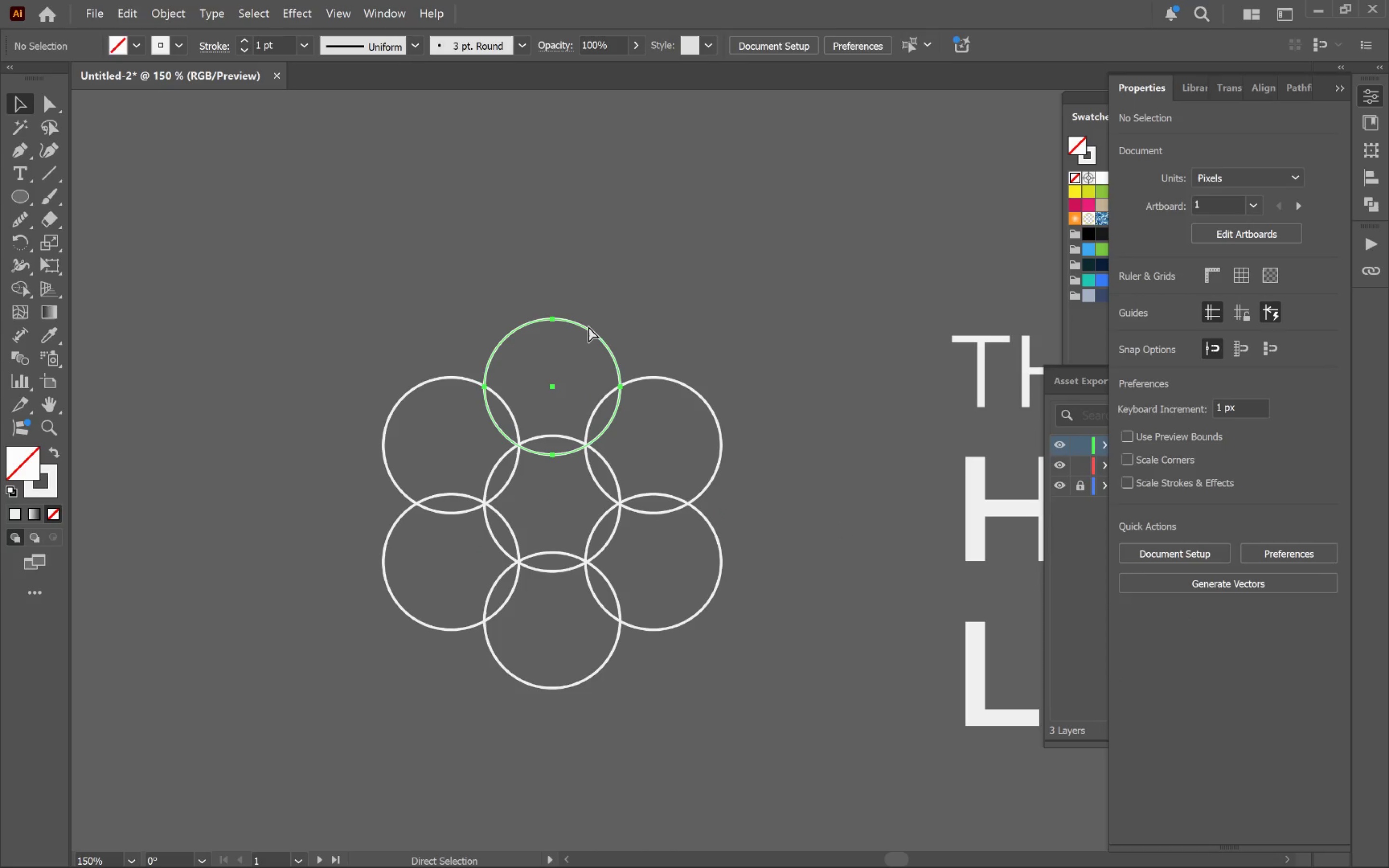 
key(Control+Z)
 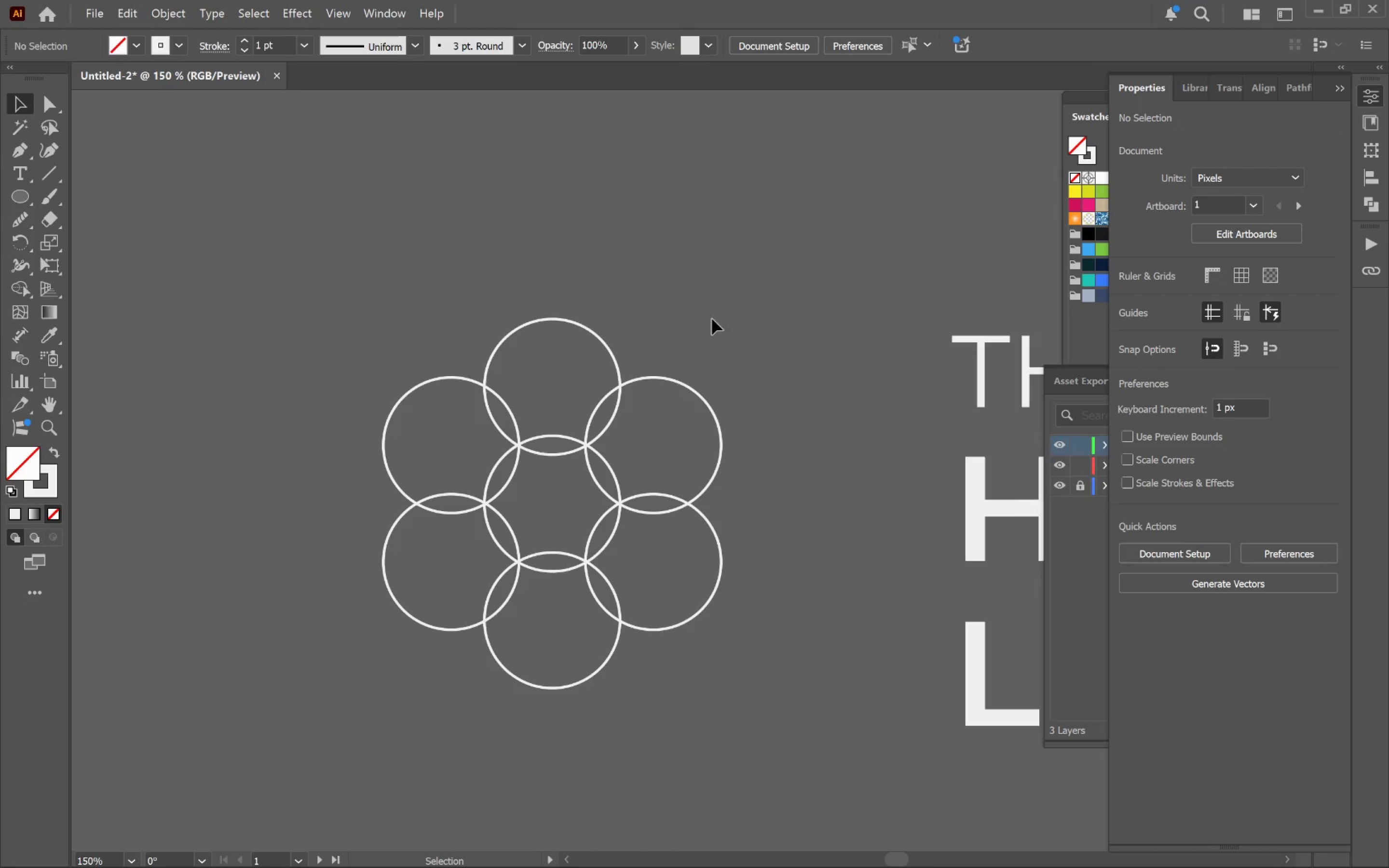 
left_click_drag(start_coordinate=[748, 300], to_coordinate=[347, 687])
 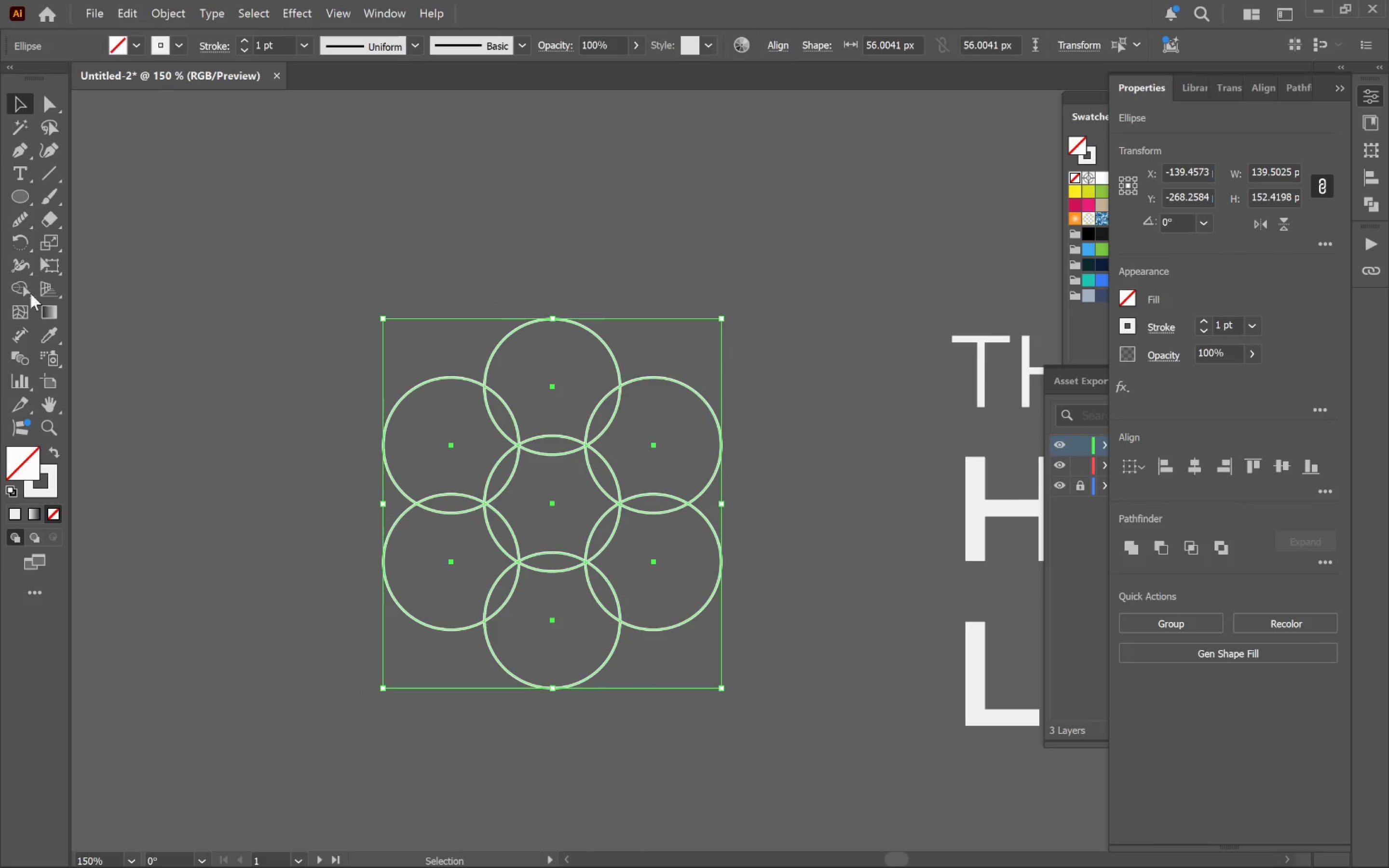 
left_click([20, 245])
 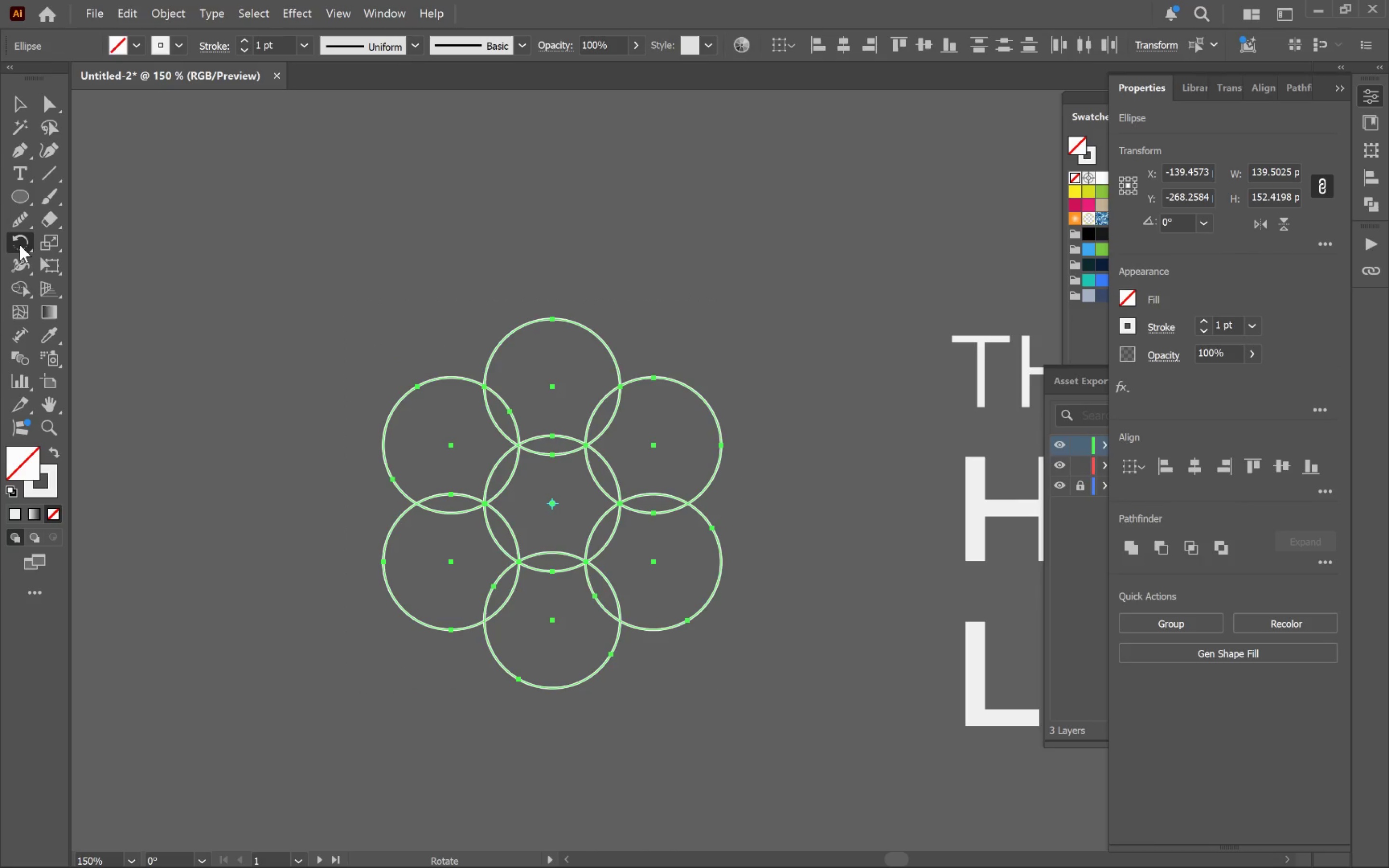 
double_click([20, 245])
 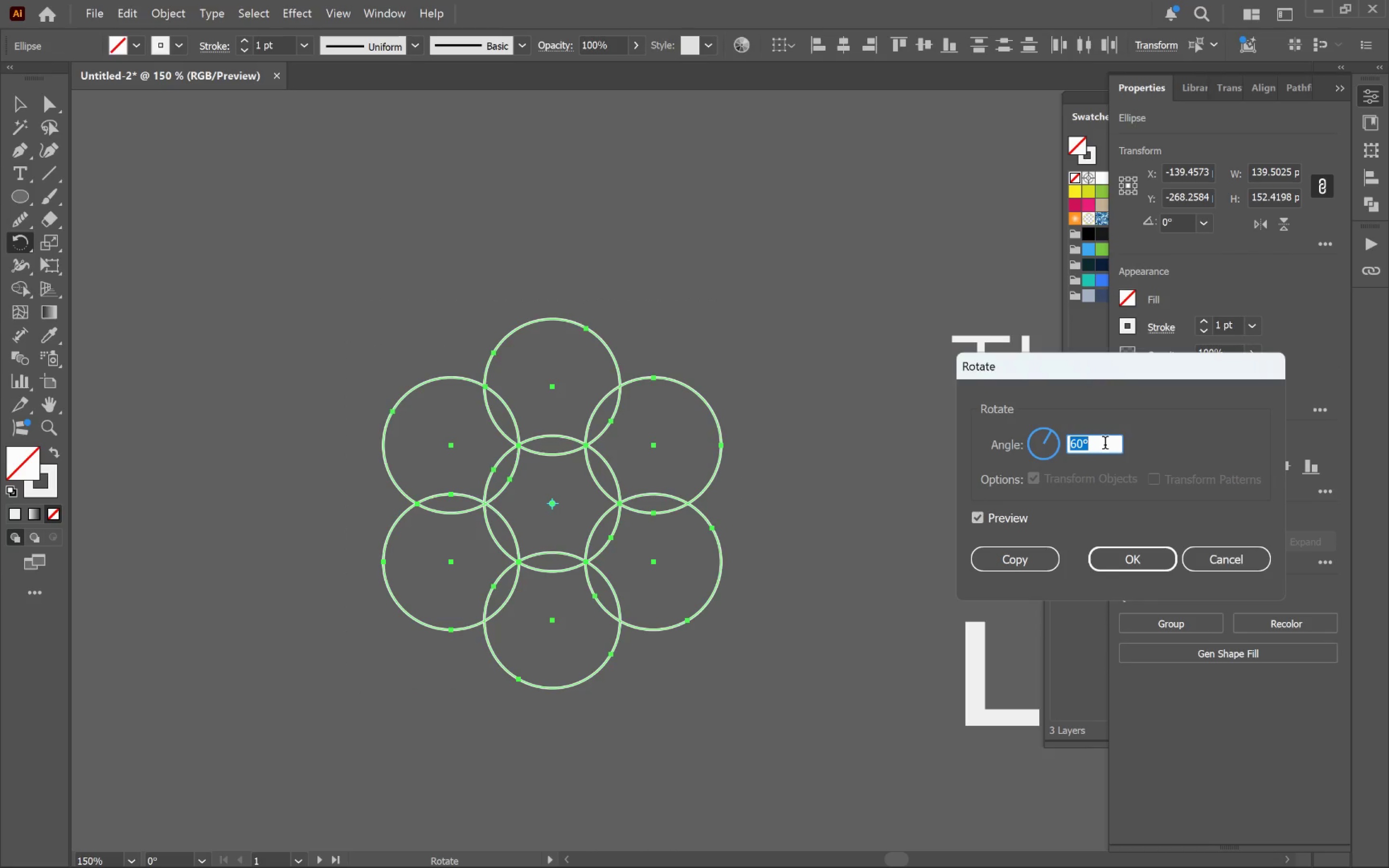 
type(30)
key(Tab)
 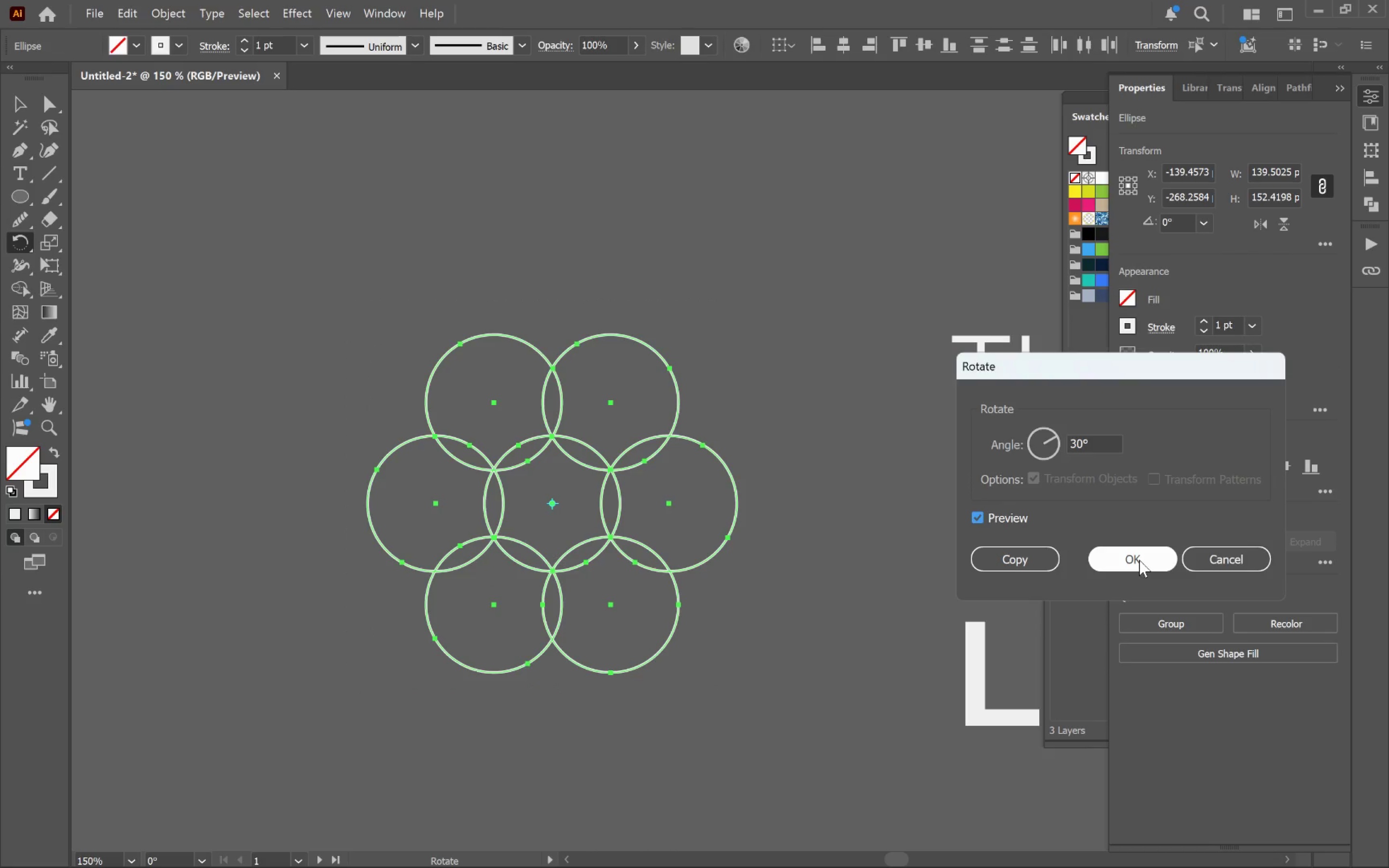 
left_click([1139, 560])
 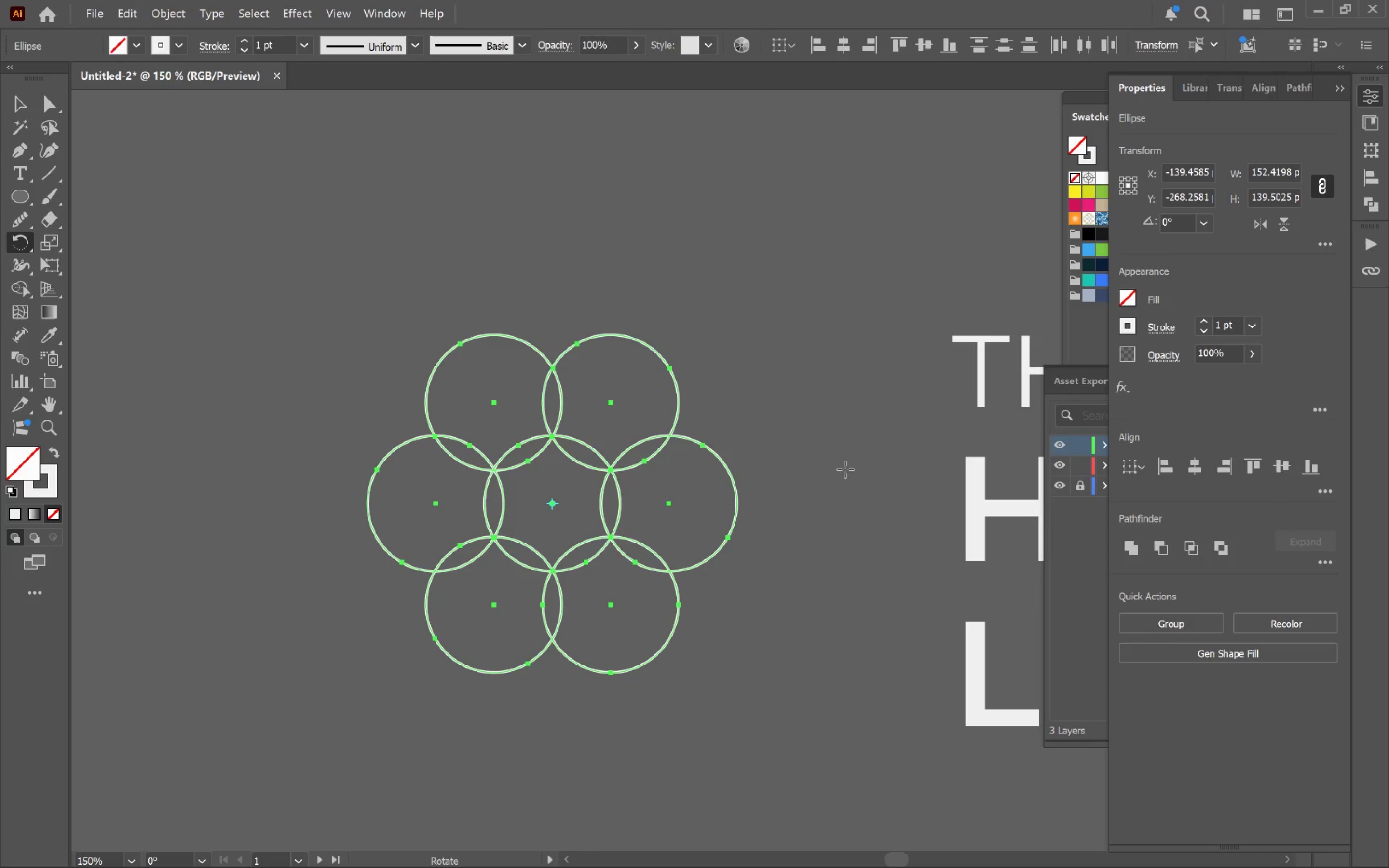 
key(V)
 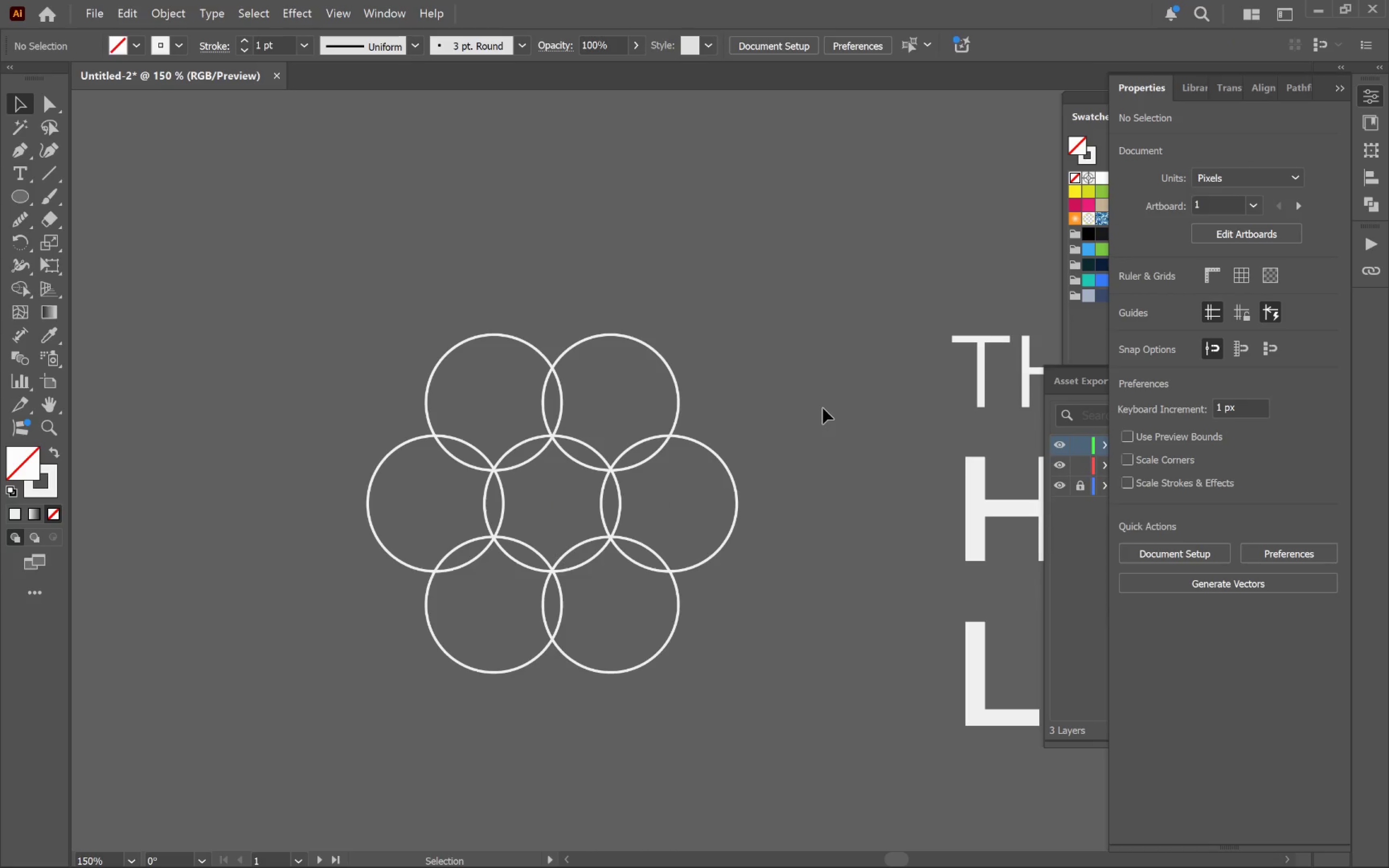 
hold_key(key=Space, duration=1.51)
 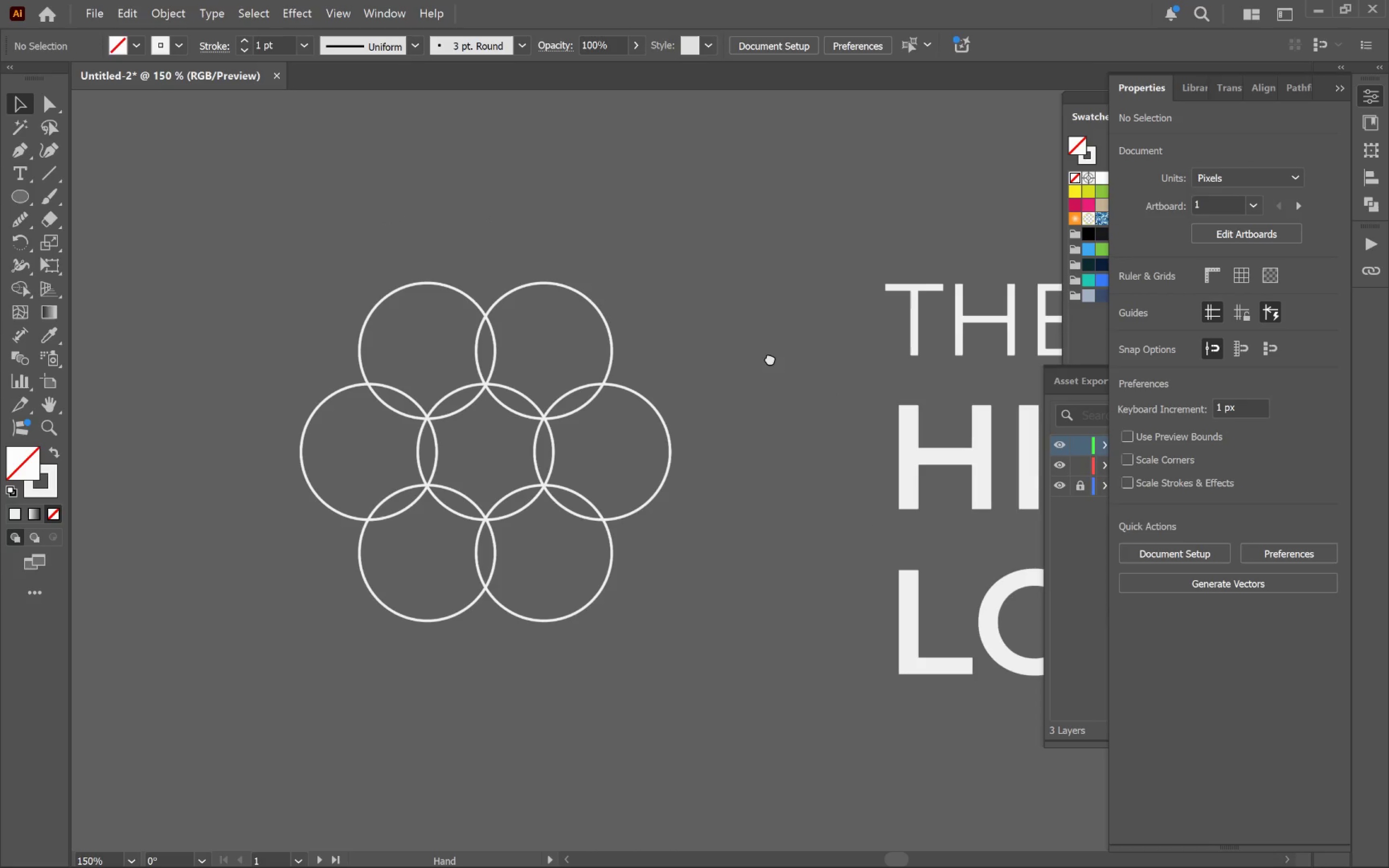 
left_click_drag(start_coordinate=[837, 409], to_coordinate=[770, 358])
 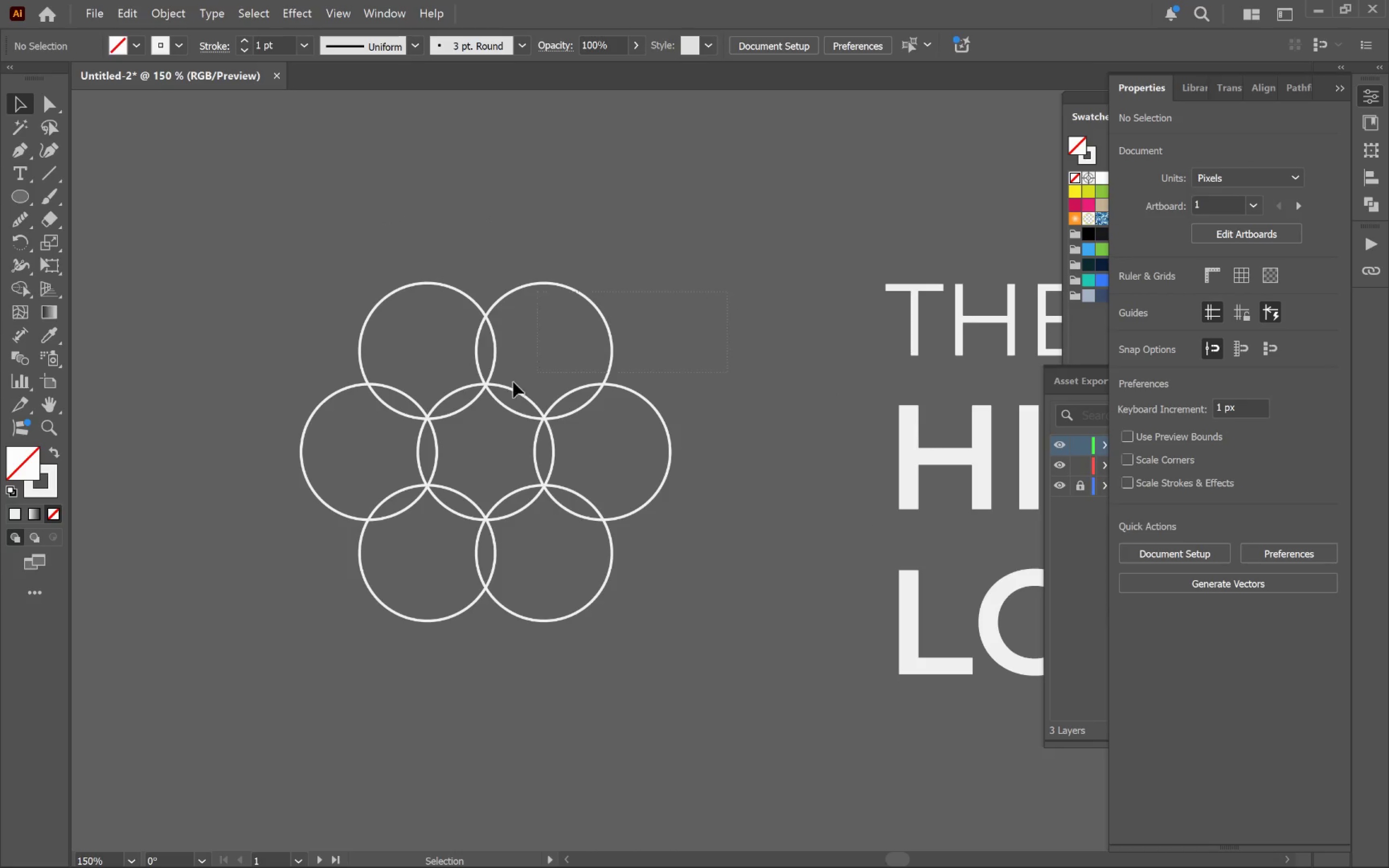 
hold_key(key=Space, duration=0.69)
 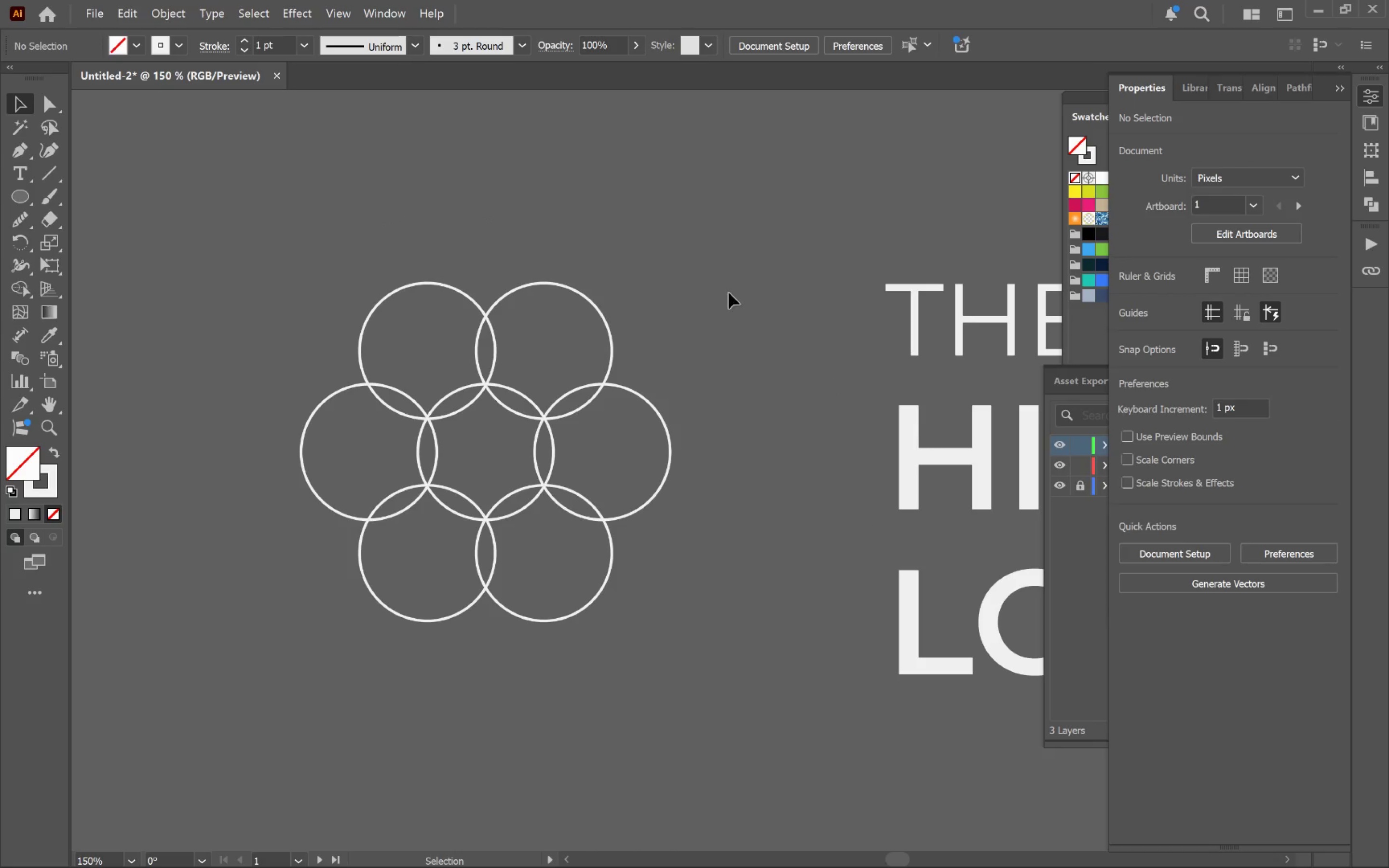 
left_click_drag(start_coordinate=[727, 292], to_coordinate=[336, 616])
 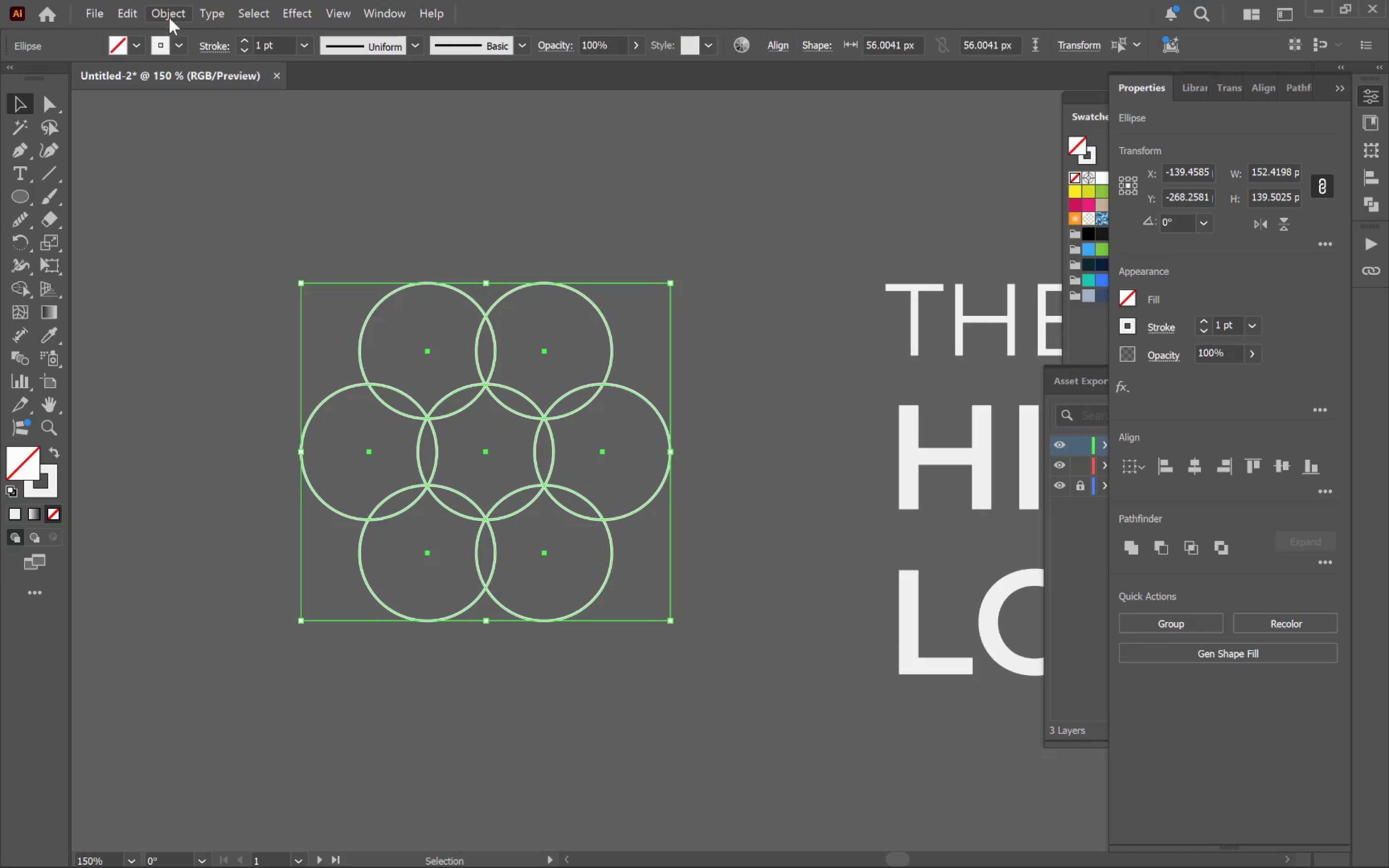 
wait(6.3)
 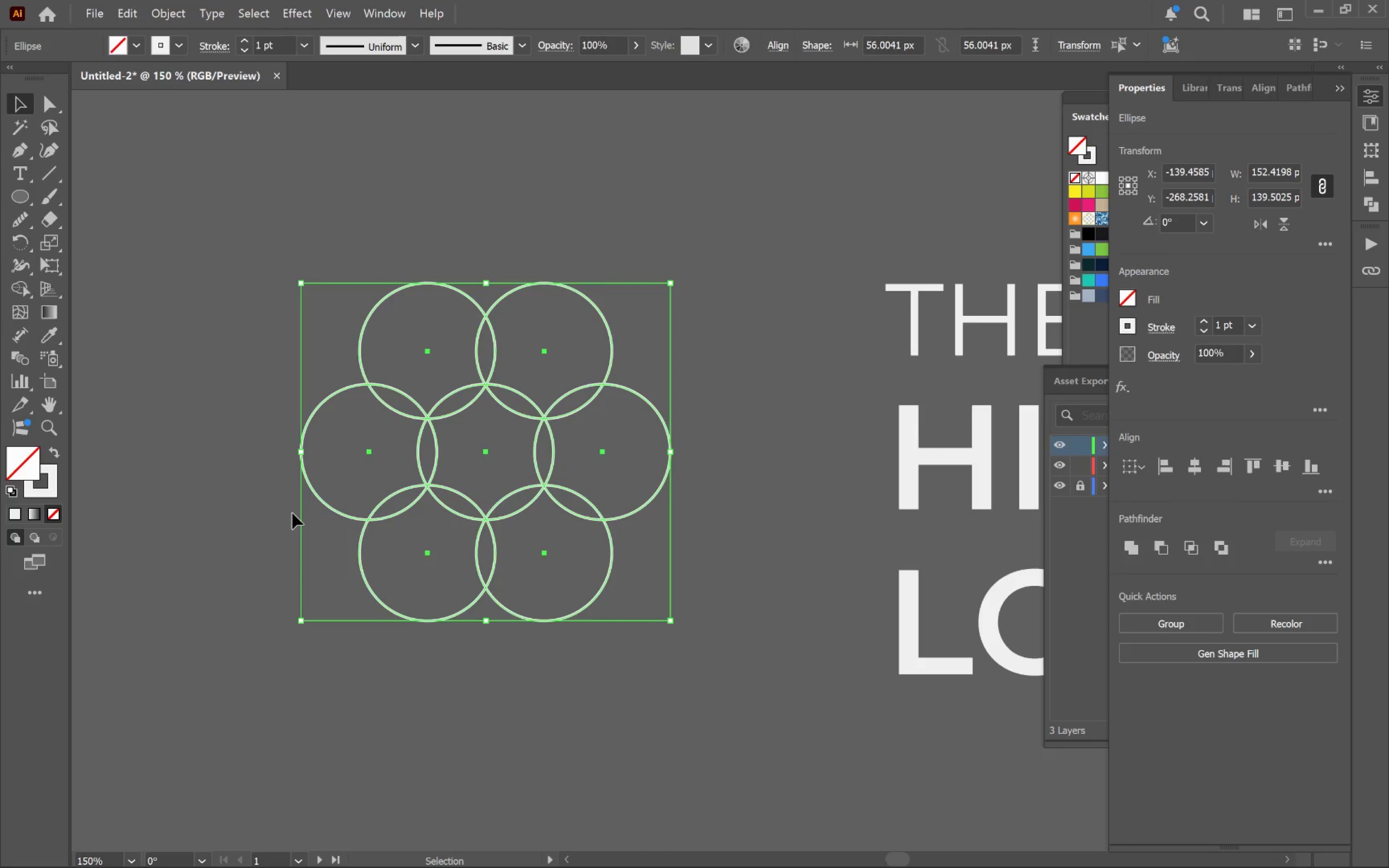 
double_click([247, 42])
 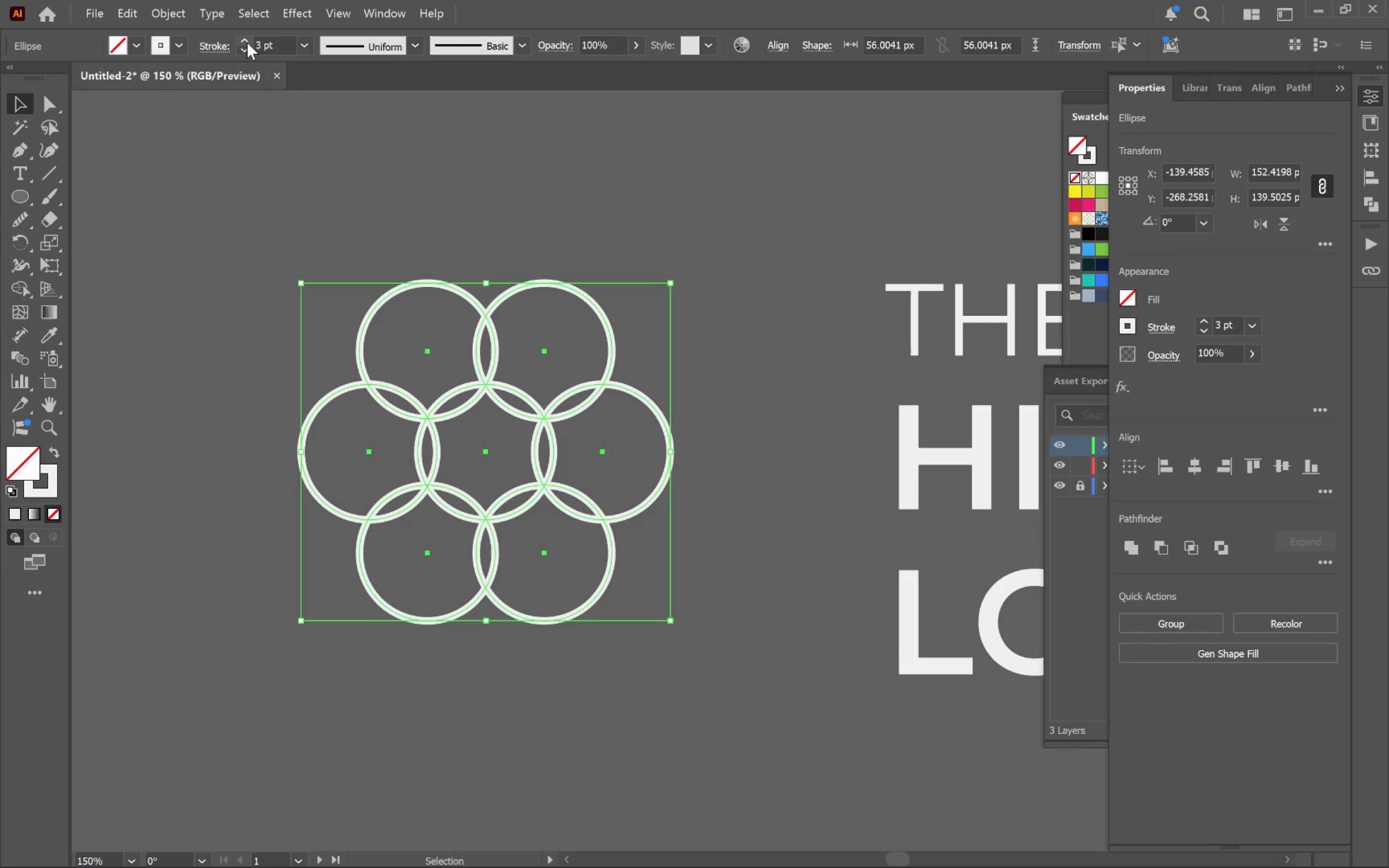 
left_click([247, 42])
 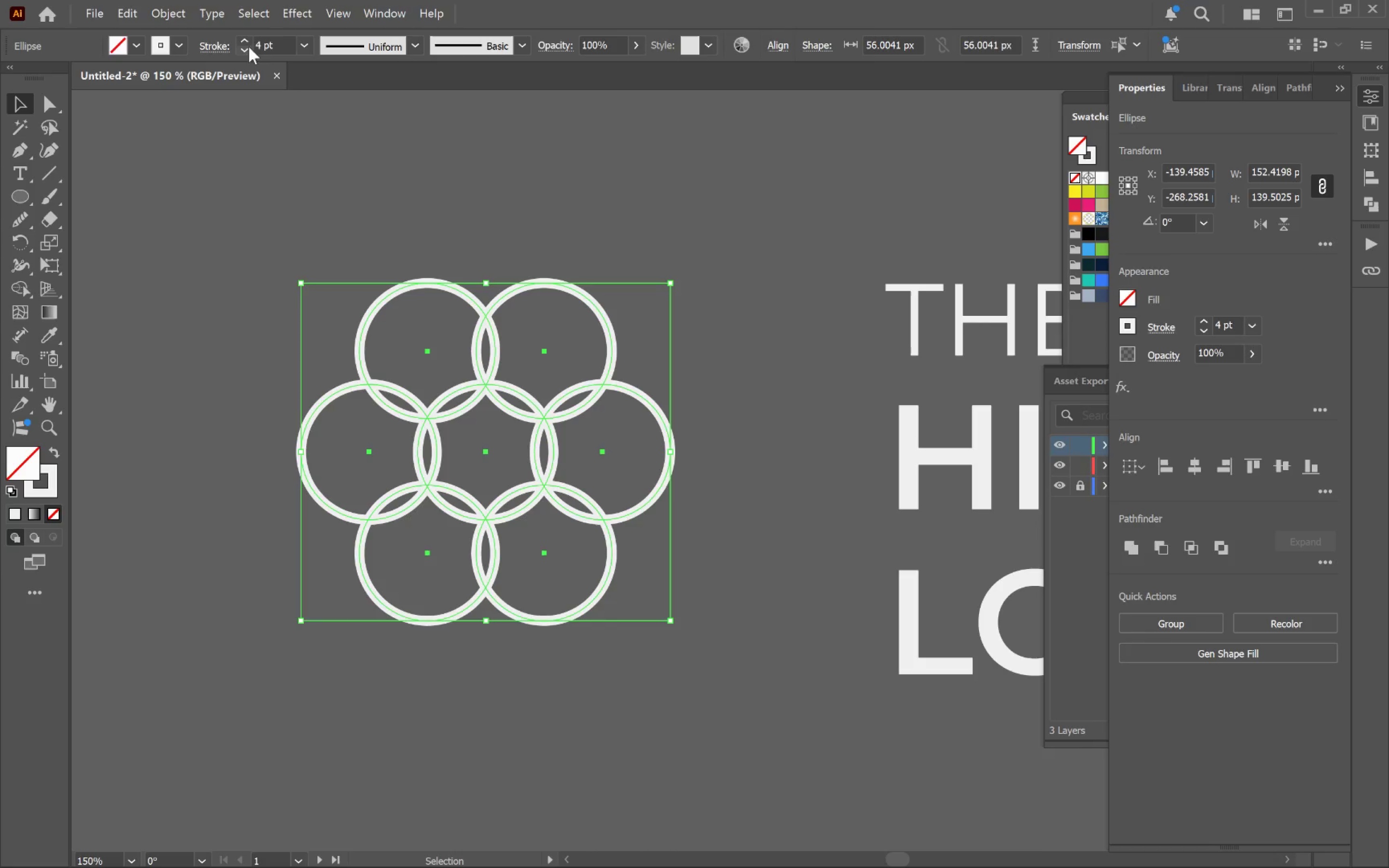 
left_click([180, 17])
 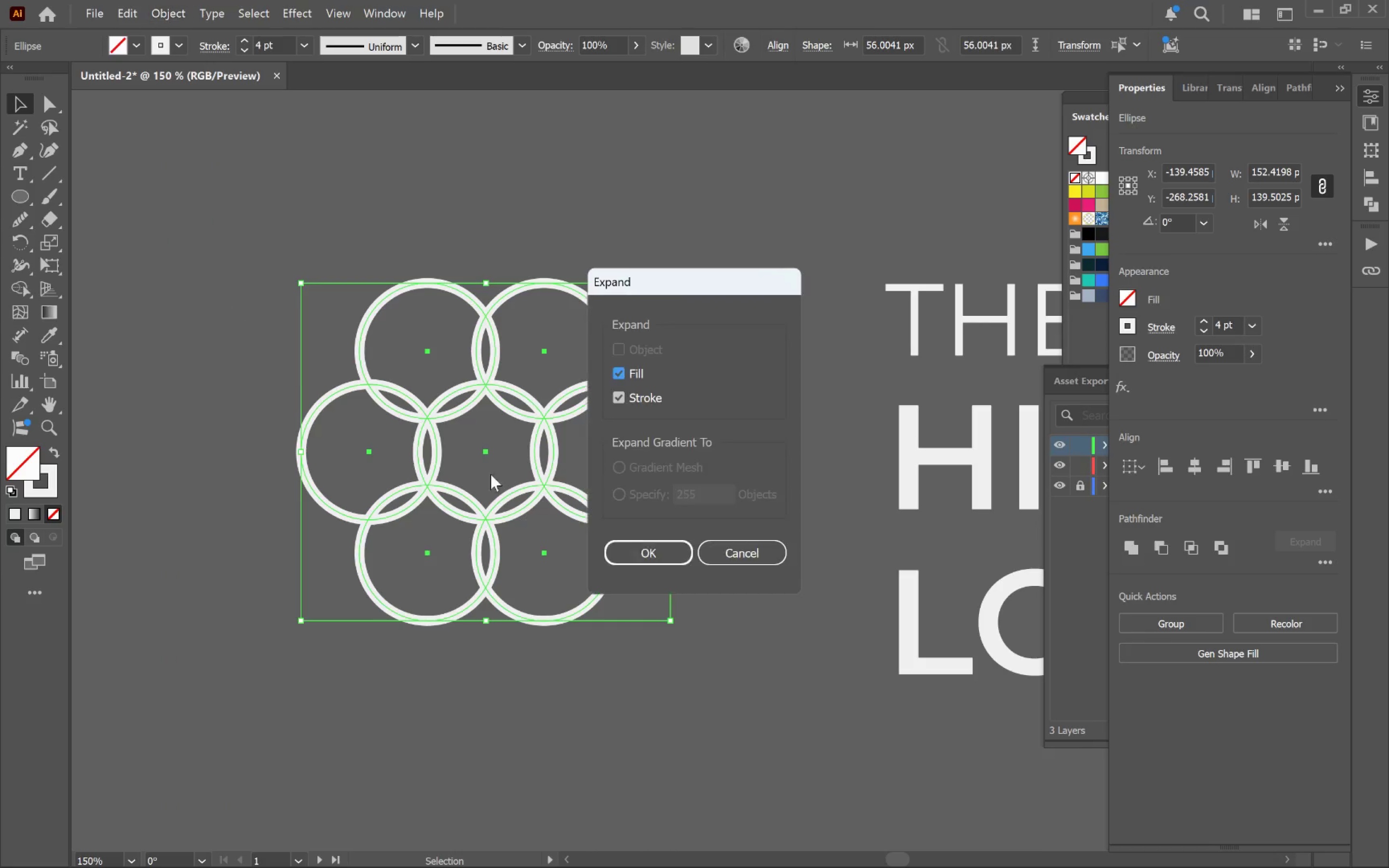 
left_click([648, 555])
 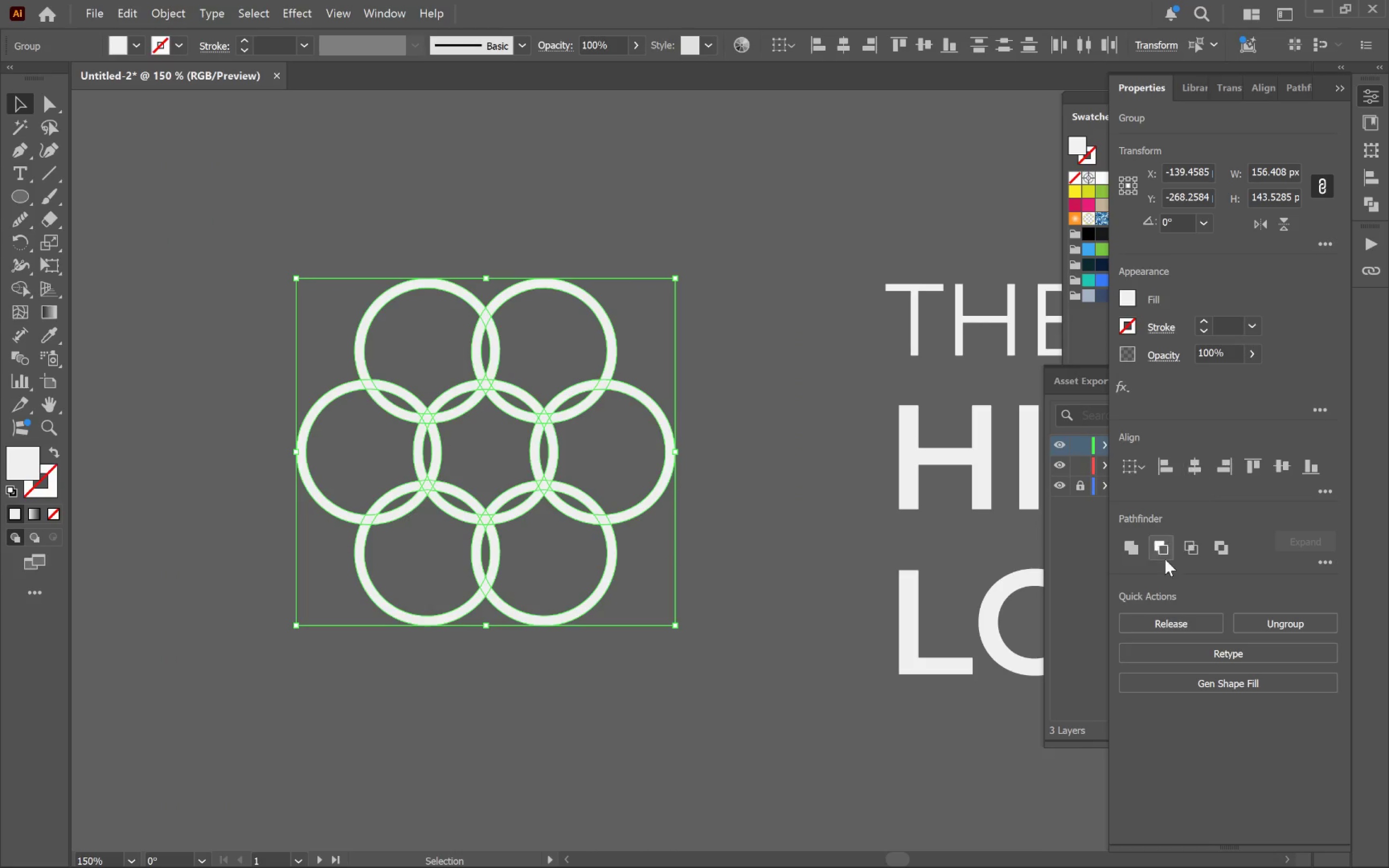 
left_click([1133, 554])
 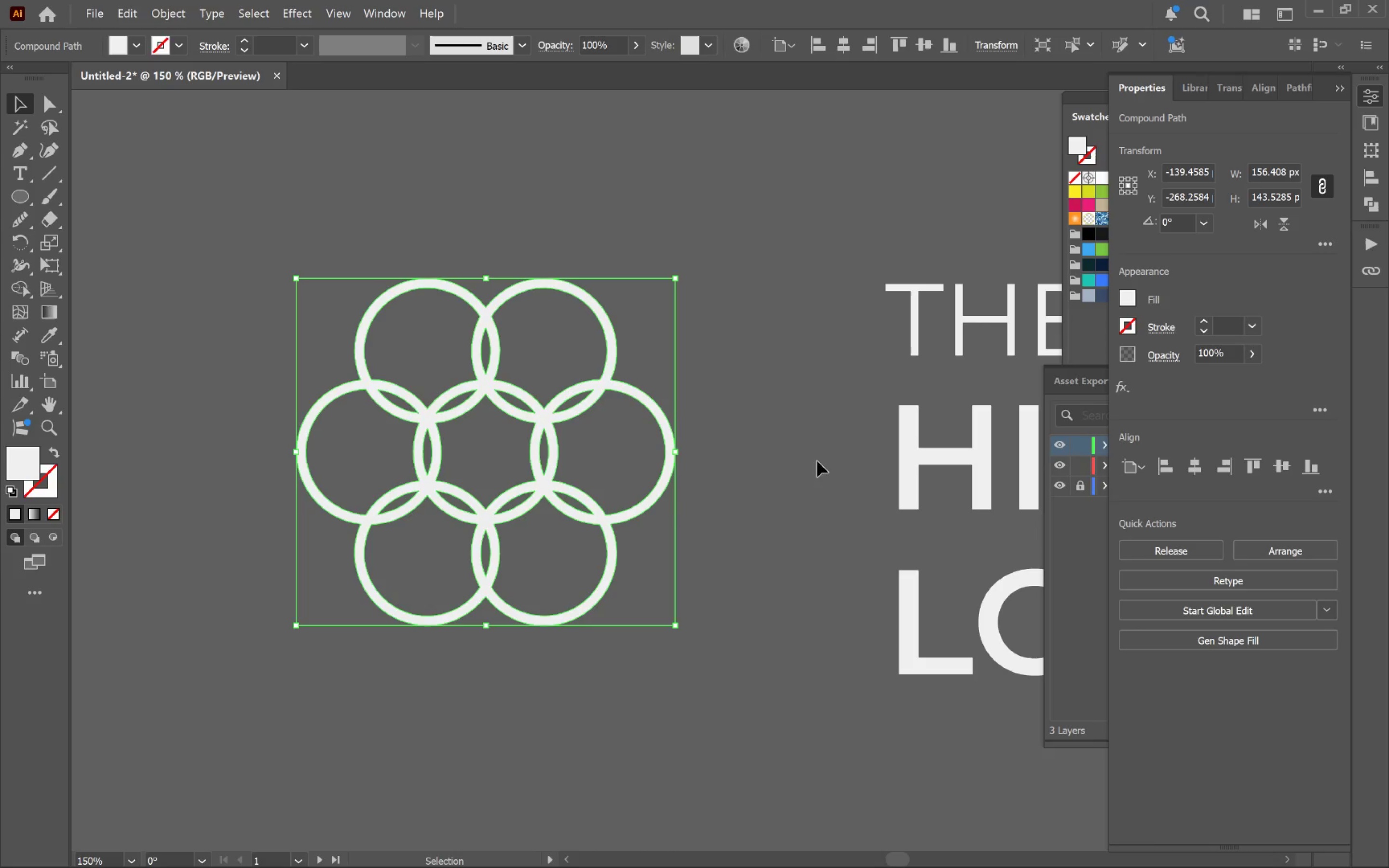 
left_click([798, 433])
 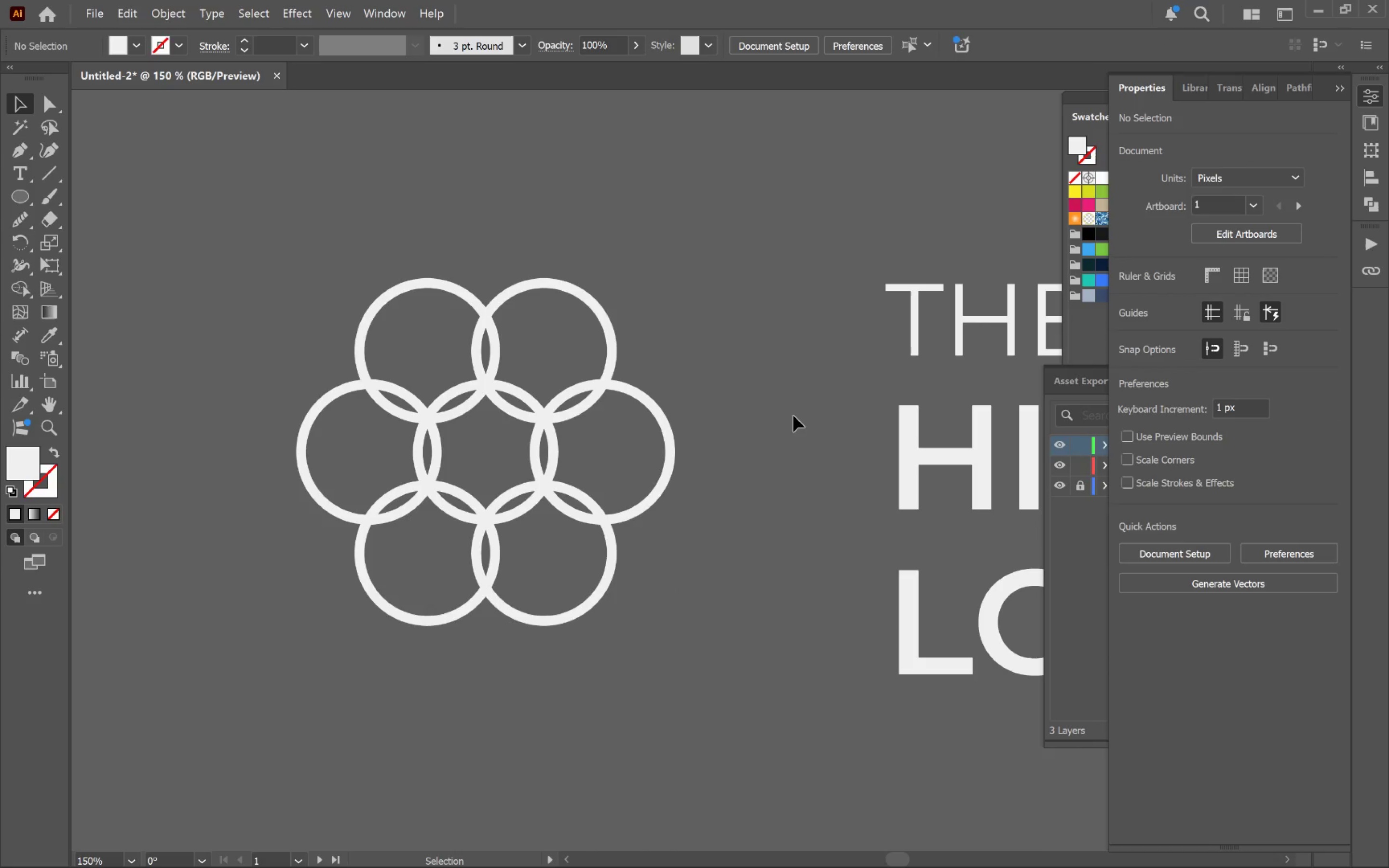 
hold_key(key=AltLeft, duration=0.47)
 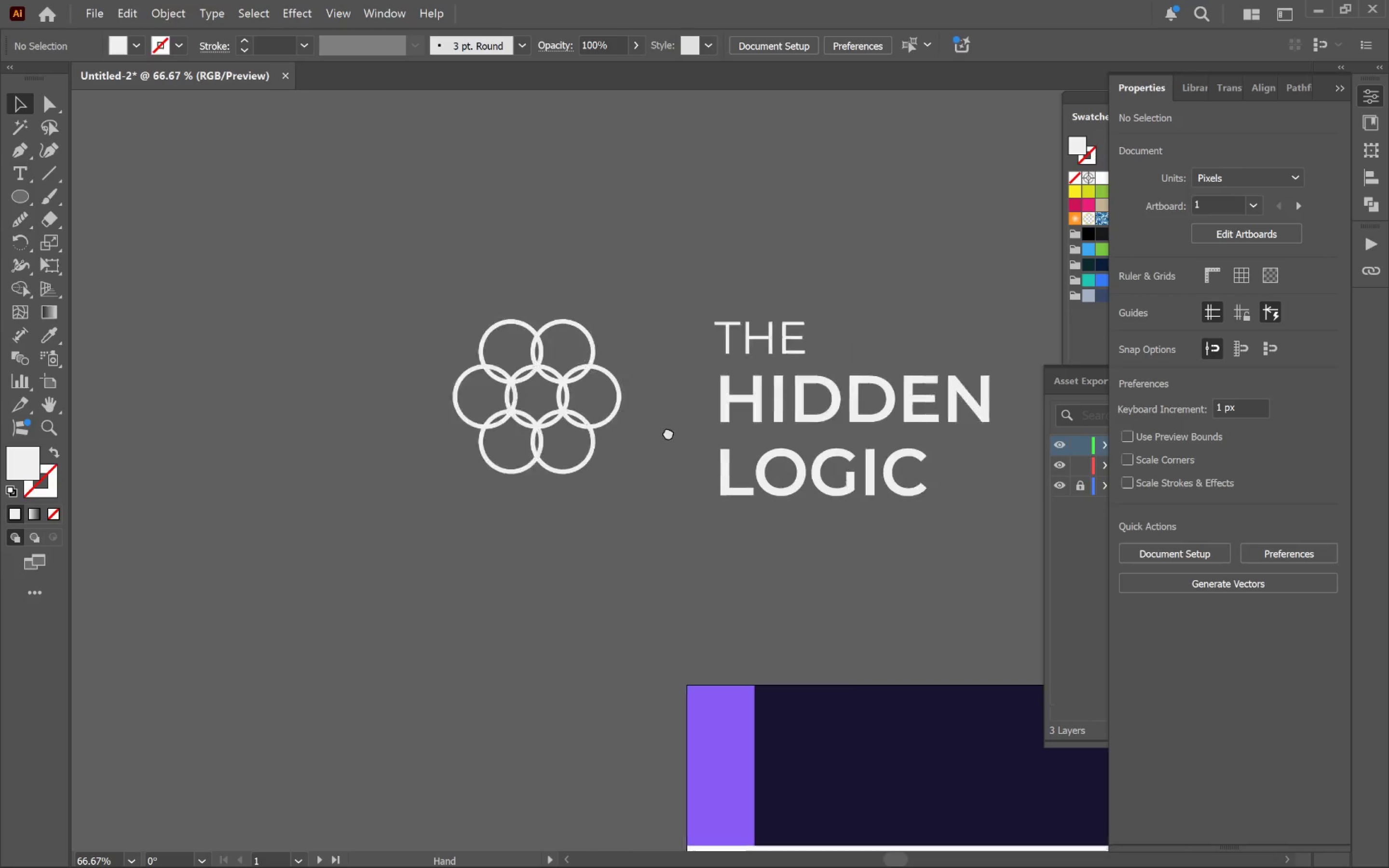 
hold_key(key=Space, duration=0.79)
 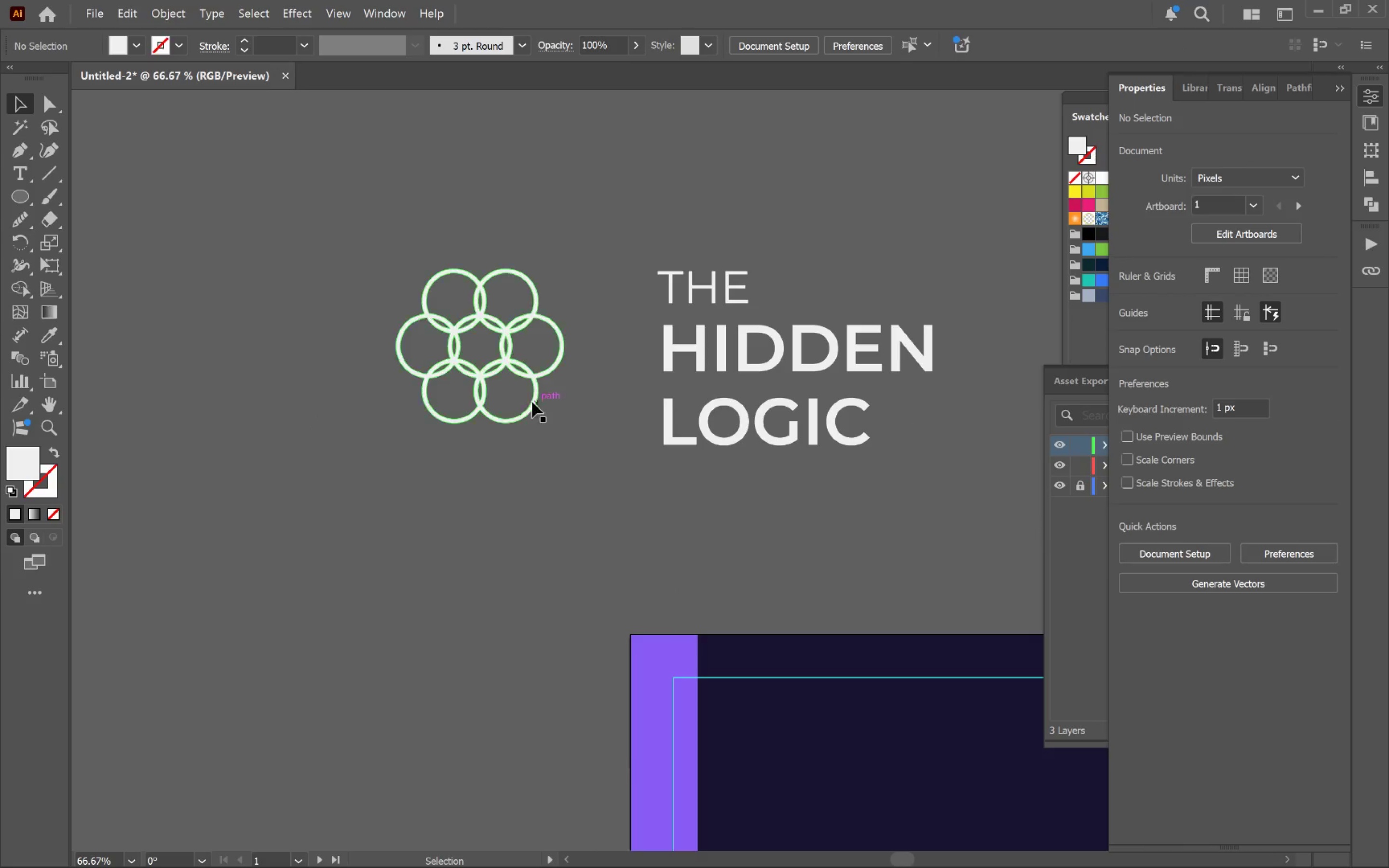 
left_click_drag(start_coordinate=[810, 477], to_coordinate=[630, 393])
 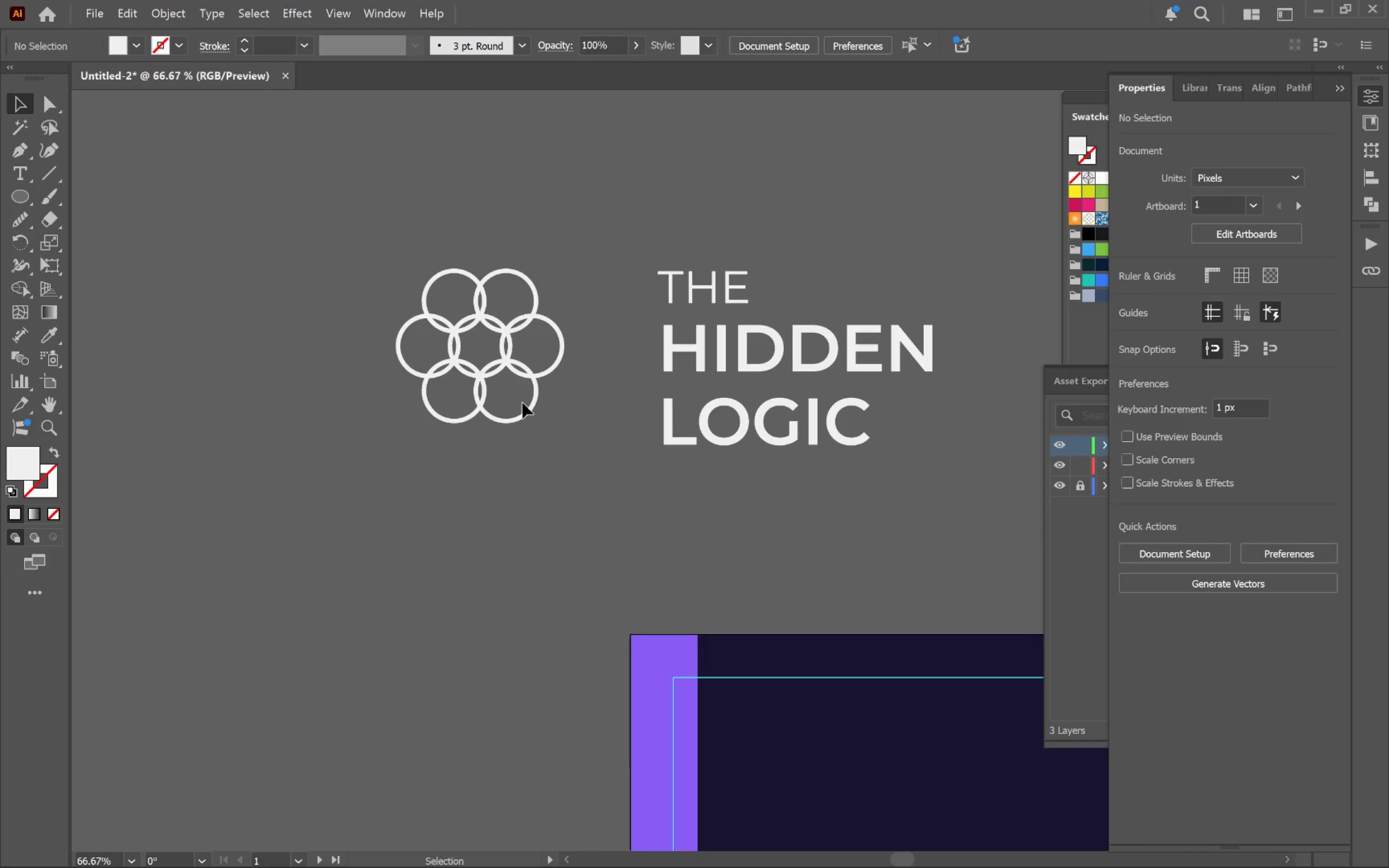 
scroll: coordinate [797, 410], scroll_direction: down, amount: 2.0
 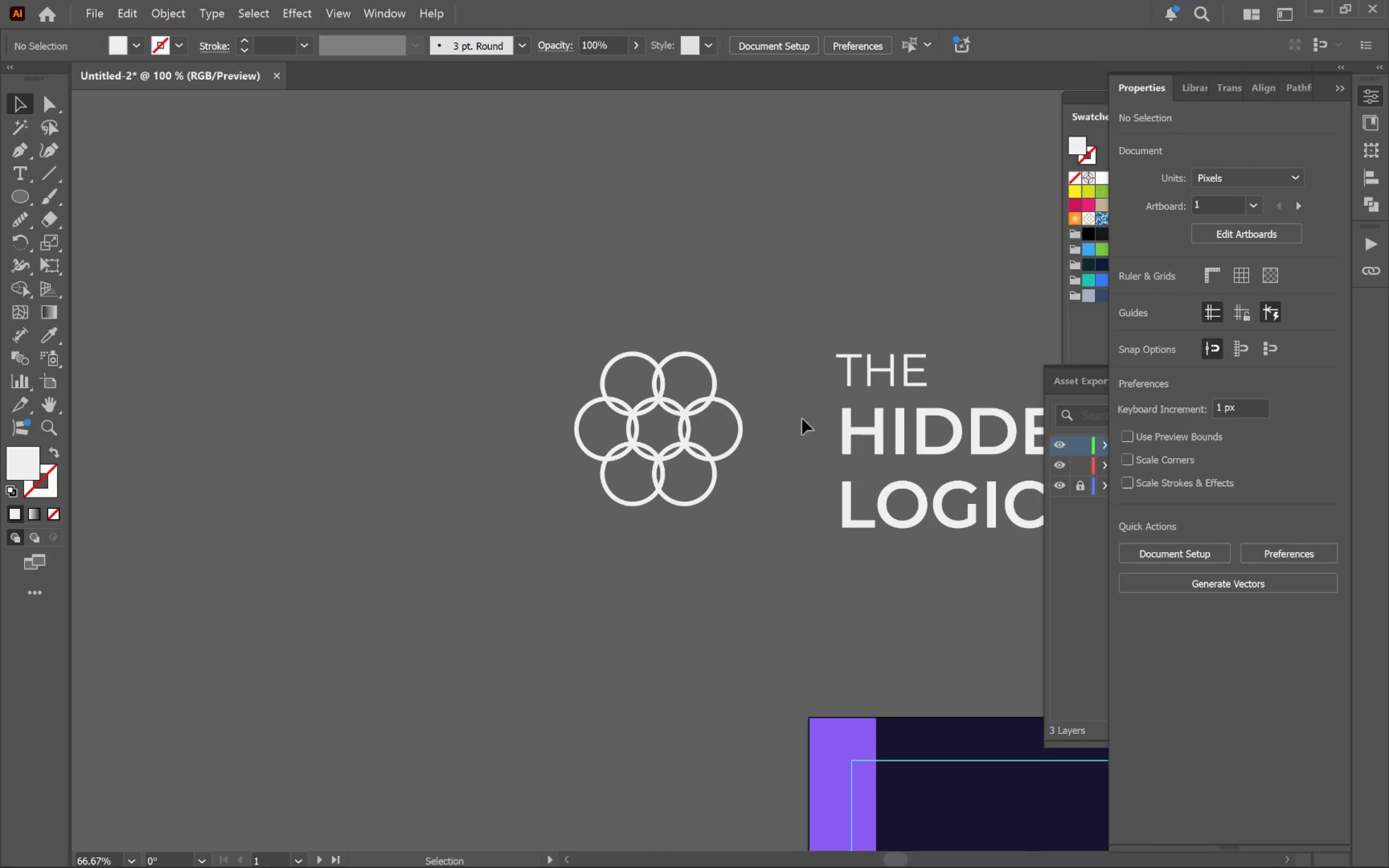 
left_click([530, 411])
 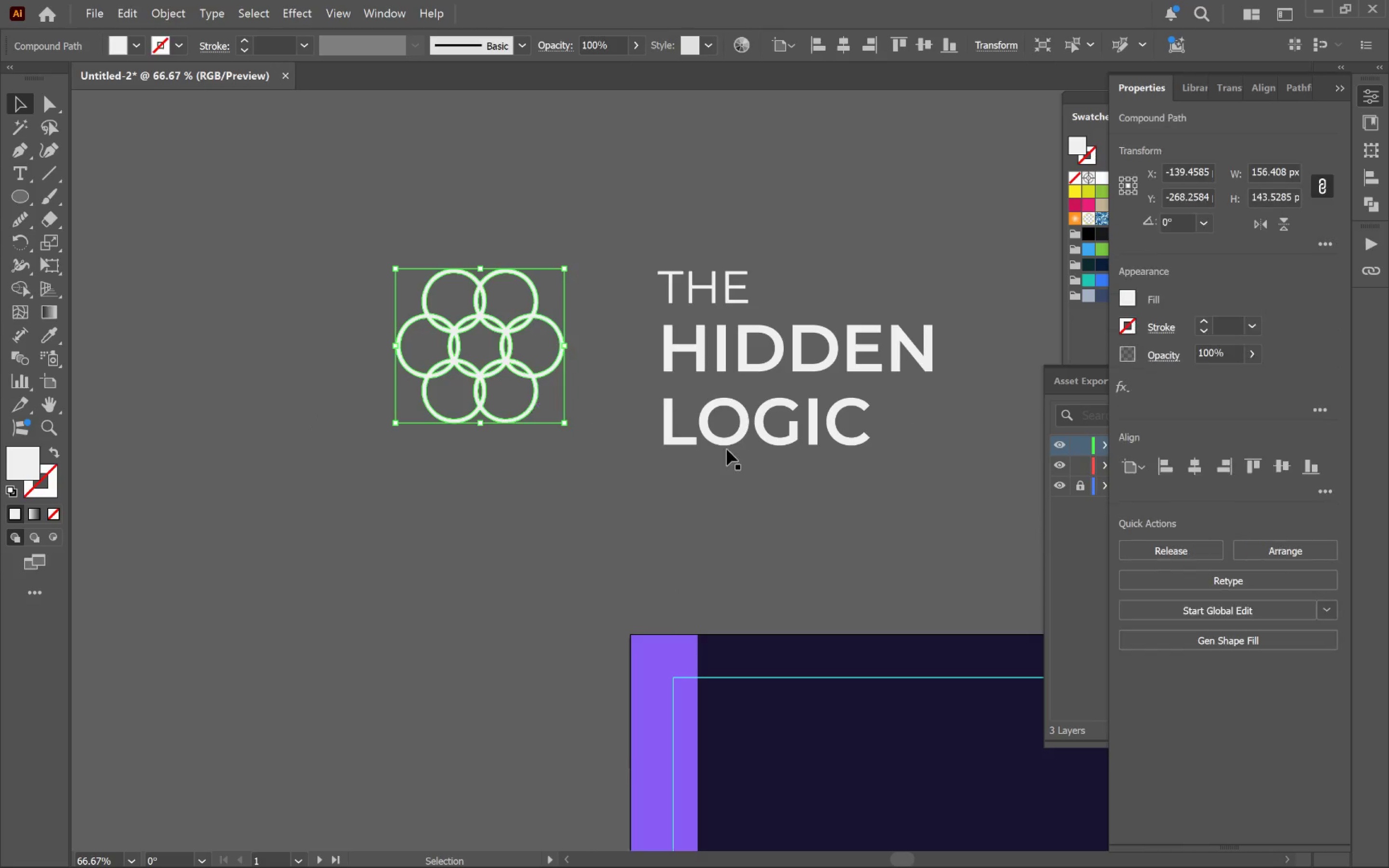 
hold_key(key=ShiftLeft, duration=0.61)
left_click([740, 431])
 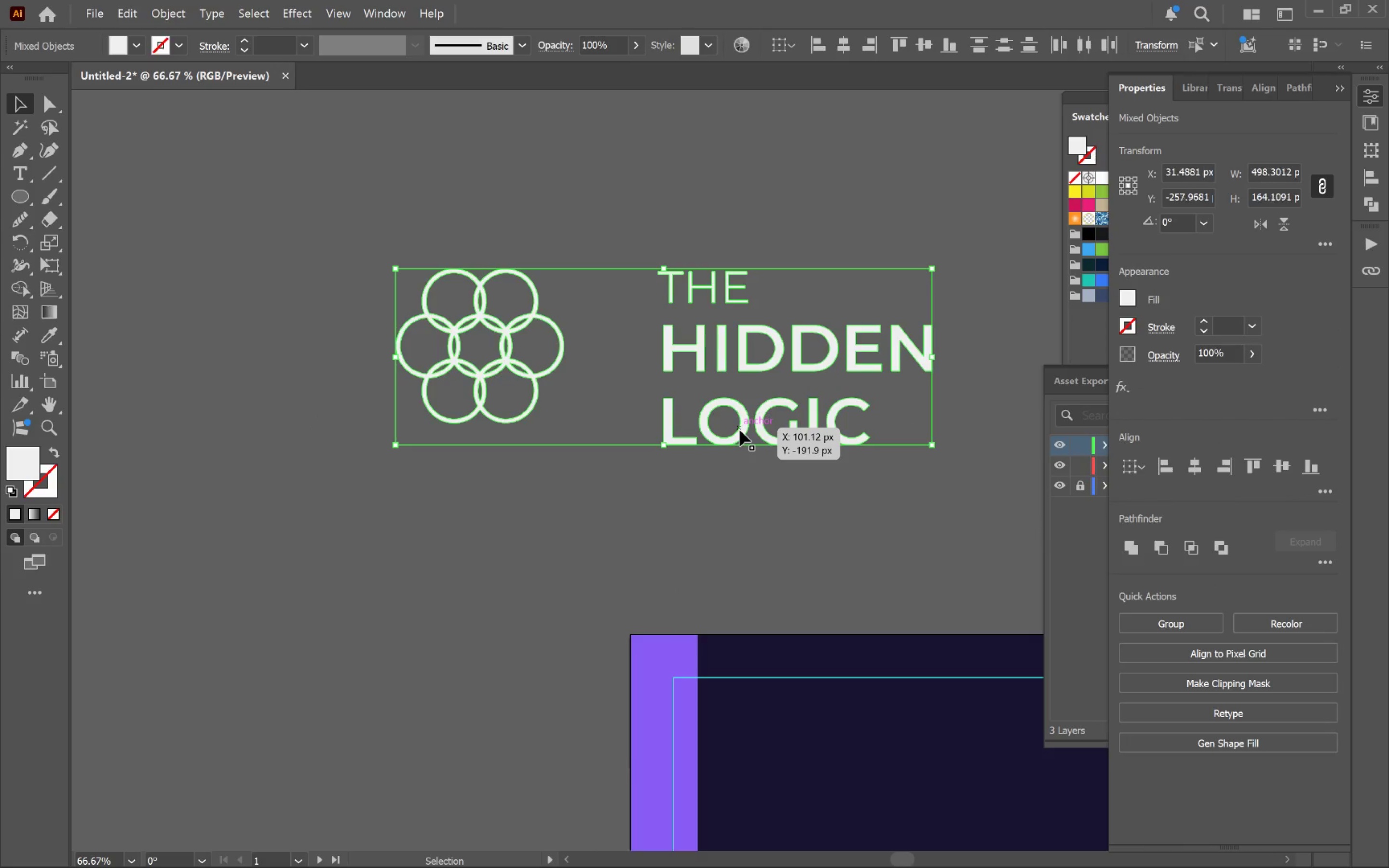 
left_click([740, 430])
 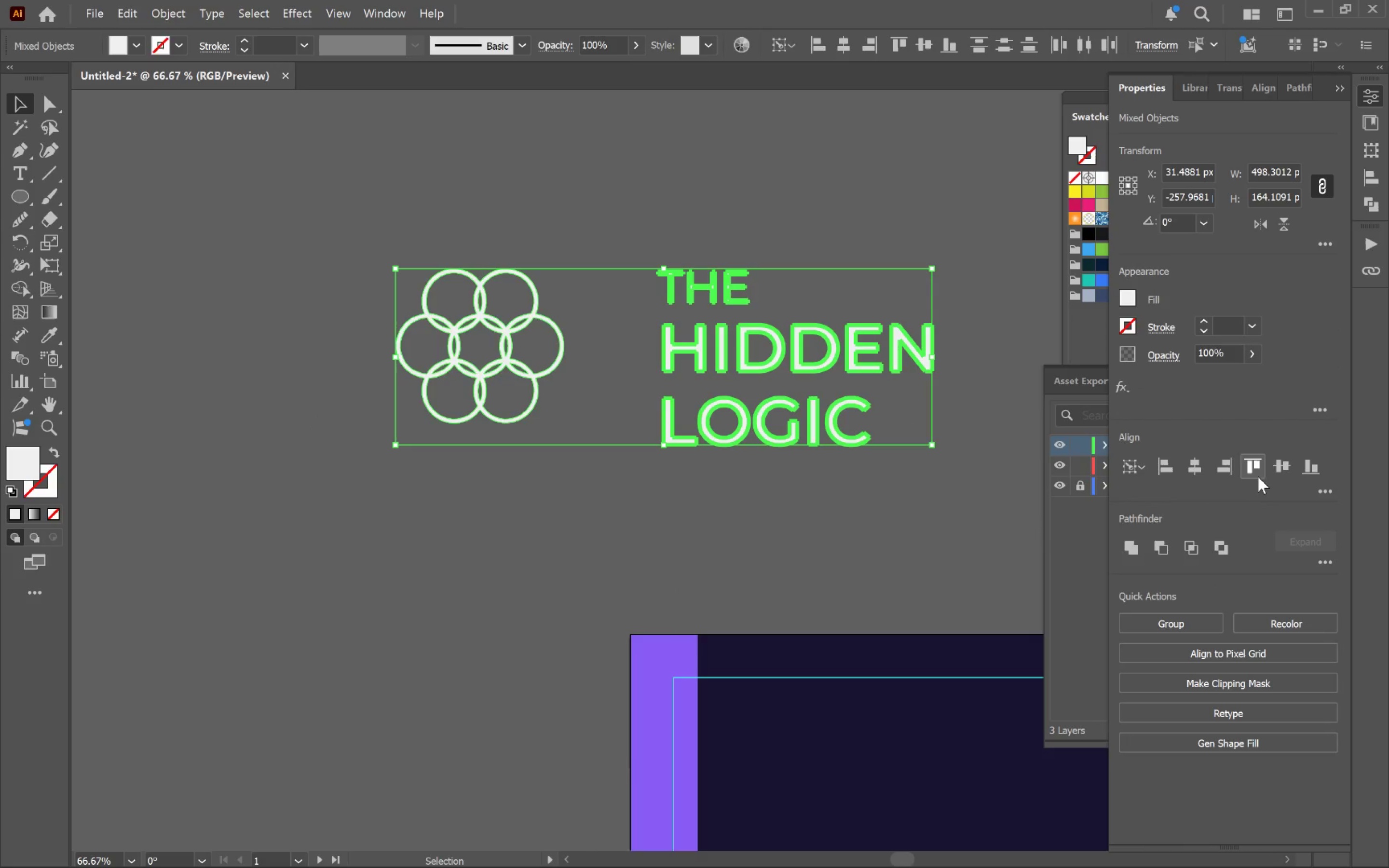 
left_click([1283, 471])
 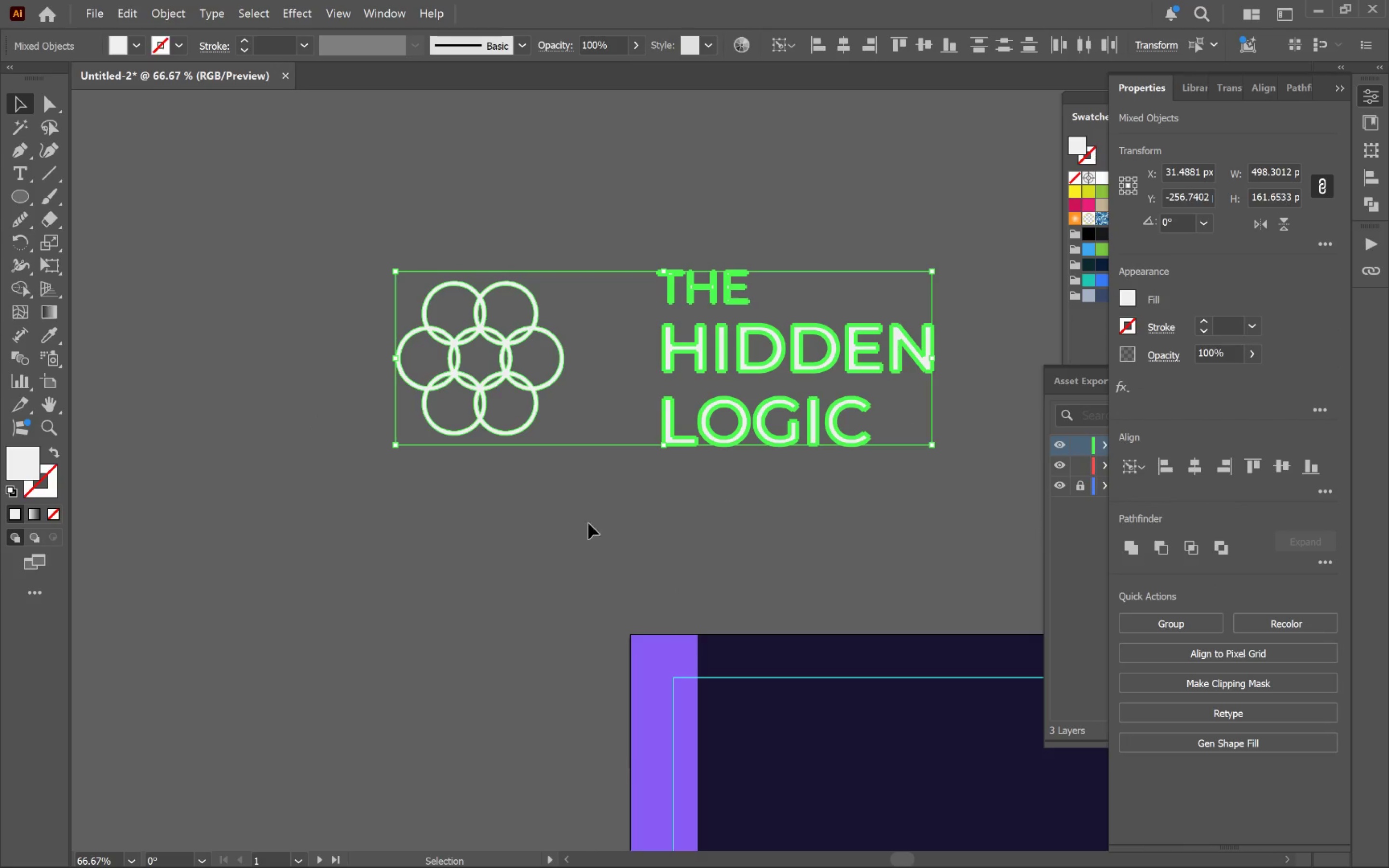 
left_click([548, 541])
 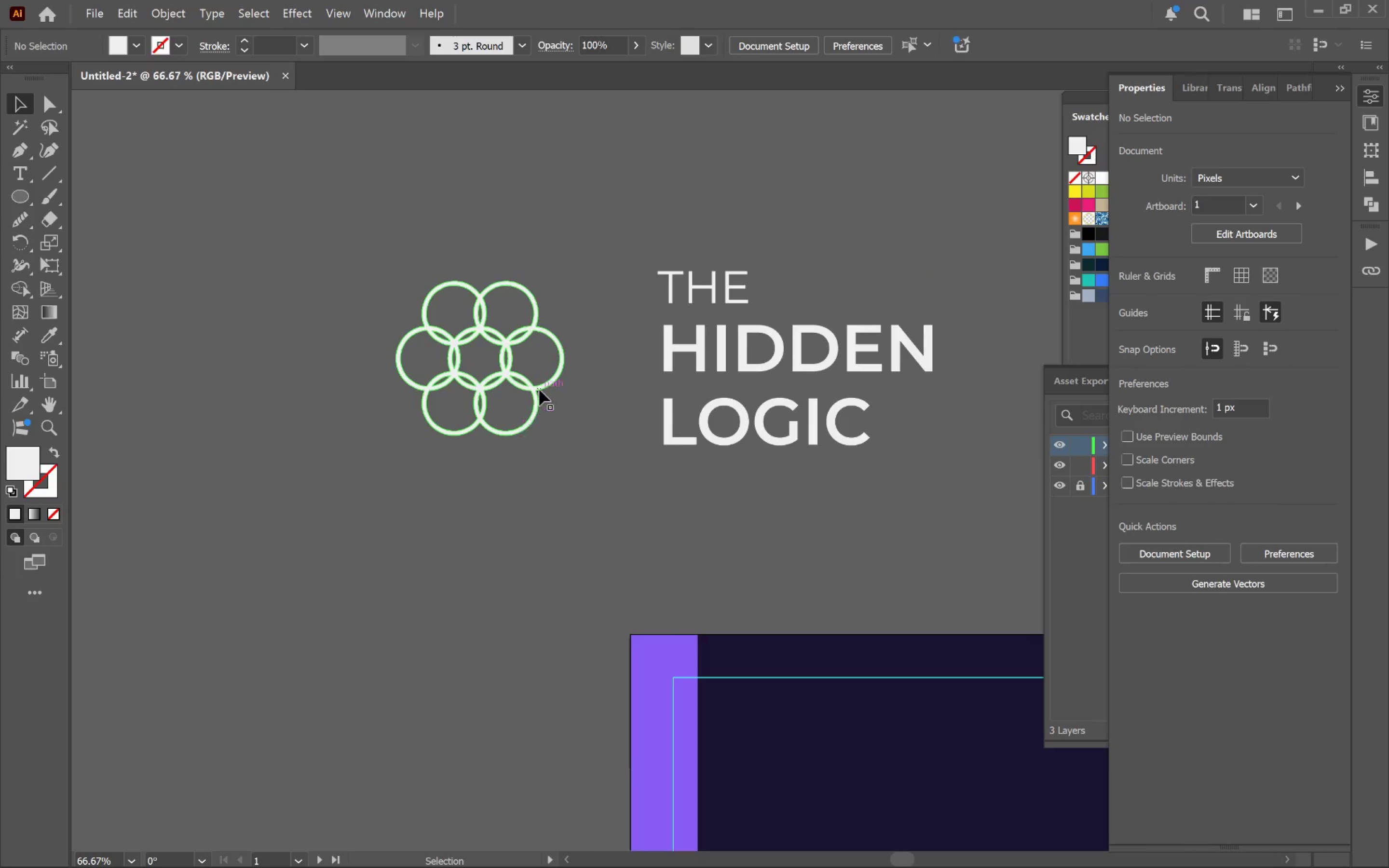 
left_click([539, 387])
 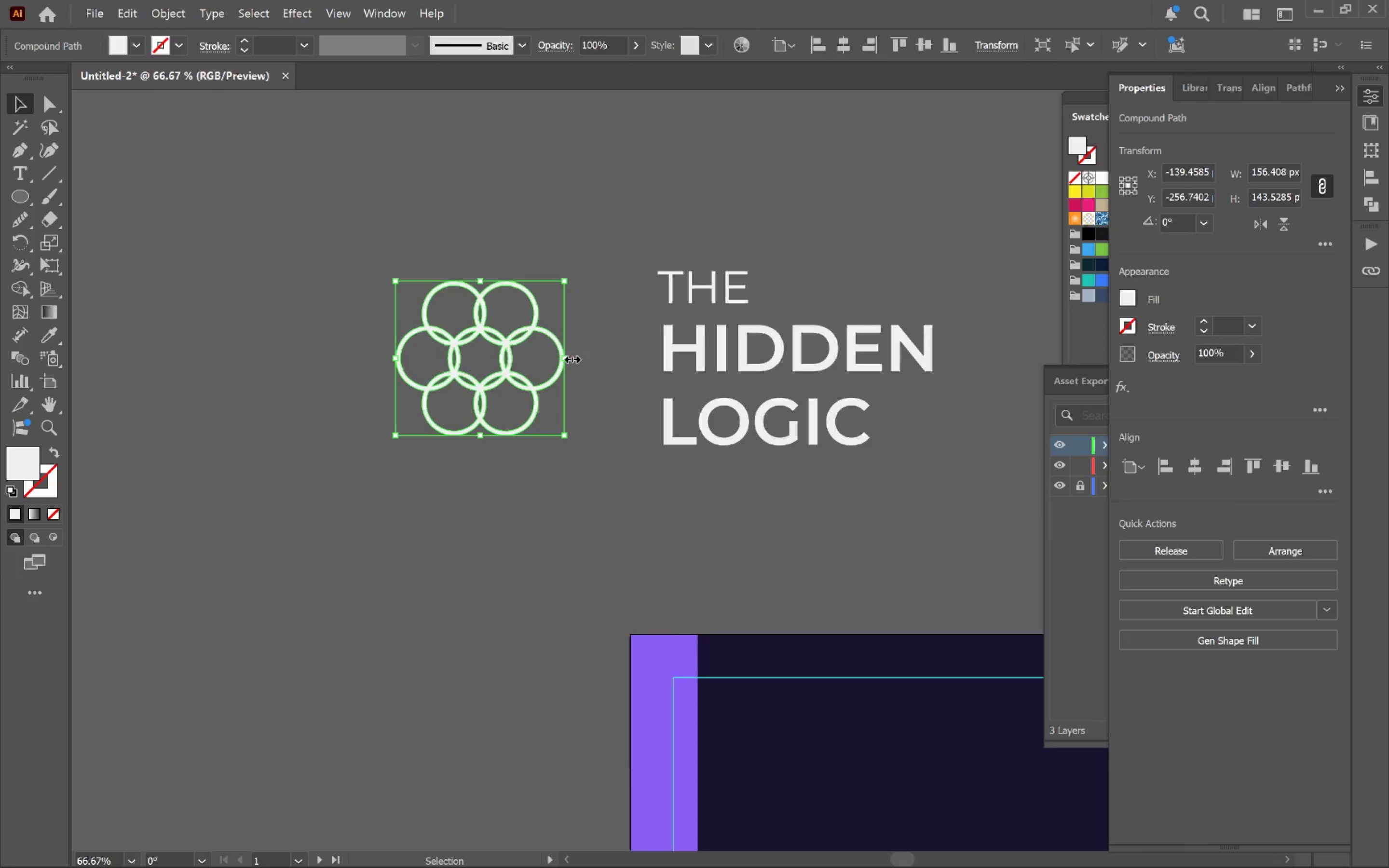 
left_click_drag(start_coordinate=[569, 359], to_coordinate=[589, 359])
 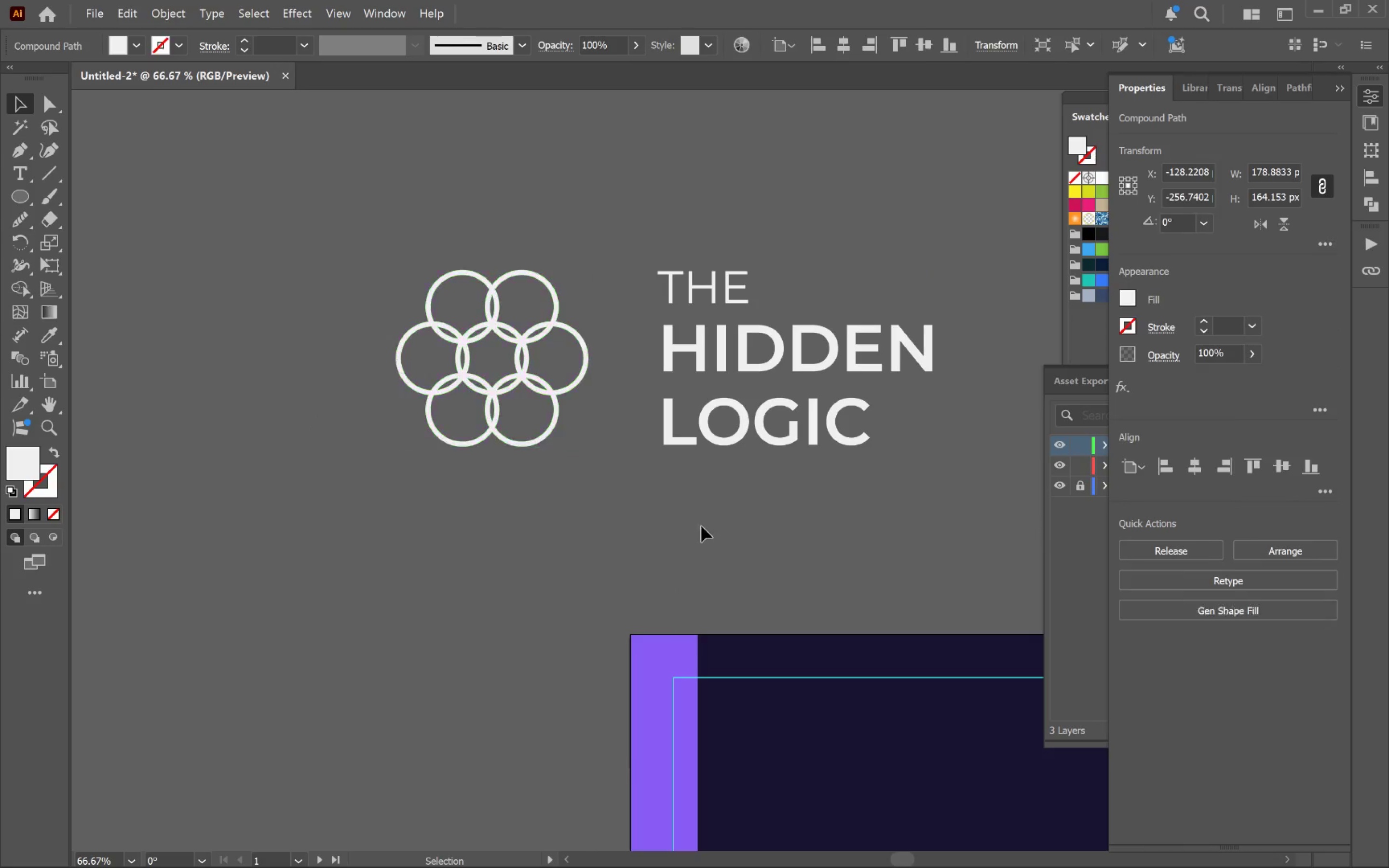 
hold_key(key=ShiftLeft, duration=0.84)
 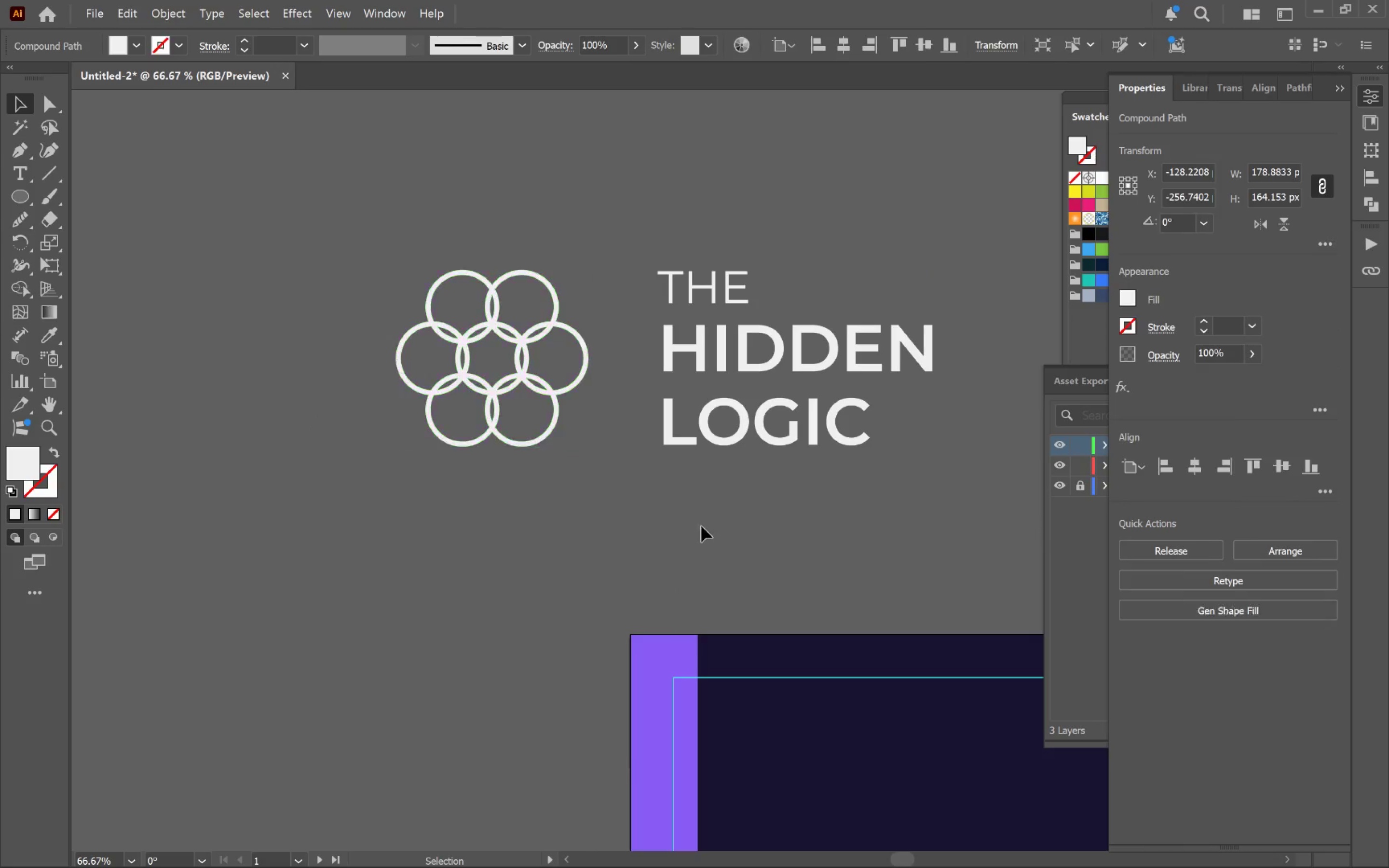 
hold_key(key=Space, duration=0.79)
 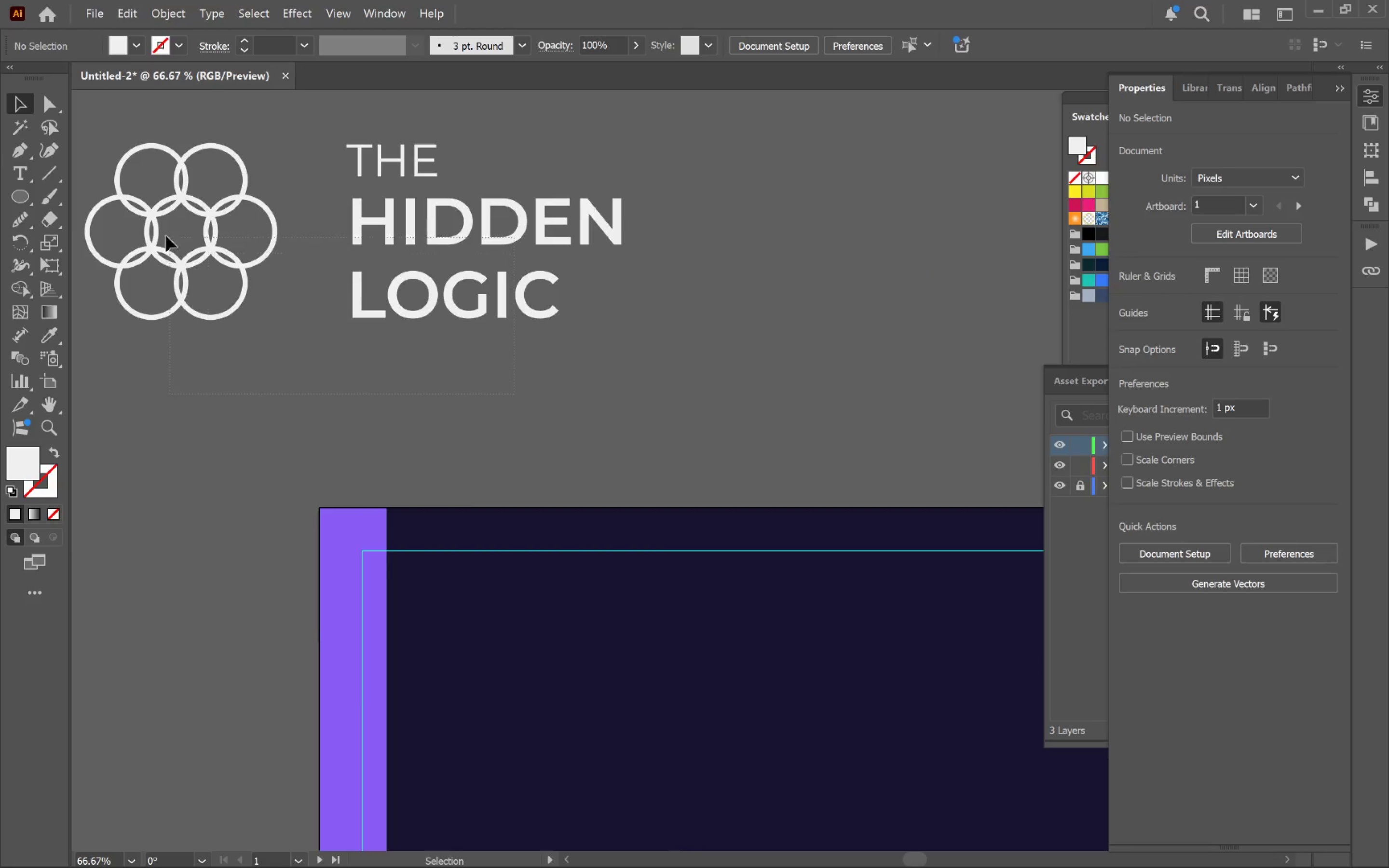 
left_click_drag(start_coordinate=[687, 530], to_coordinate=[375, 403])
 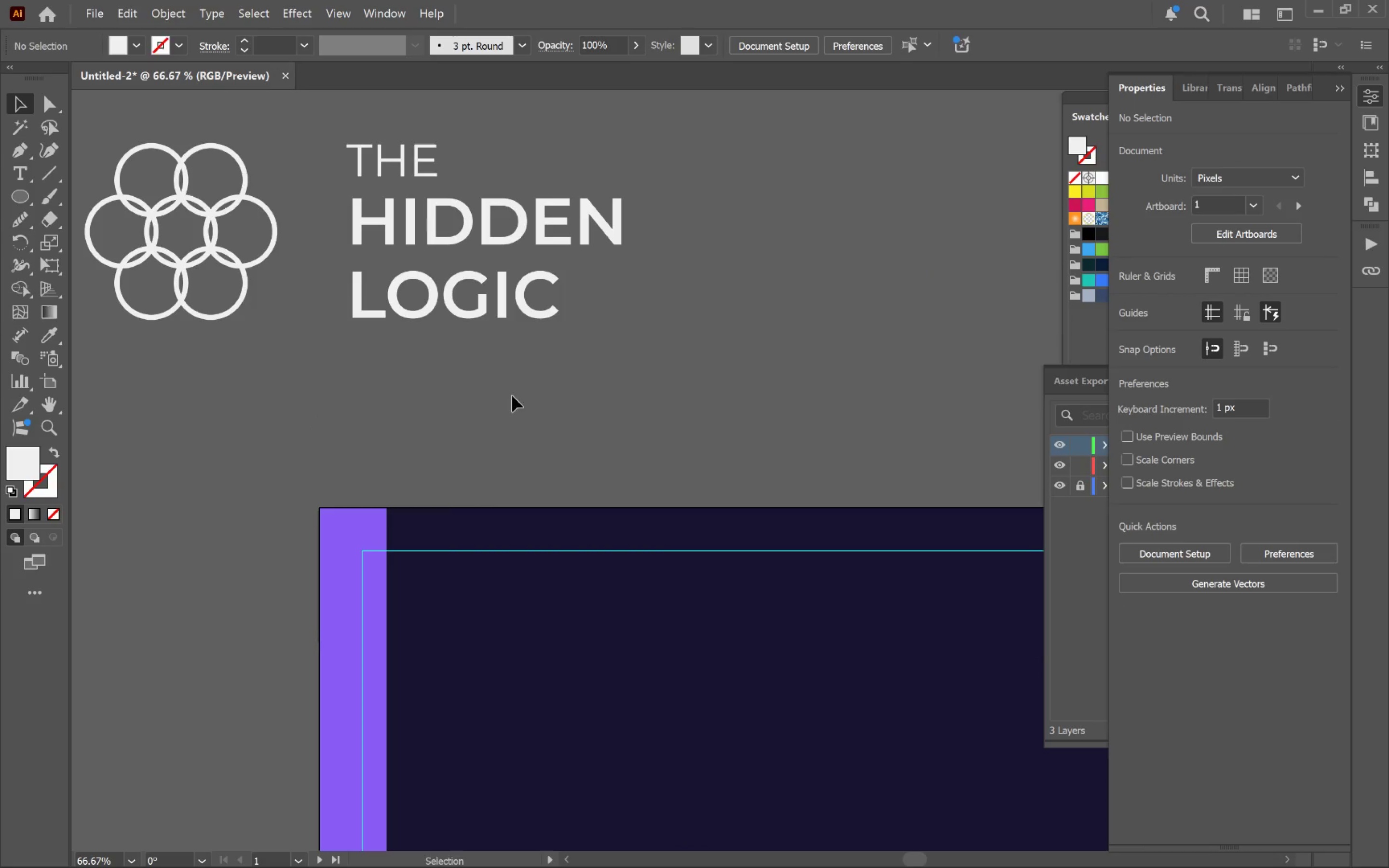 
left_click_drag(start_coordinate=[515, 394], to_coordinate=[157, 231])
 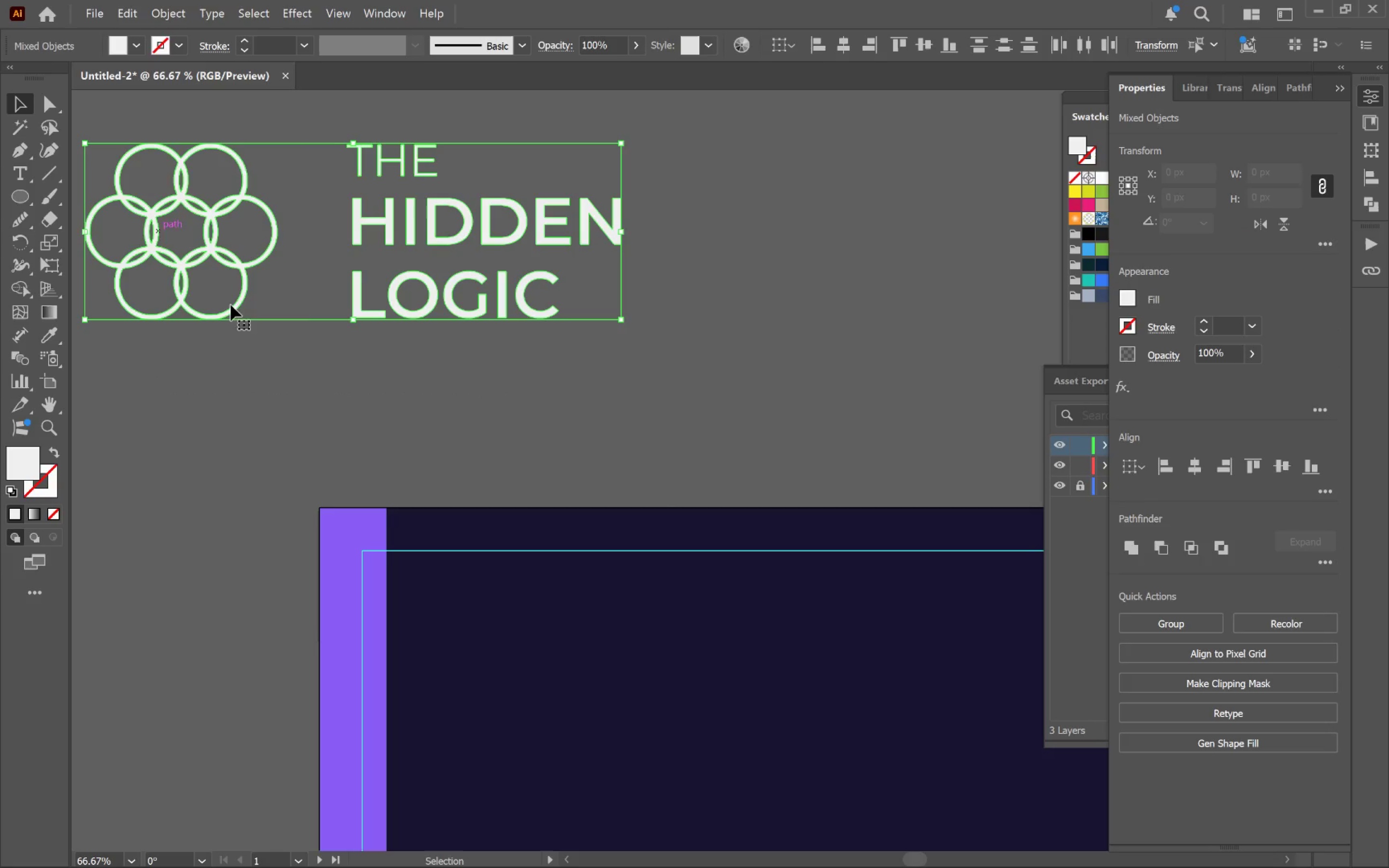 
hold_key(key=AltLeft, duration=0.44)
 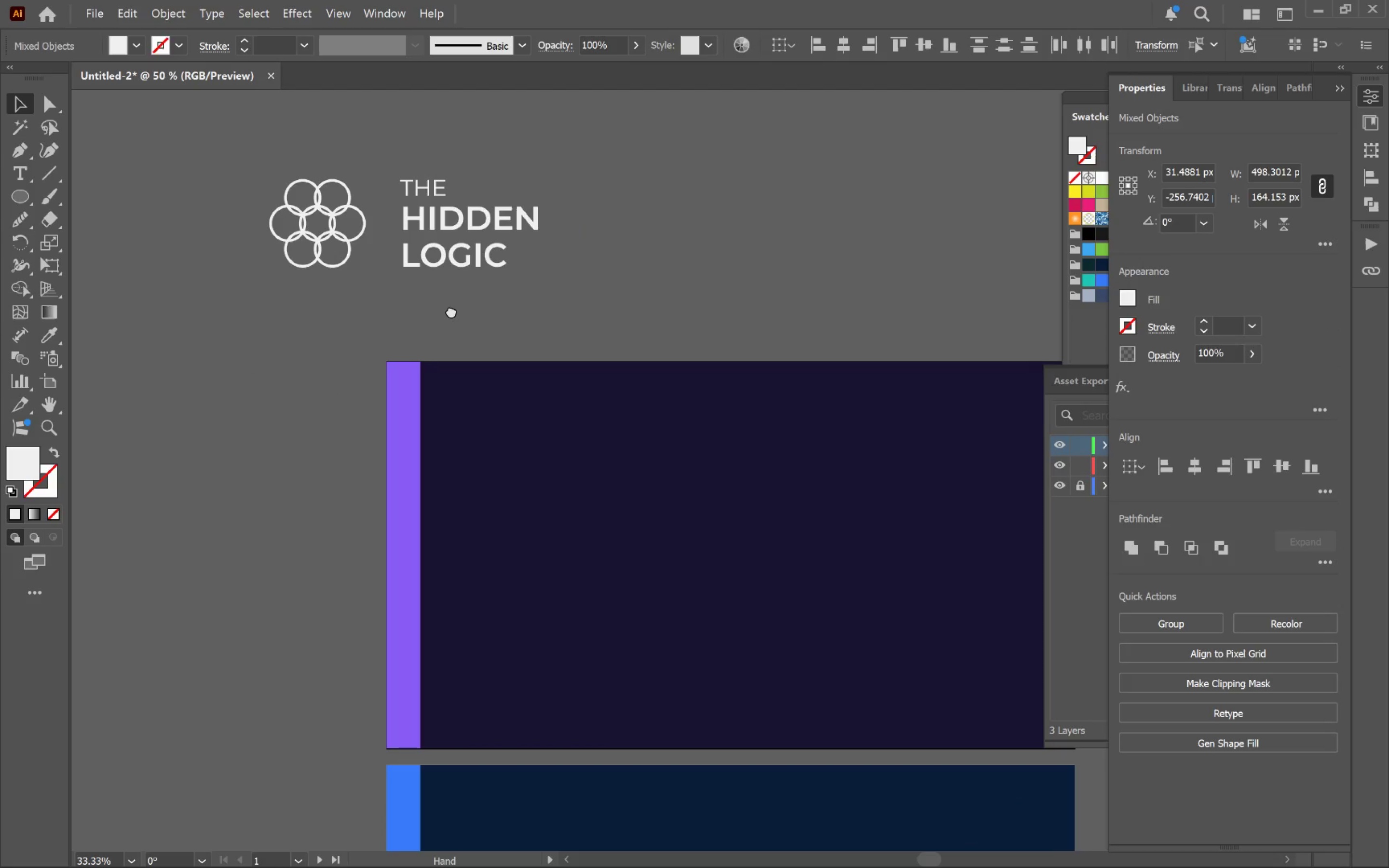 
hold_key(key=Space, duration=0.64)
 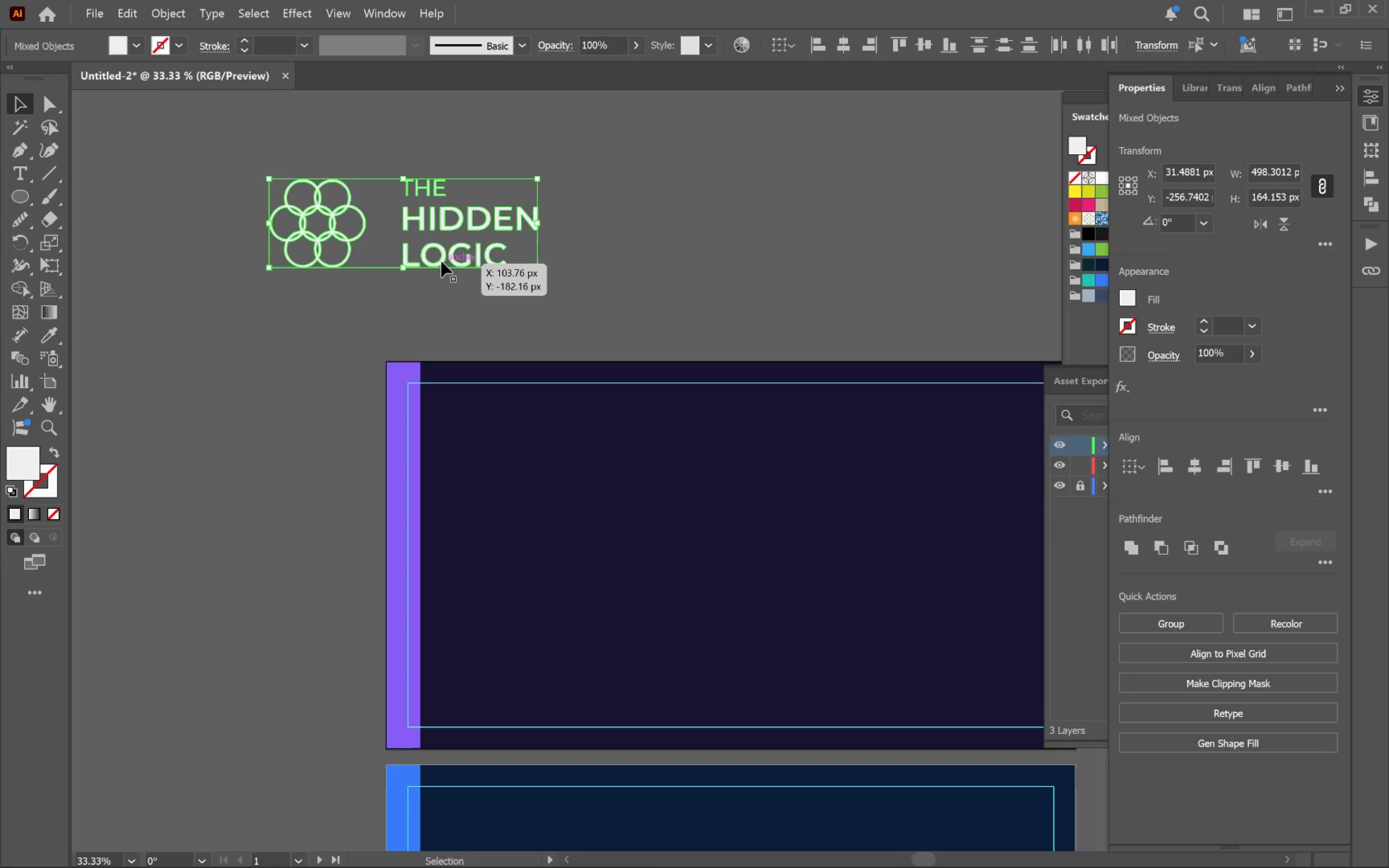 
left_click_drag(start_coordinate=[373, 376], to_coordinate=[451, 311])
 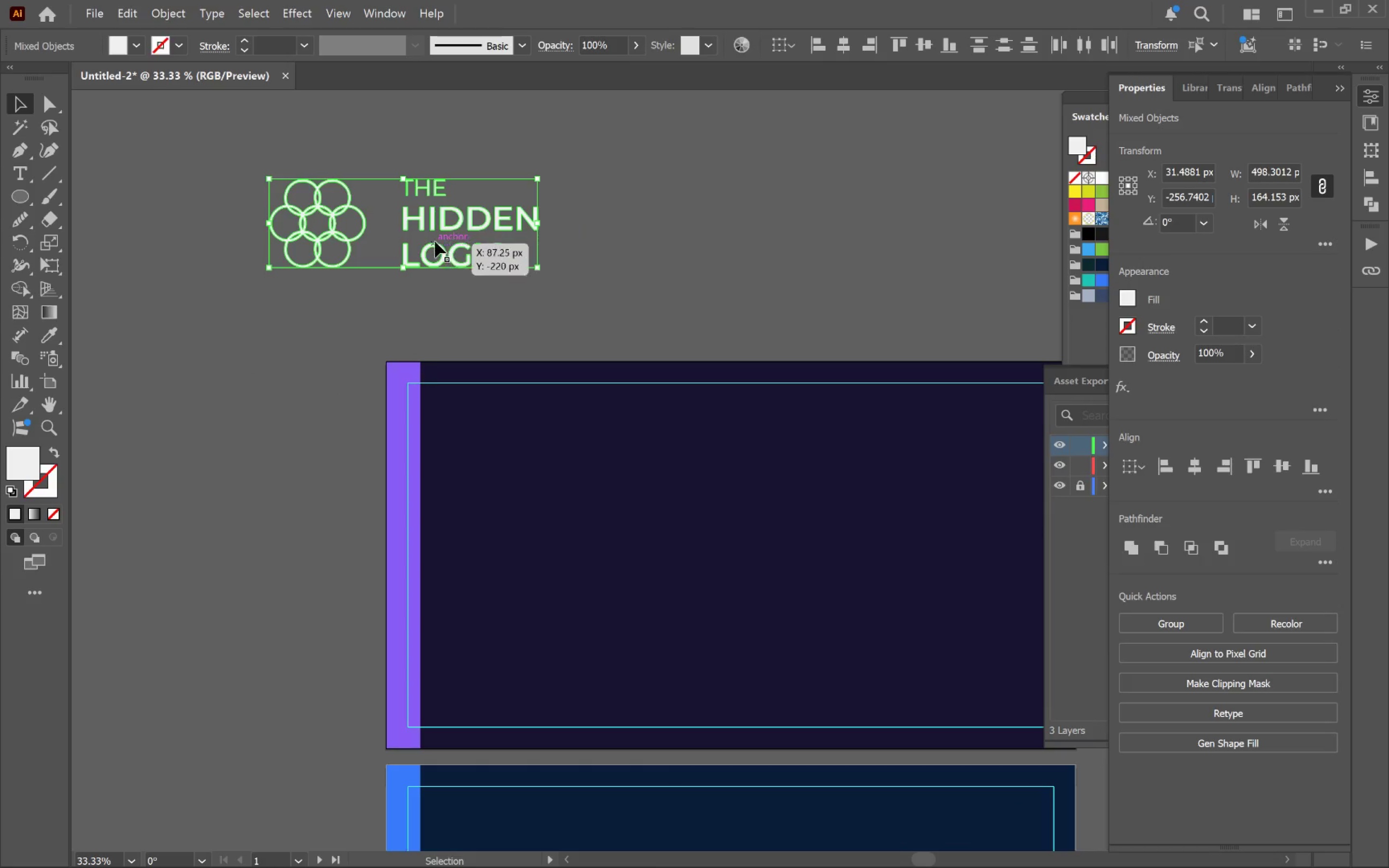 
scroll: coordinate [301, 344], scroll_direction: down, amount: 2.0
 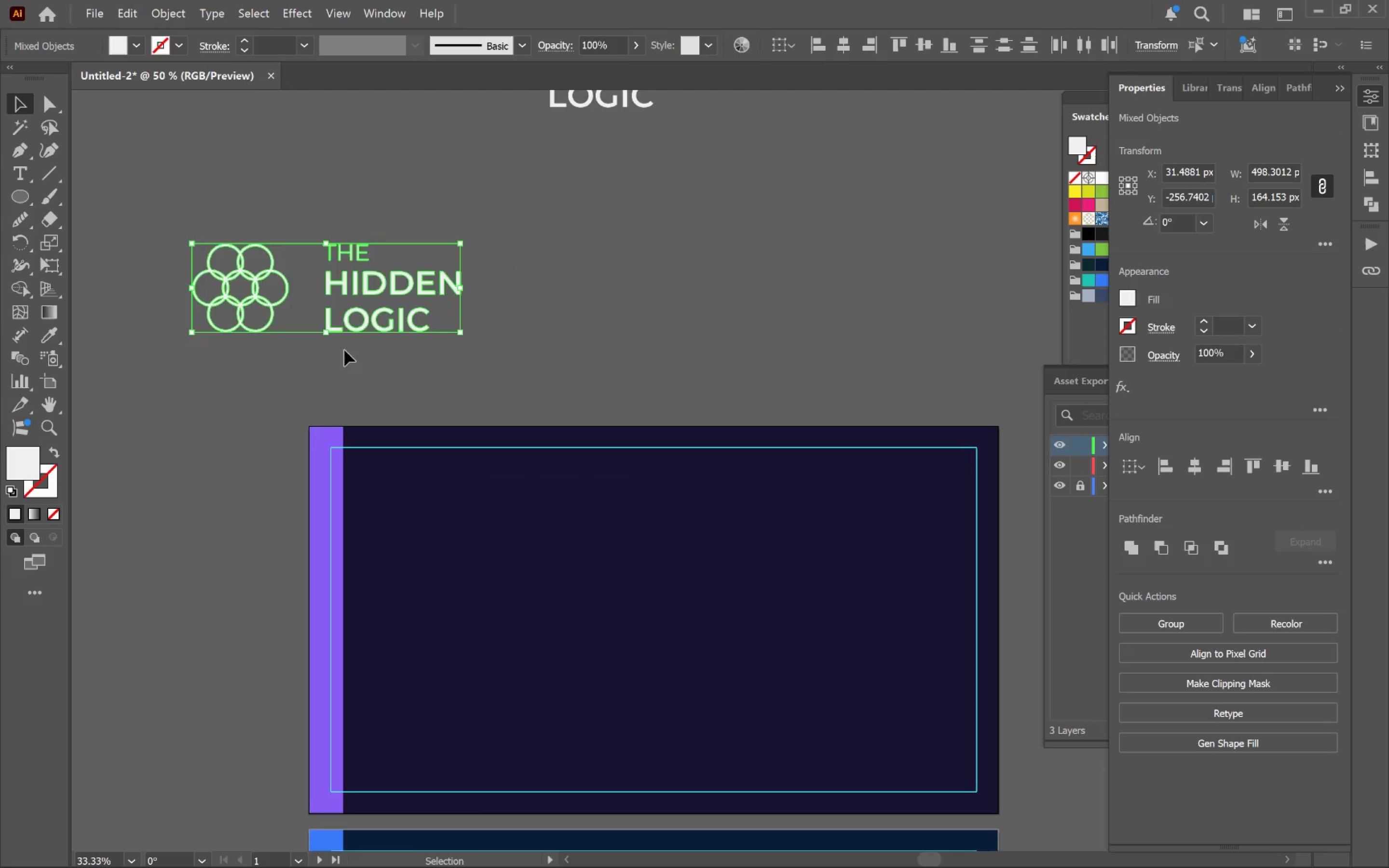 
left_click_drag(start_coordinate=[432, 231], to_coordinate=[596, 442])
 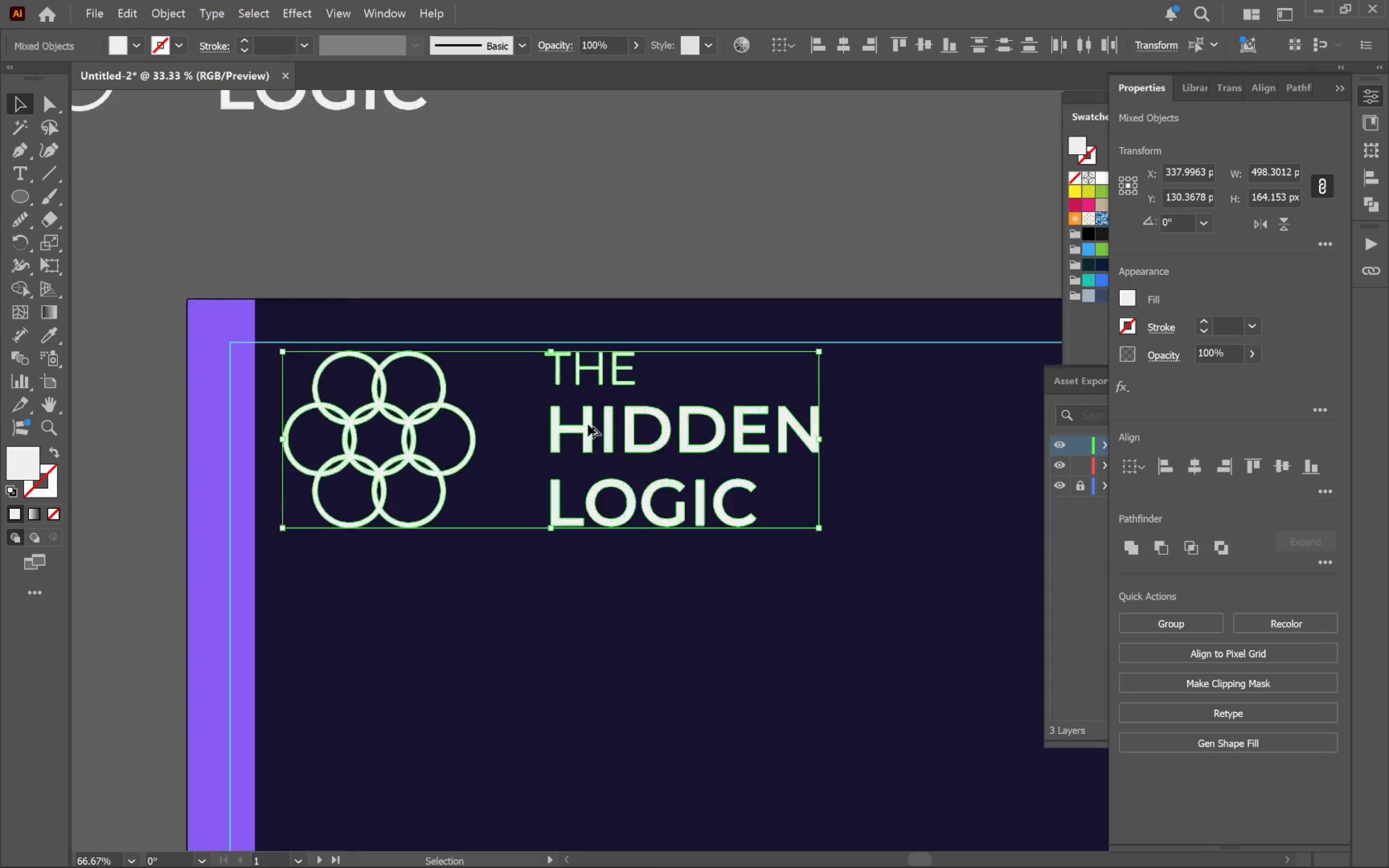 
hold_key(key=AltLeft, duration=1.79)
scroll: coordinate [588, 424], scroll_direction: up, amount: 3.0
 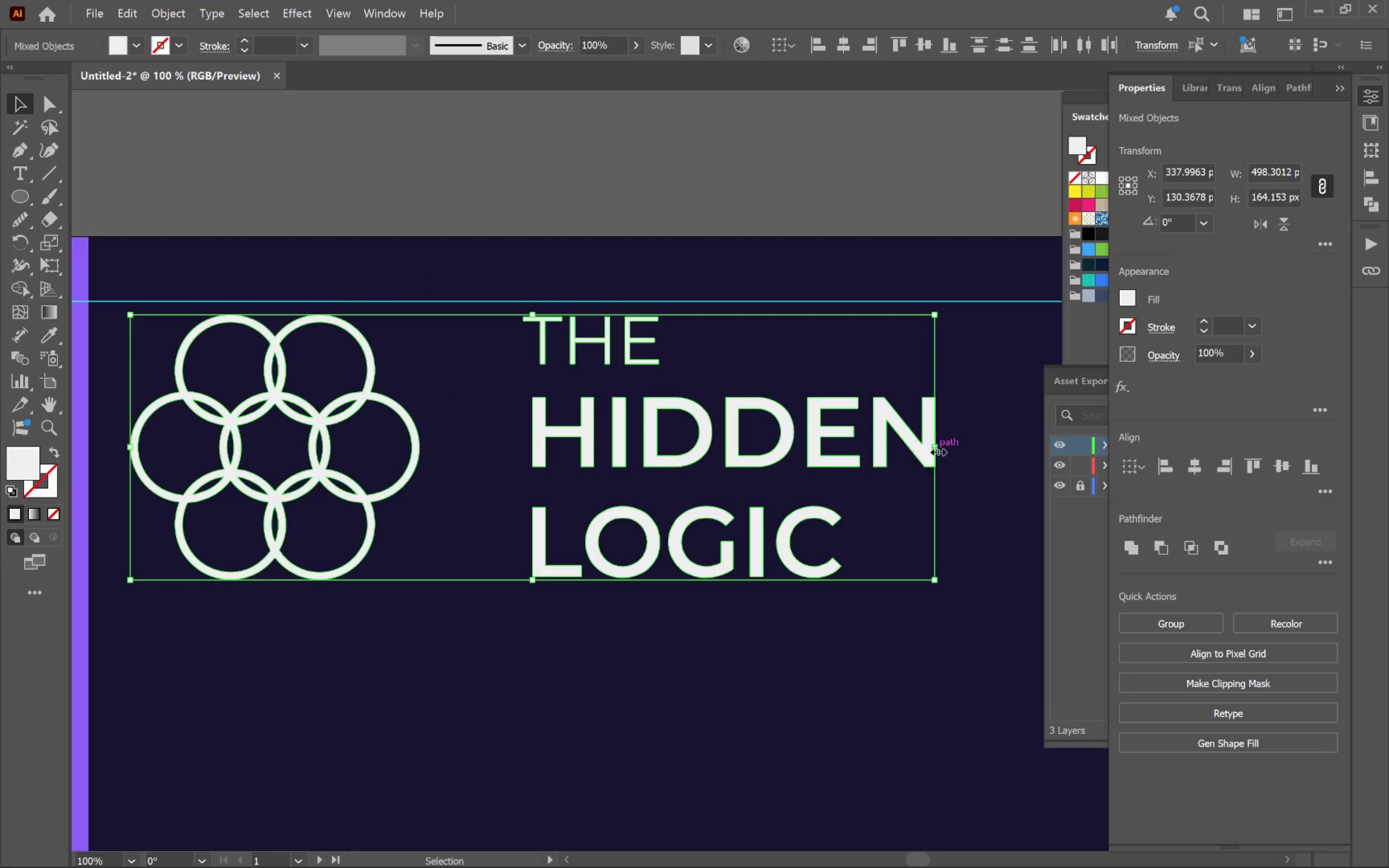 
left_click_drag(start_coordinate=[937, 447], to_coordinate=[504, 454])
 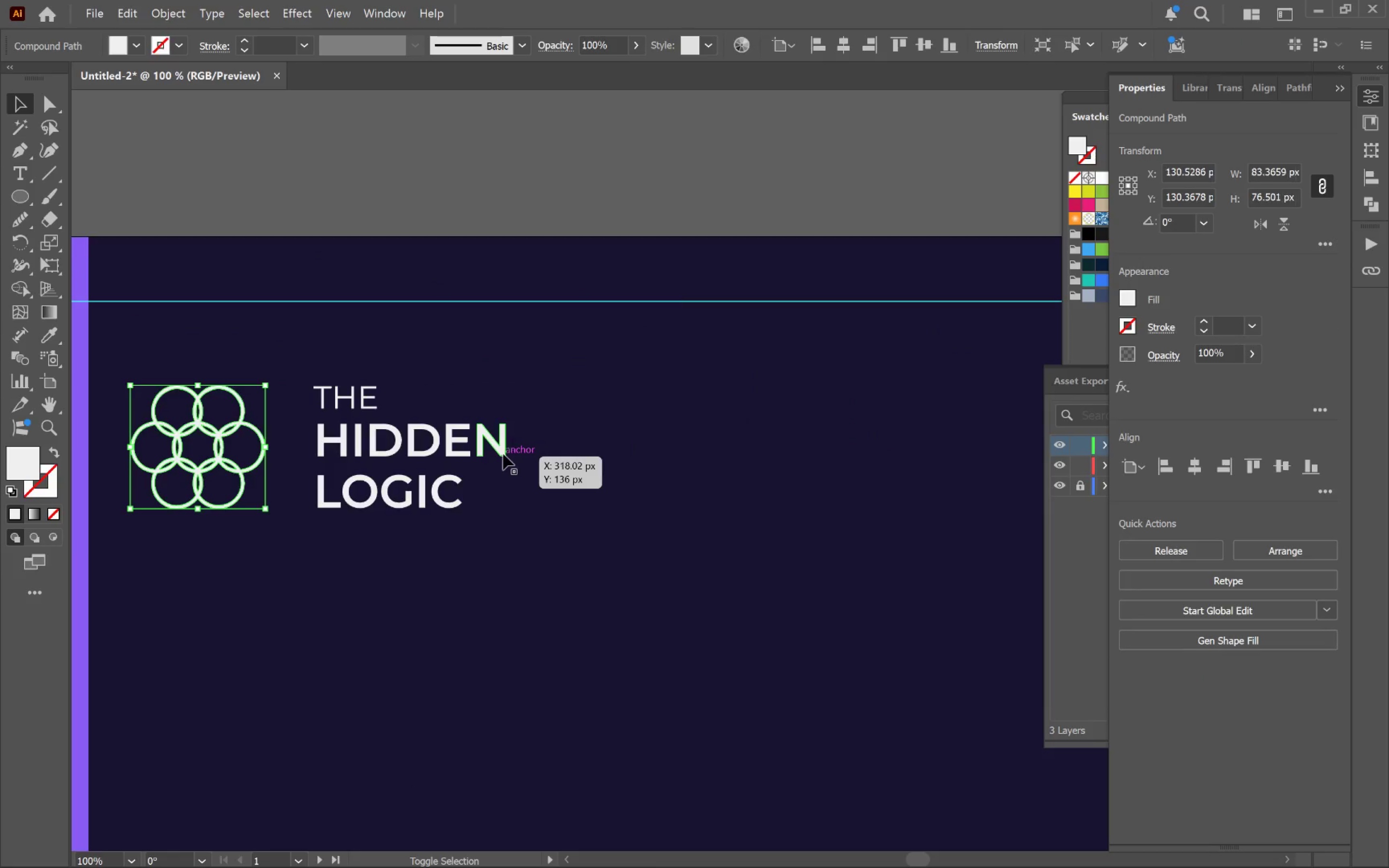 
hold_key(key=ShiftLeft, duration=2.16)
left_click([504, 454])
 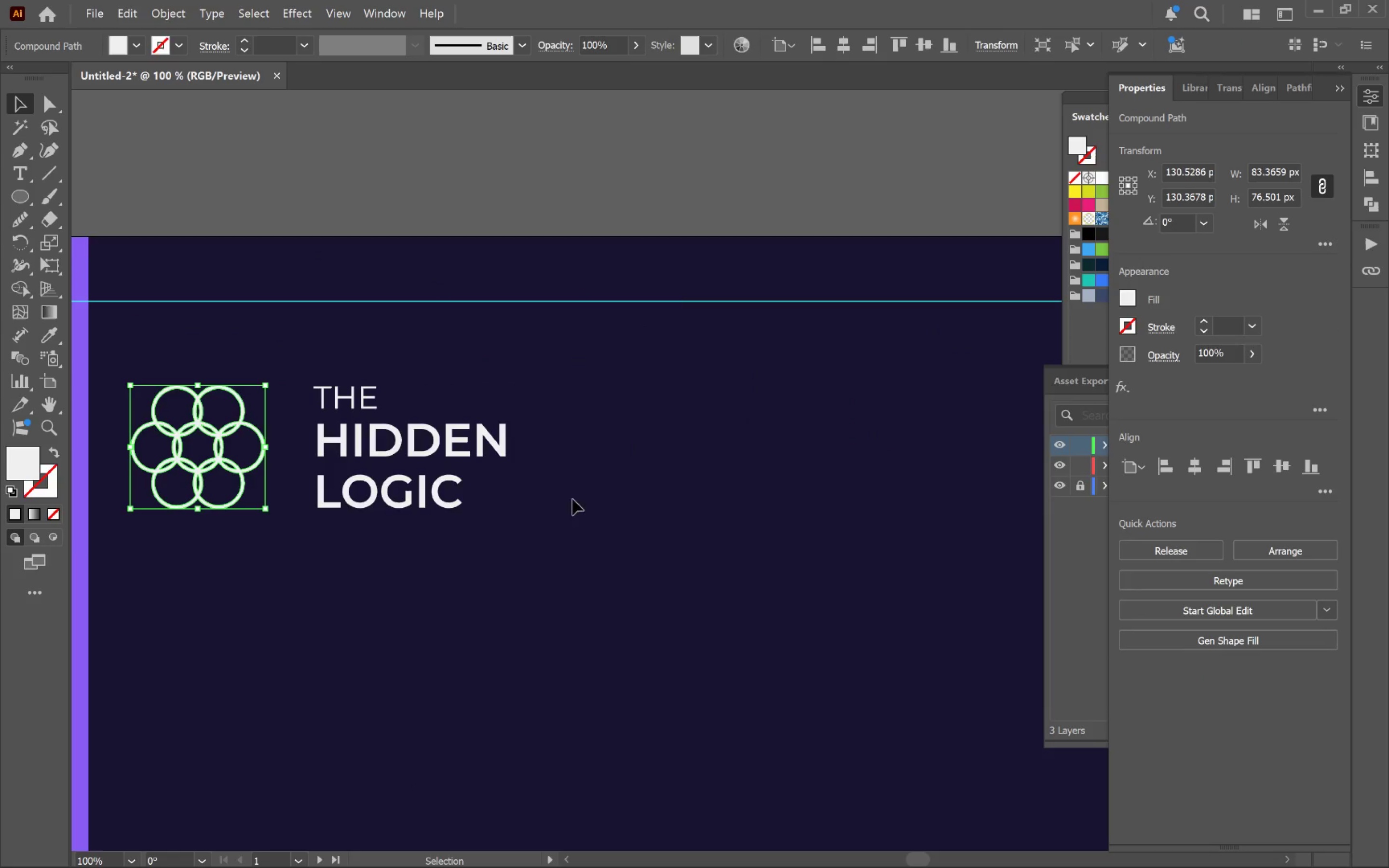 
hold_key(key=AltLeft, duration=0.51)
 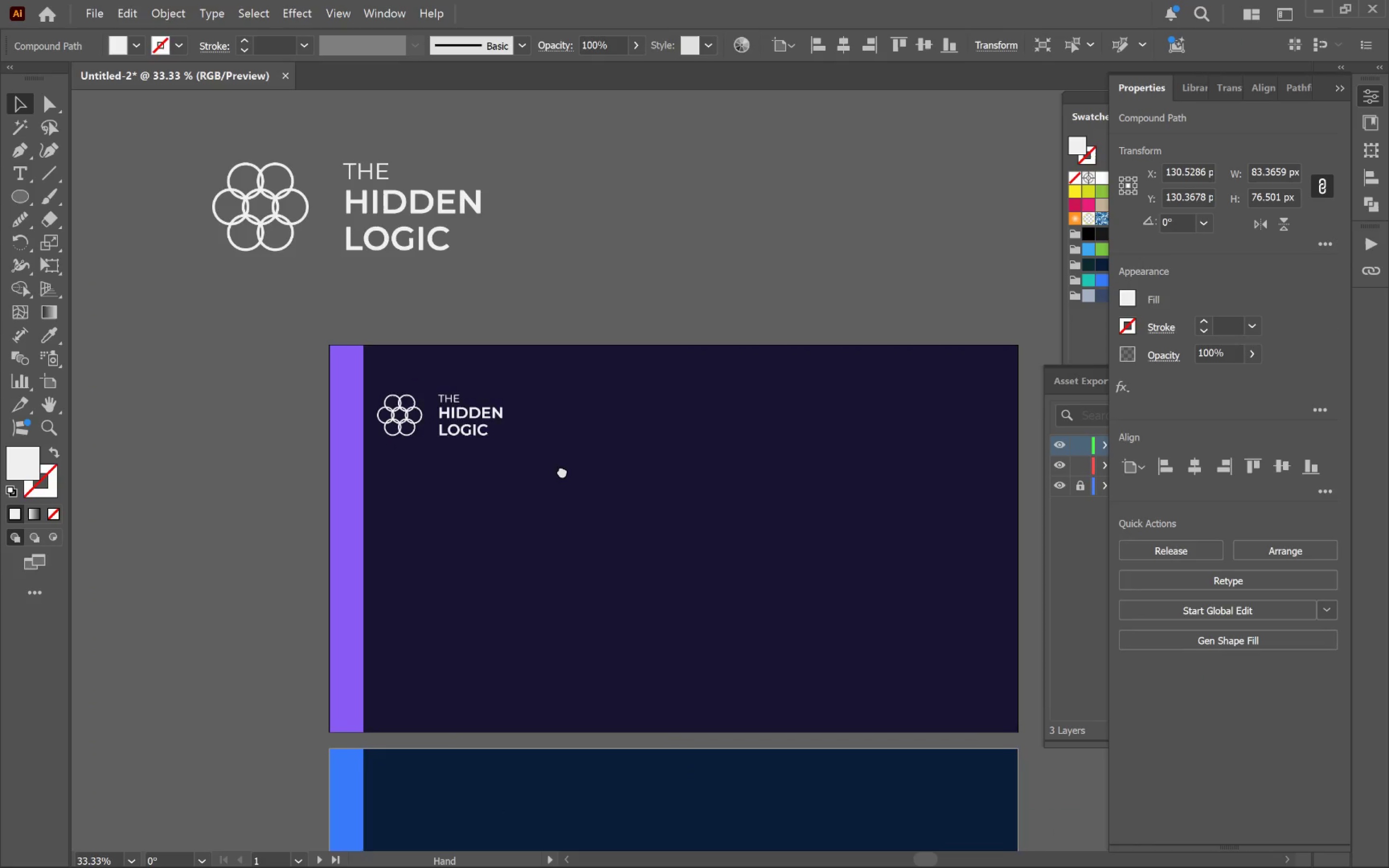 
hold_key(key=Space, duration=0.6)
 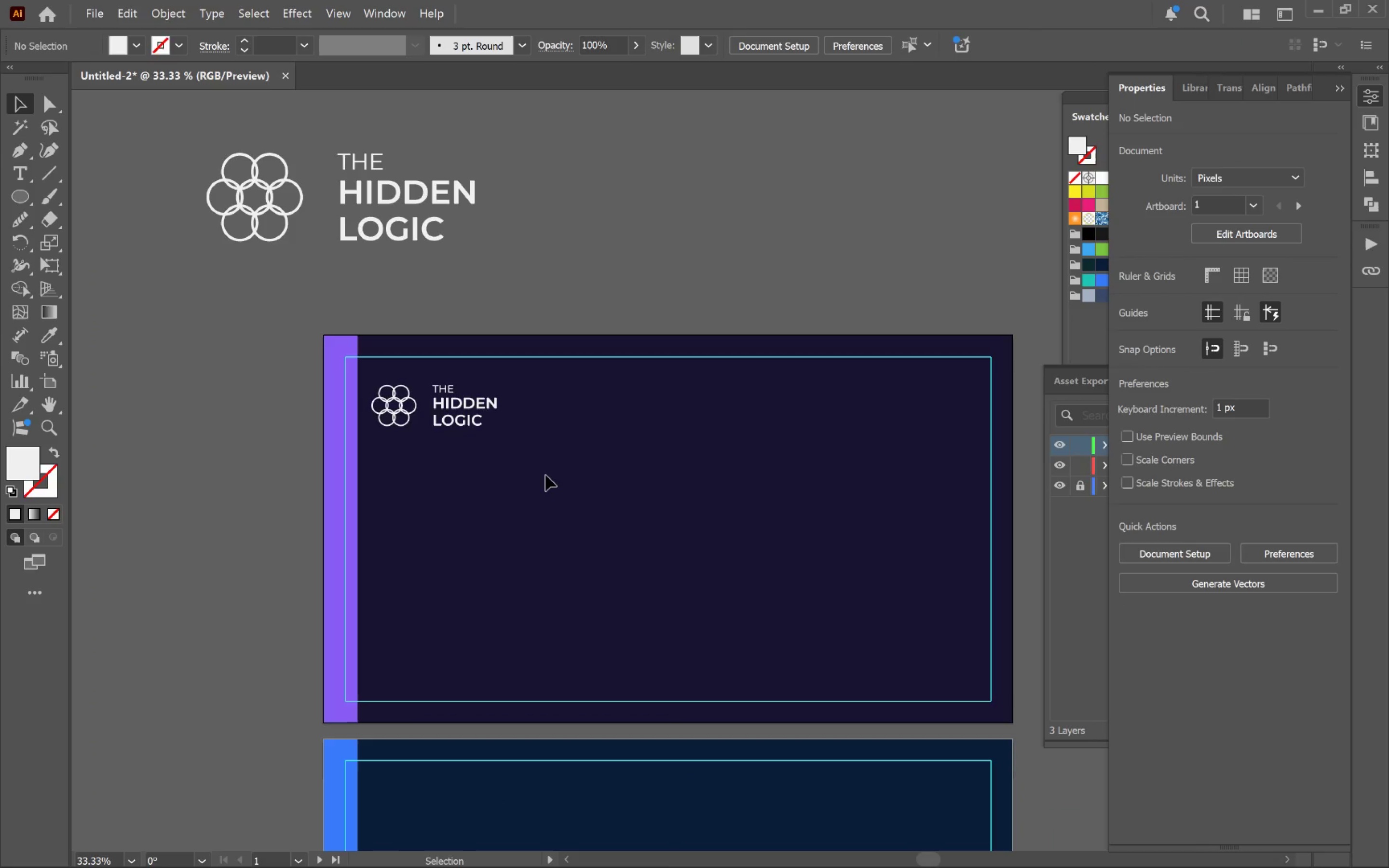 
left_click_drag(start_coordinate=[638, 537], to_coordinate=[558, 464])
 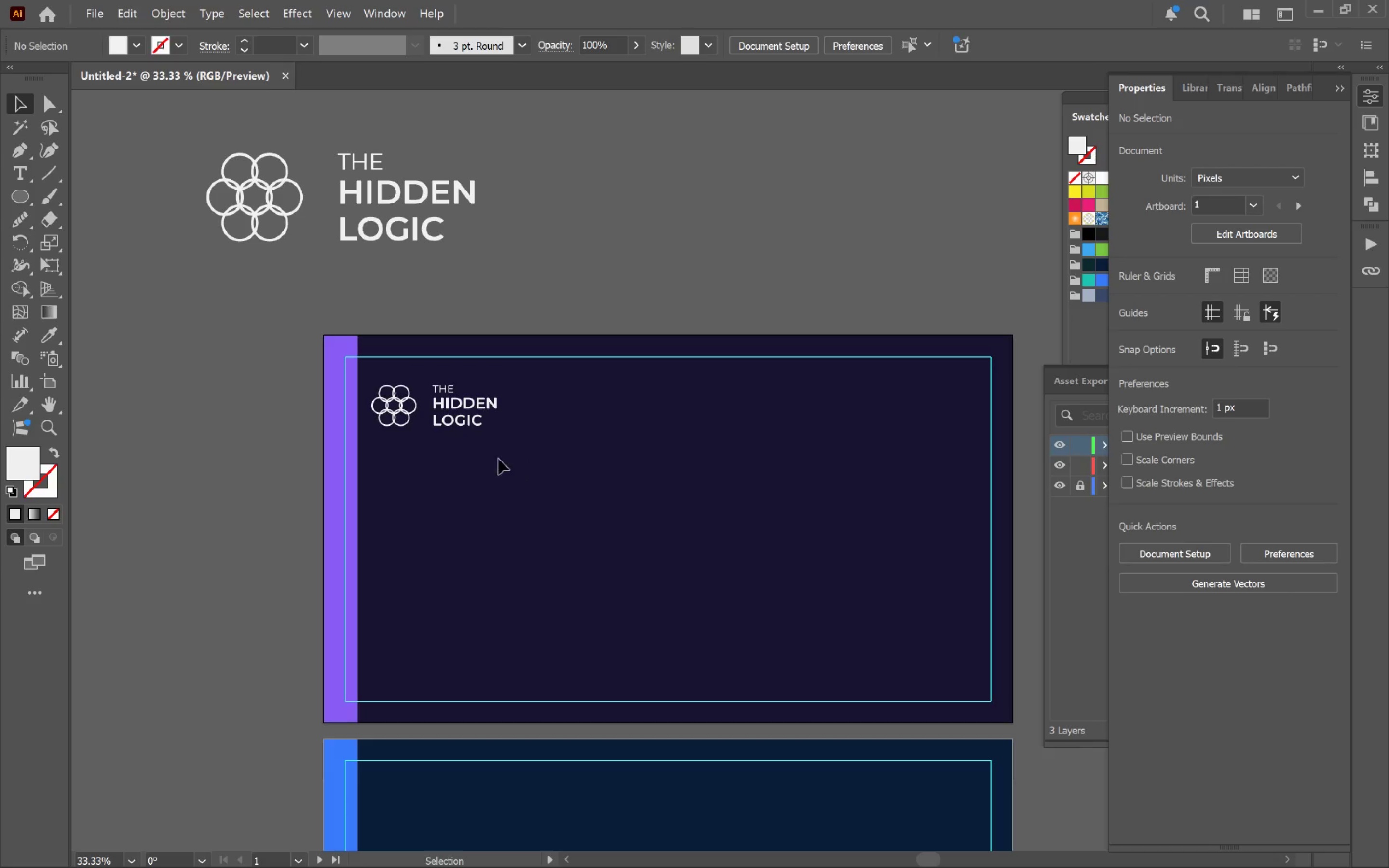 
scroll: coordinate [611, 493], scroll_direction: down, amount: 3.0
 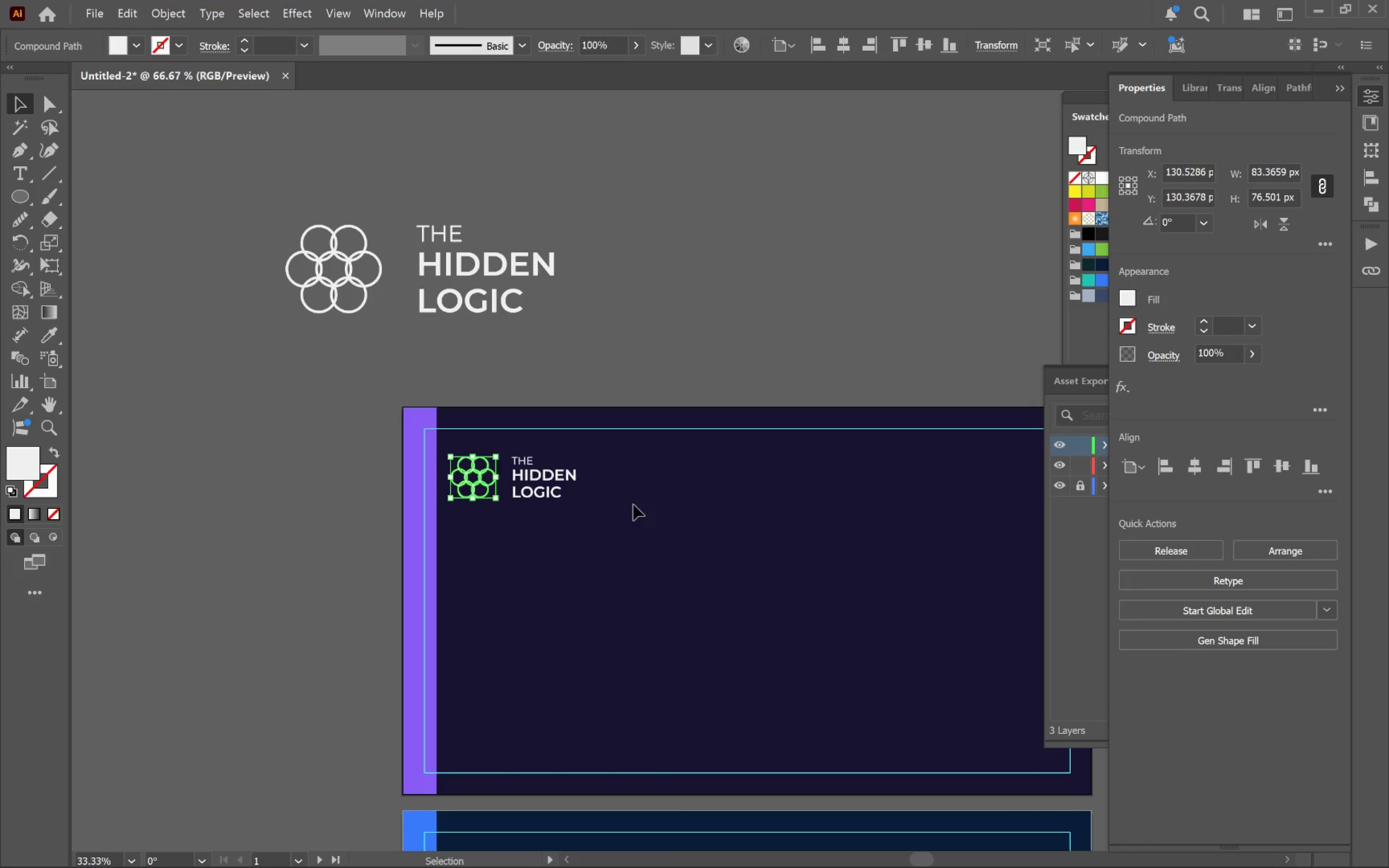 
hold_key(key=AltLeft, duration=0.6)
 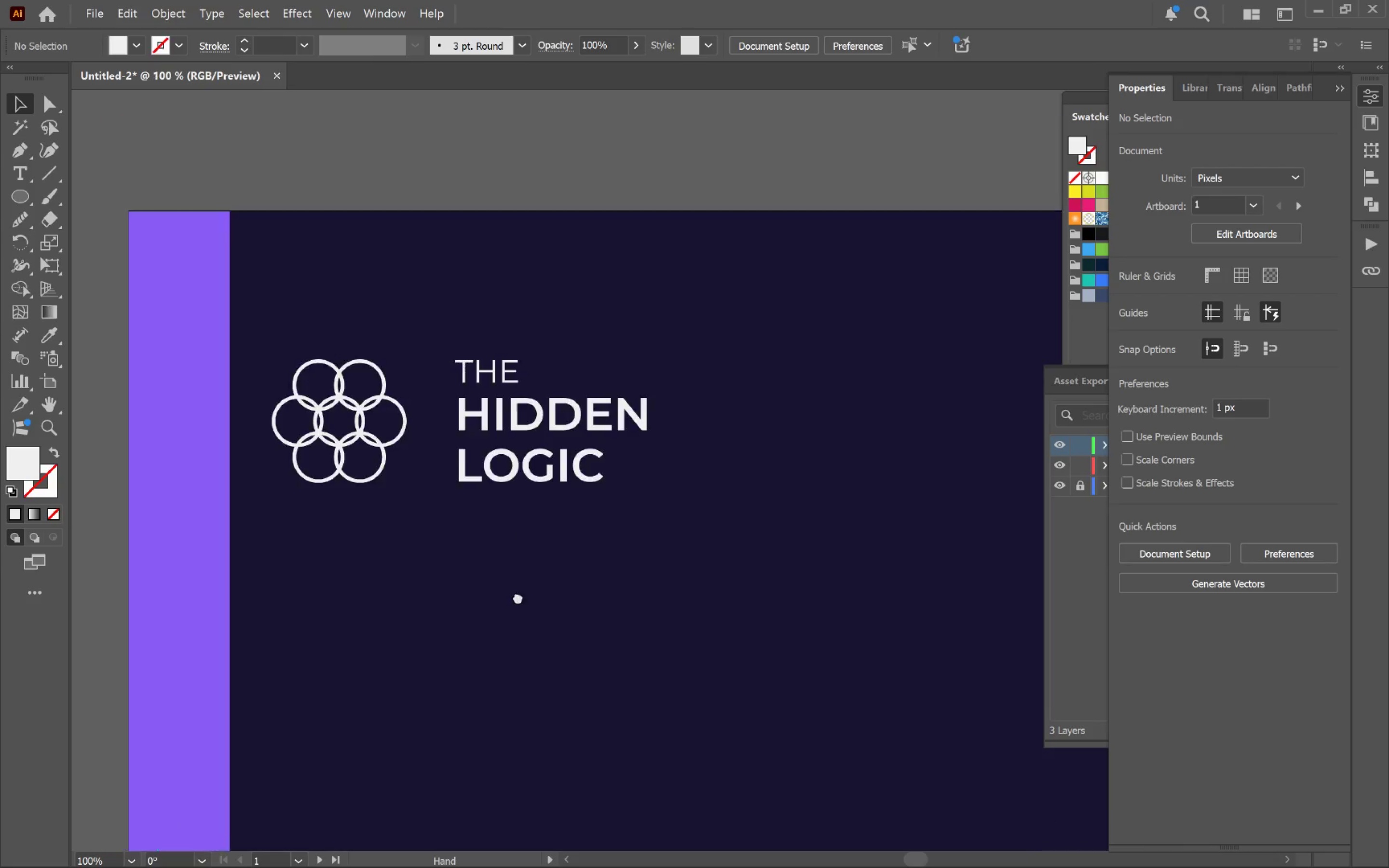 
hold_key(key=Space, duration=0.75)
 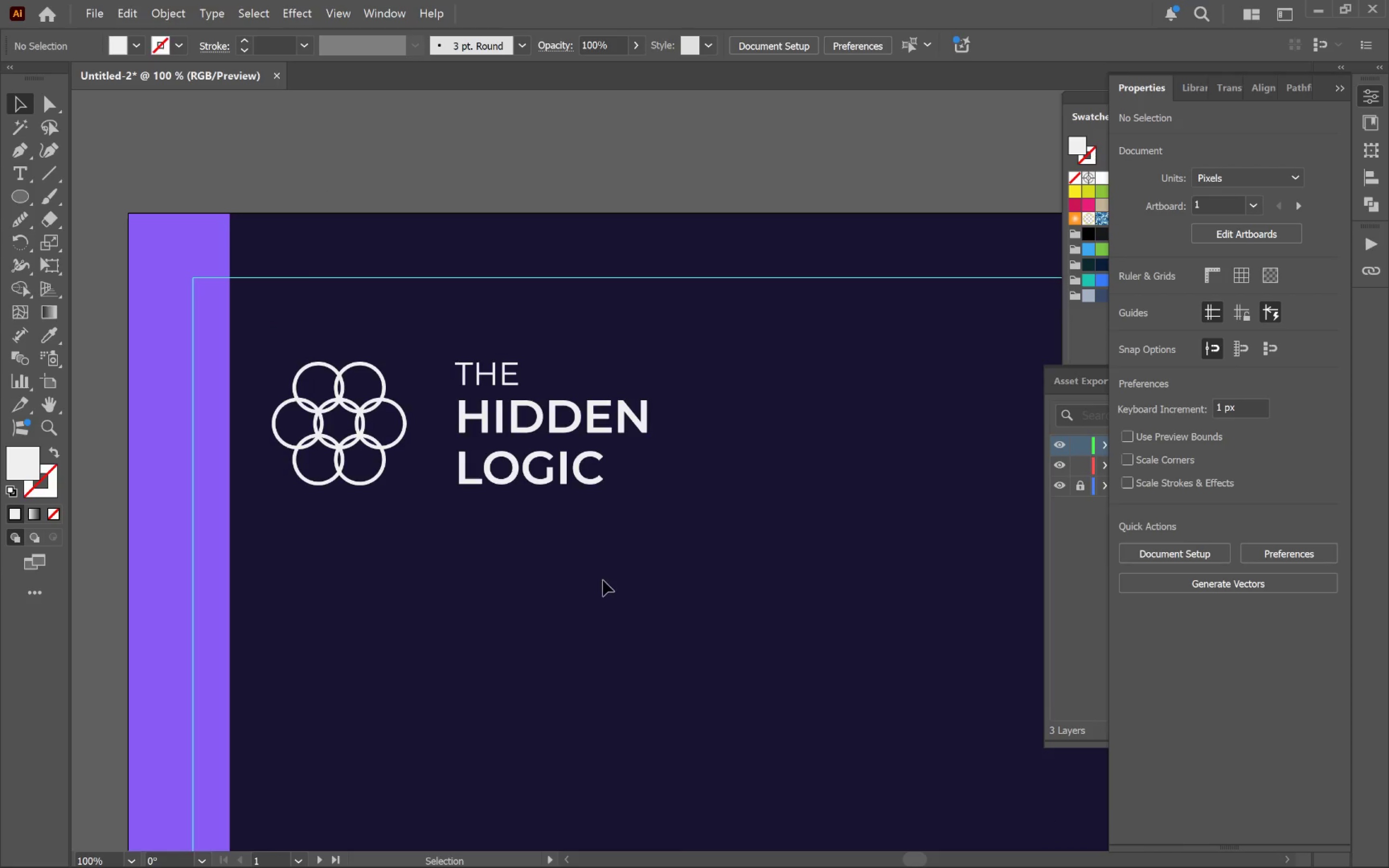 
left_click_drag(start_coordinate=[483, 469], to_coordinate=[517, 598])
 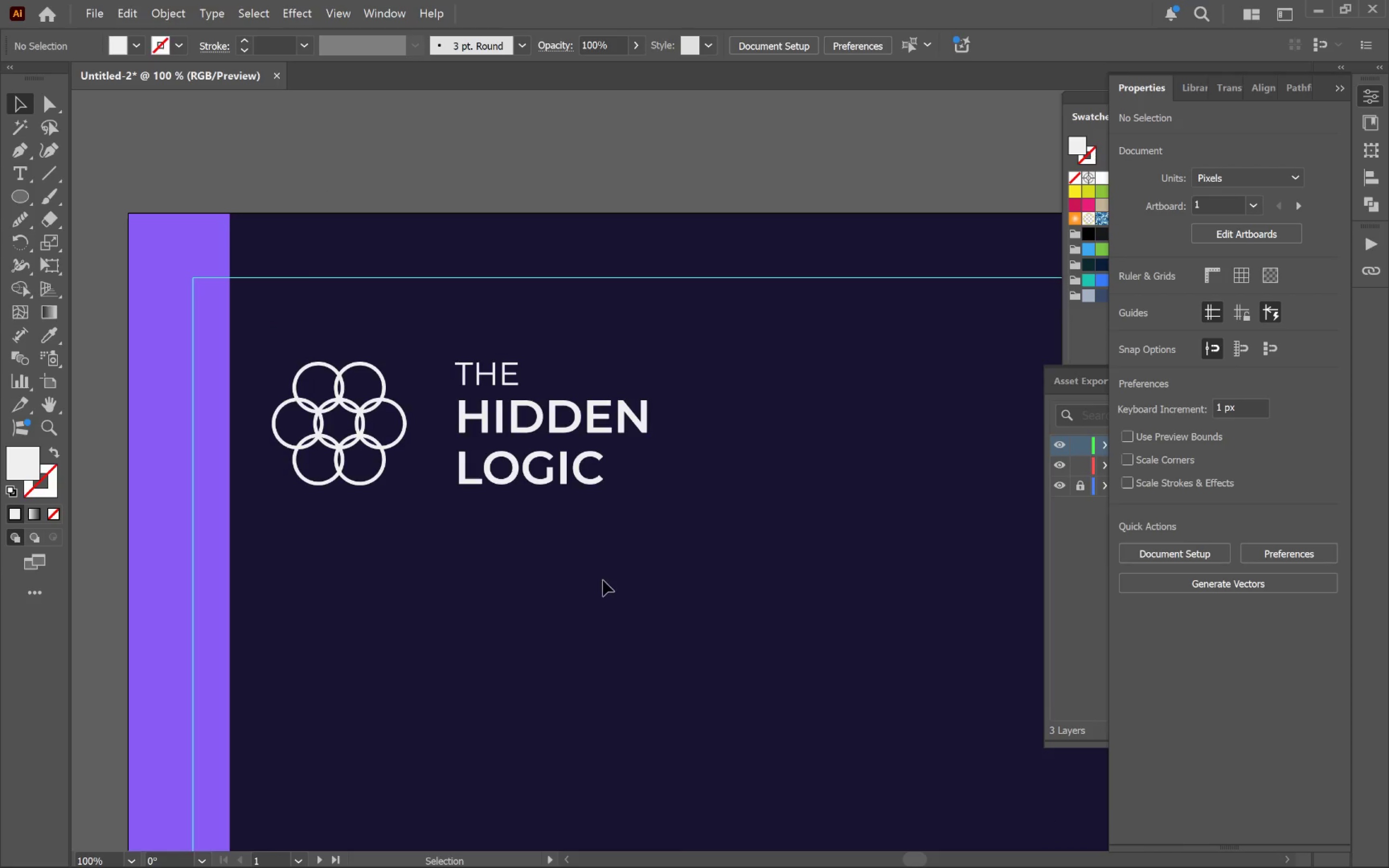 
scroll: coordinate [439, 461], scroll_direction: up, amount: 3.0
 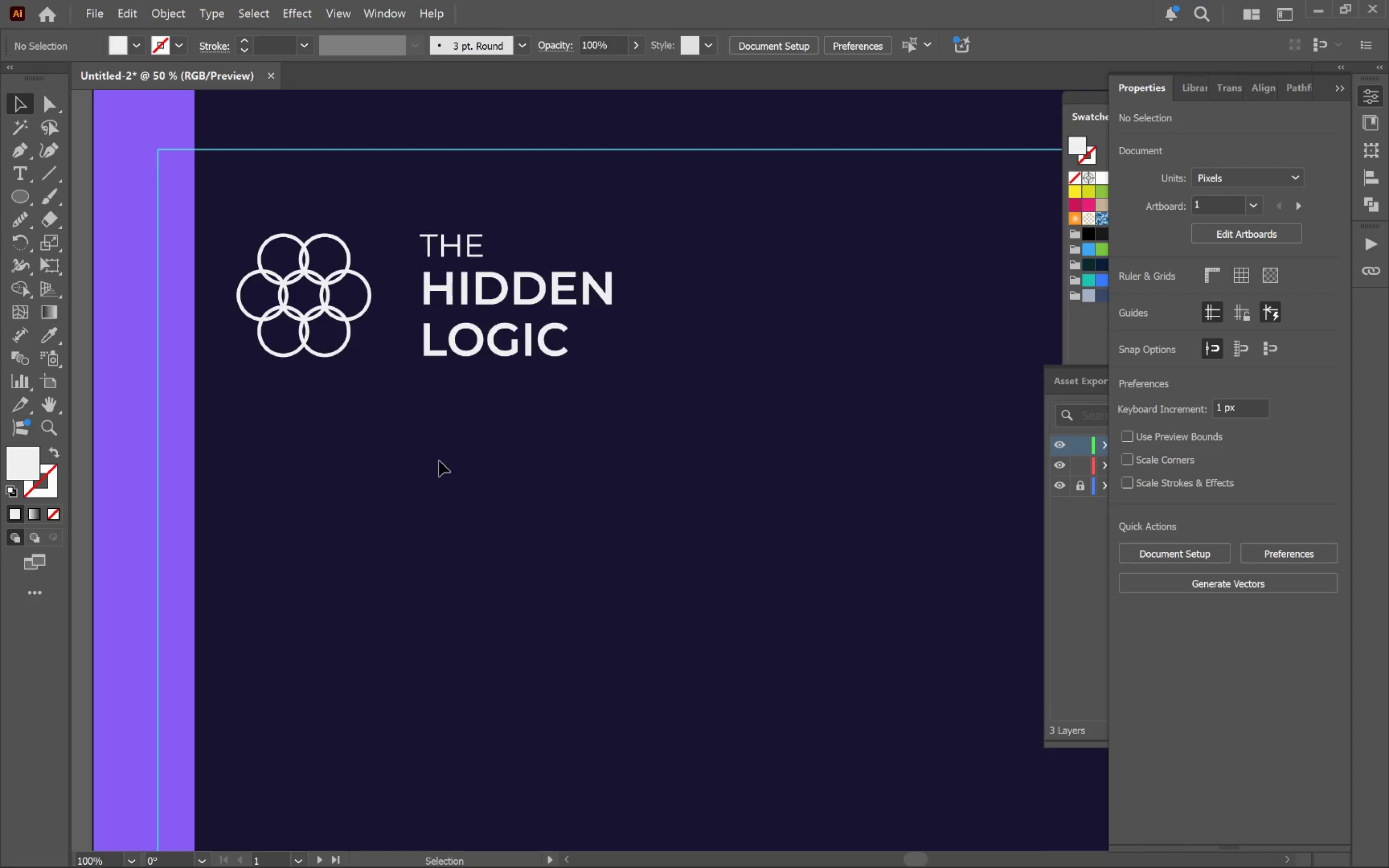 
left_click_drag(start_coordinate=[597, 578], to_coordinate=[335, 436])
 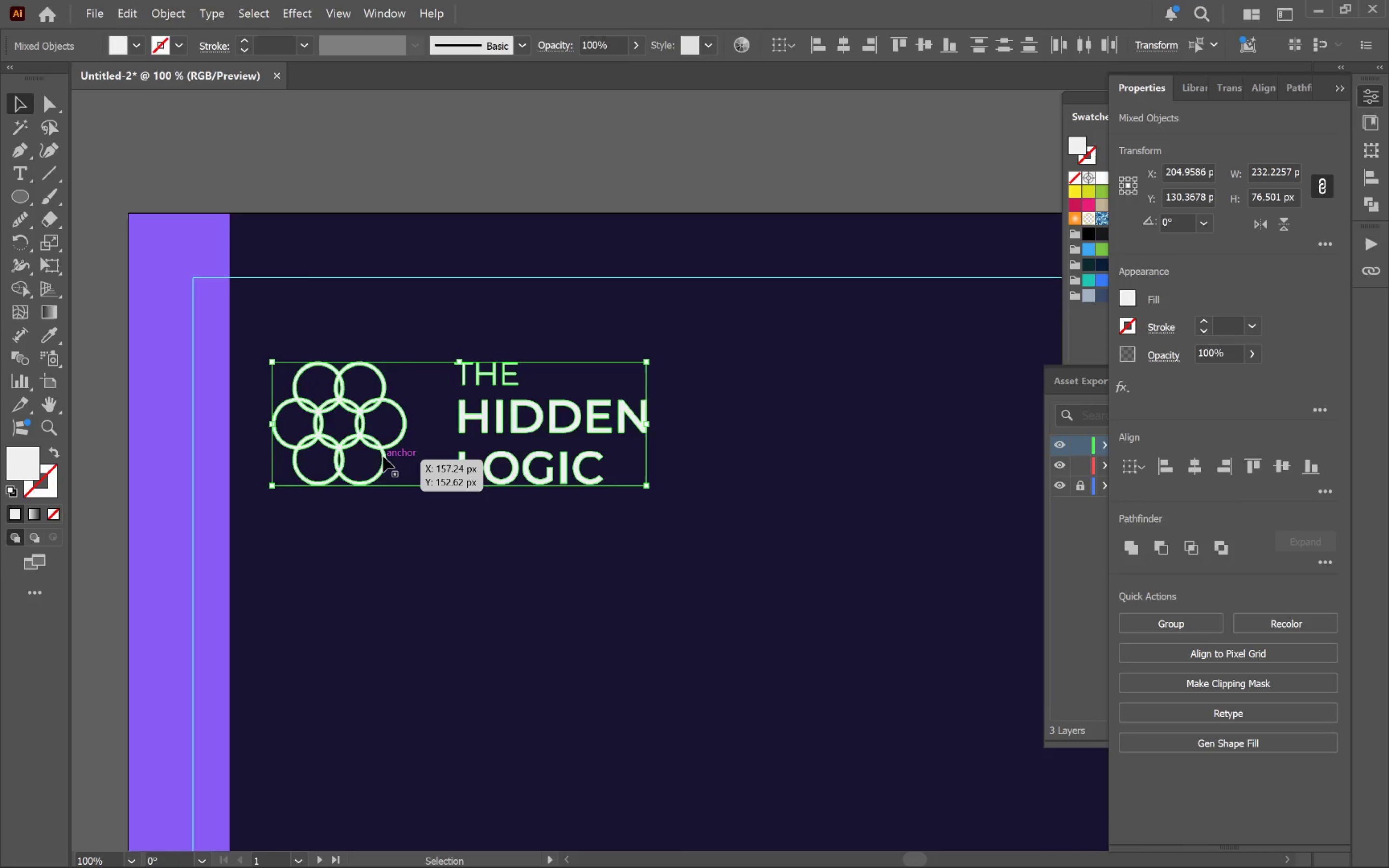 
left_click_drag(start_coordinate=[382, 454], to_coordinate=[381, 413])
 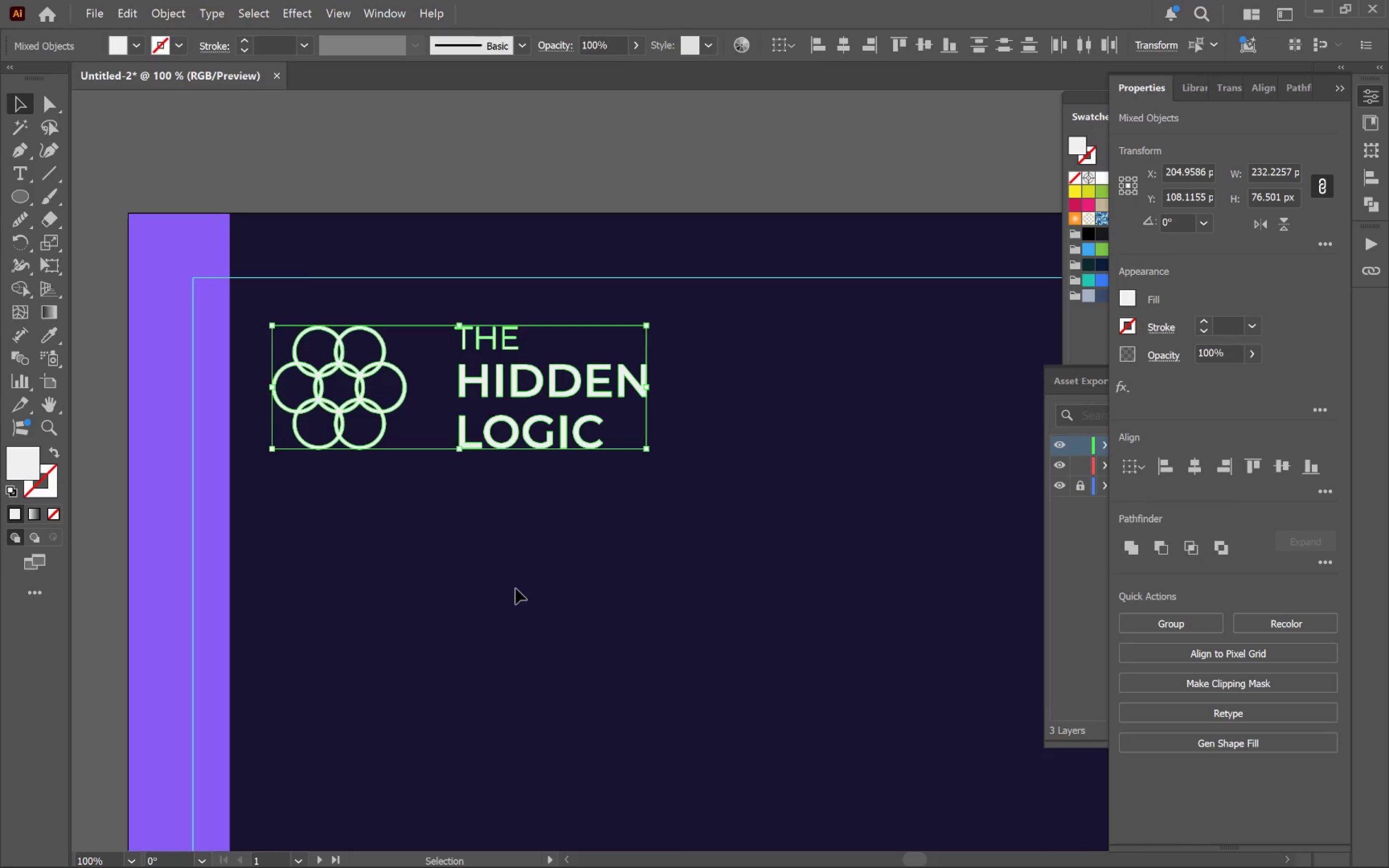 
hold_key(key=ShiftLeft, duration=1.31)
 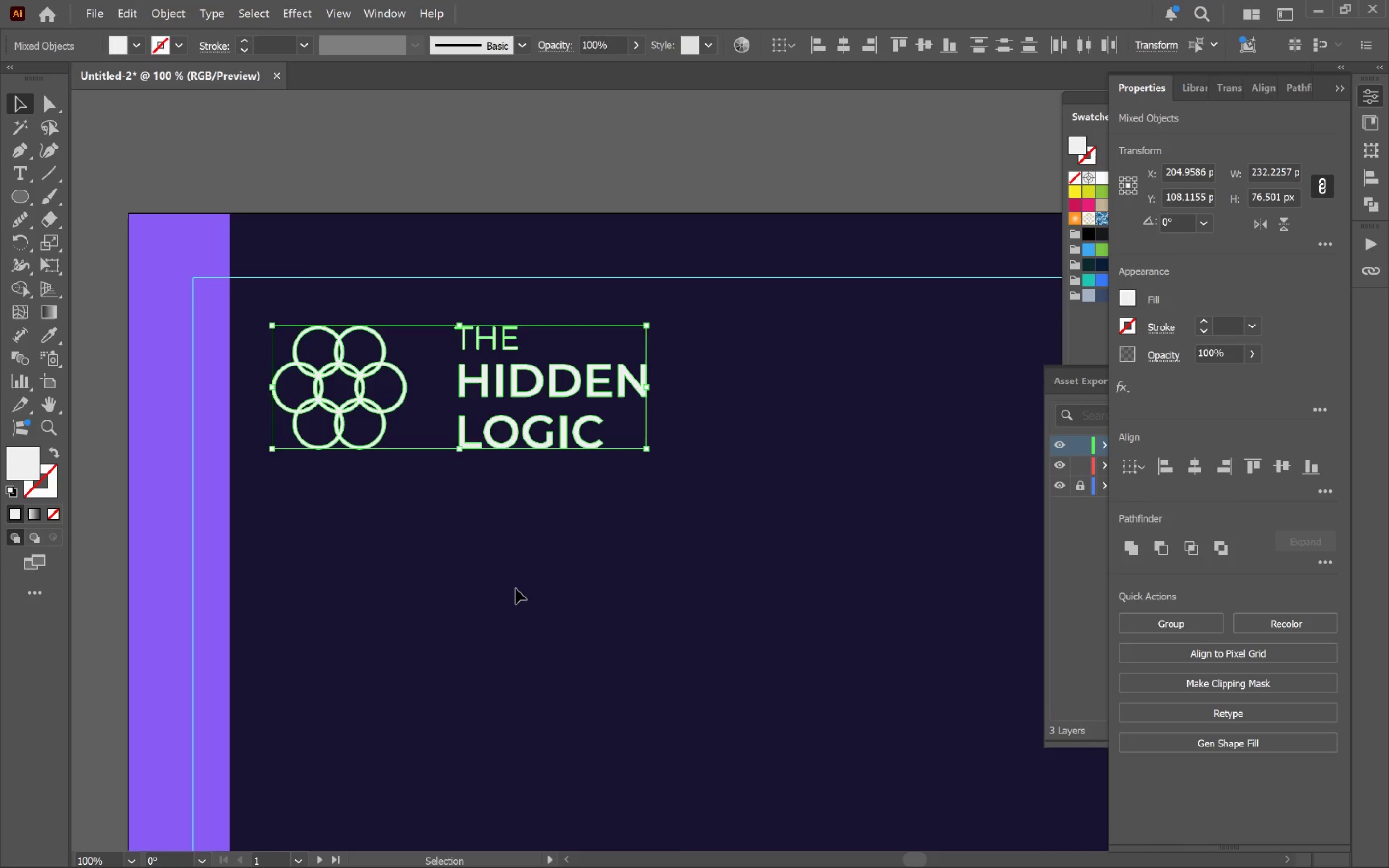 
left_click([516, 588])
 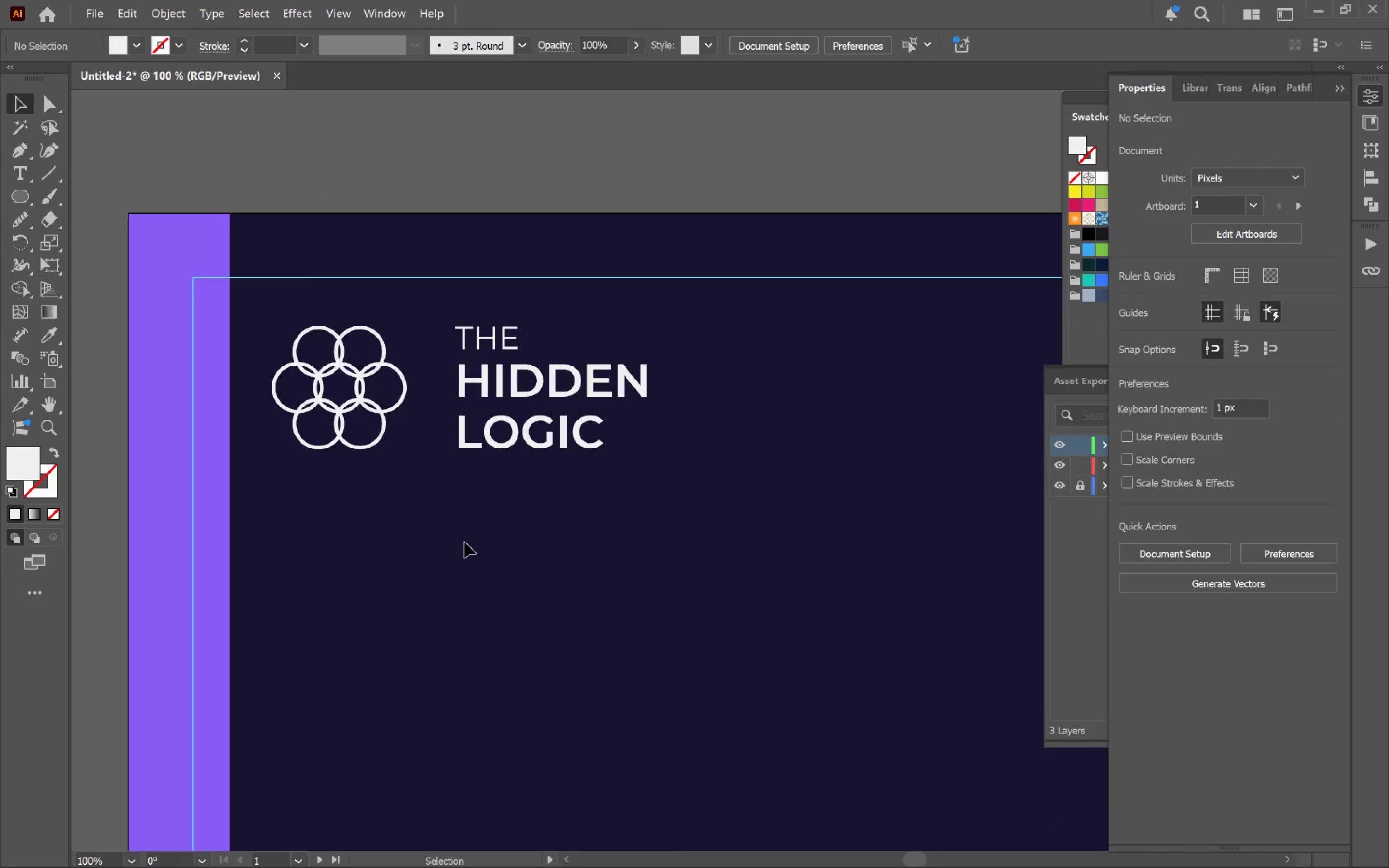 
left_click([465, 542])
 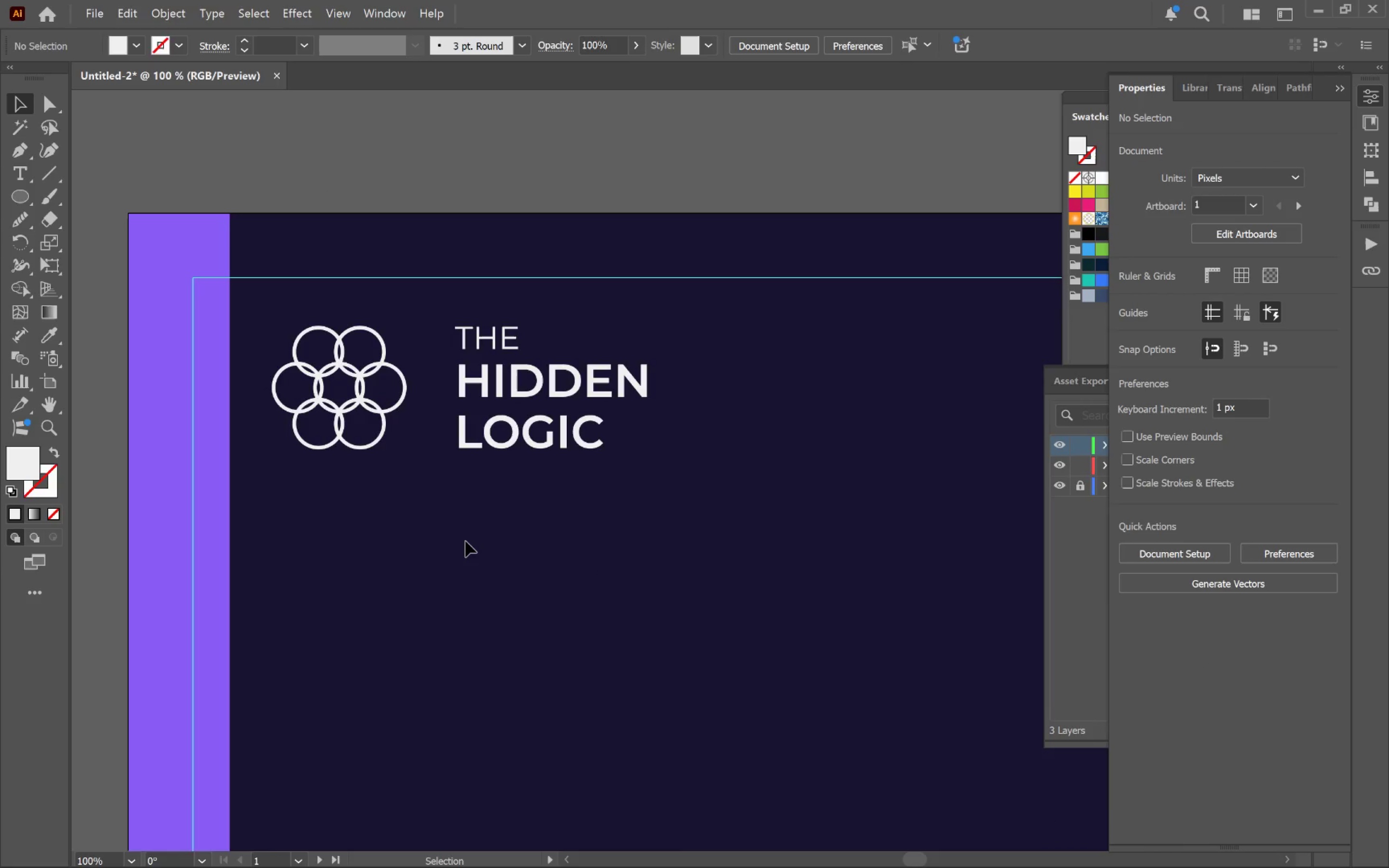 
hold_key(key=AltLeft, duration=0.41)
 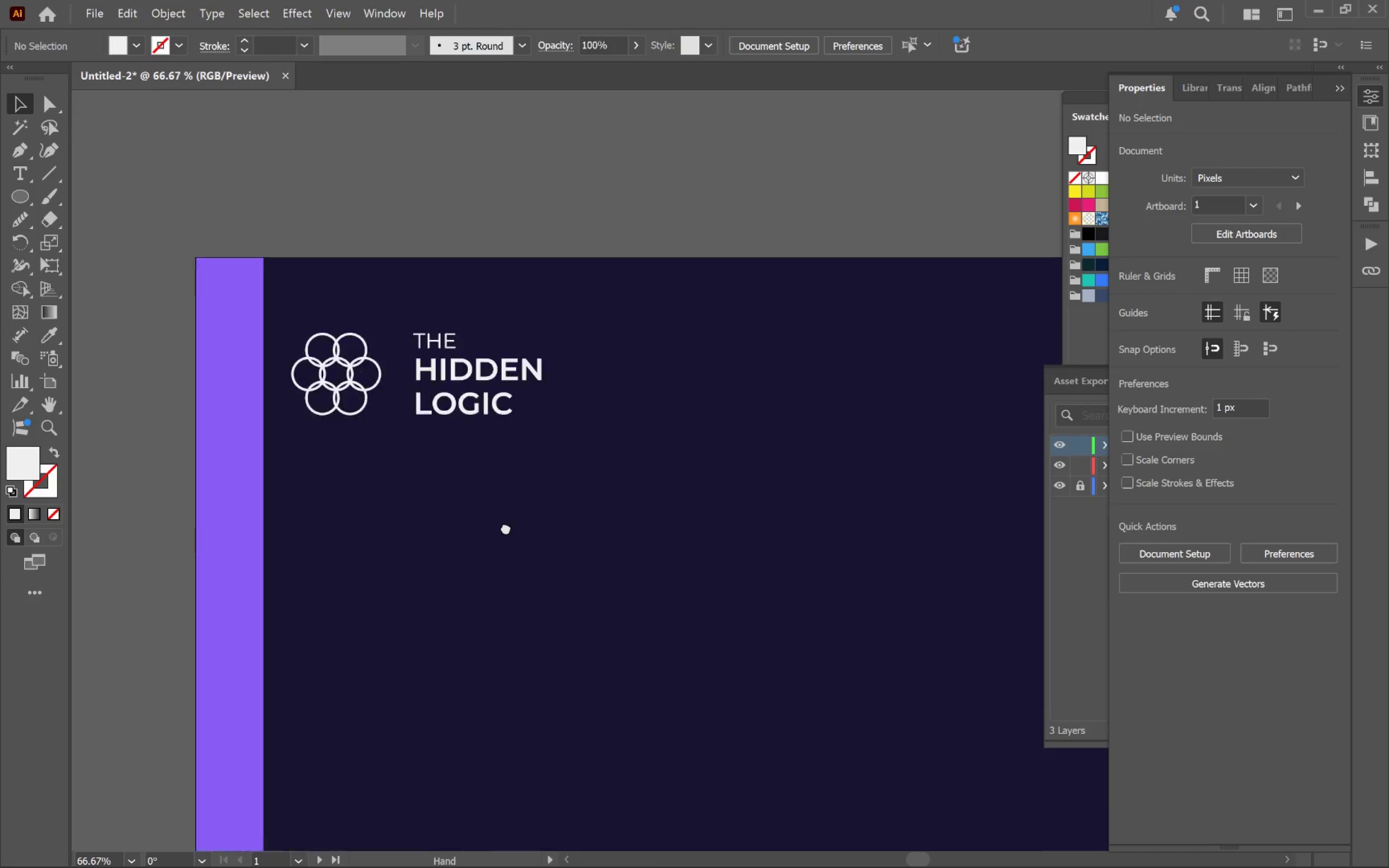 
hold_key(key=Space, duration=0.57)
 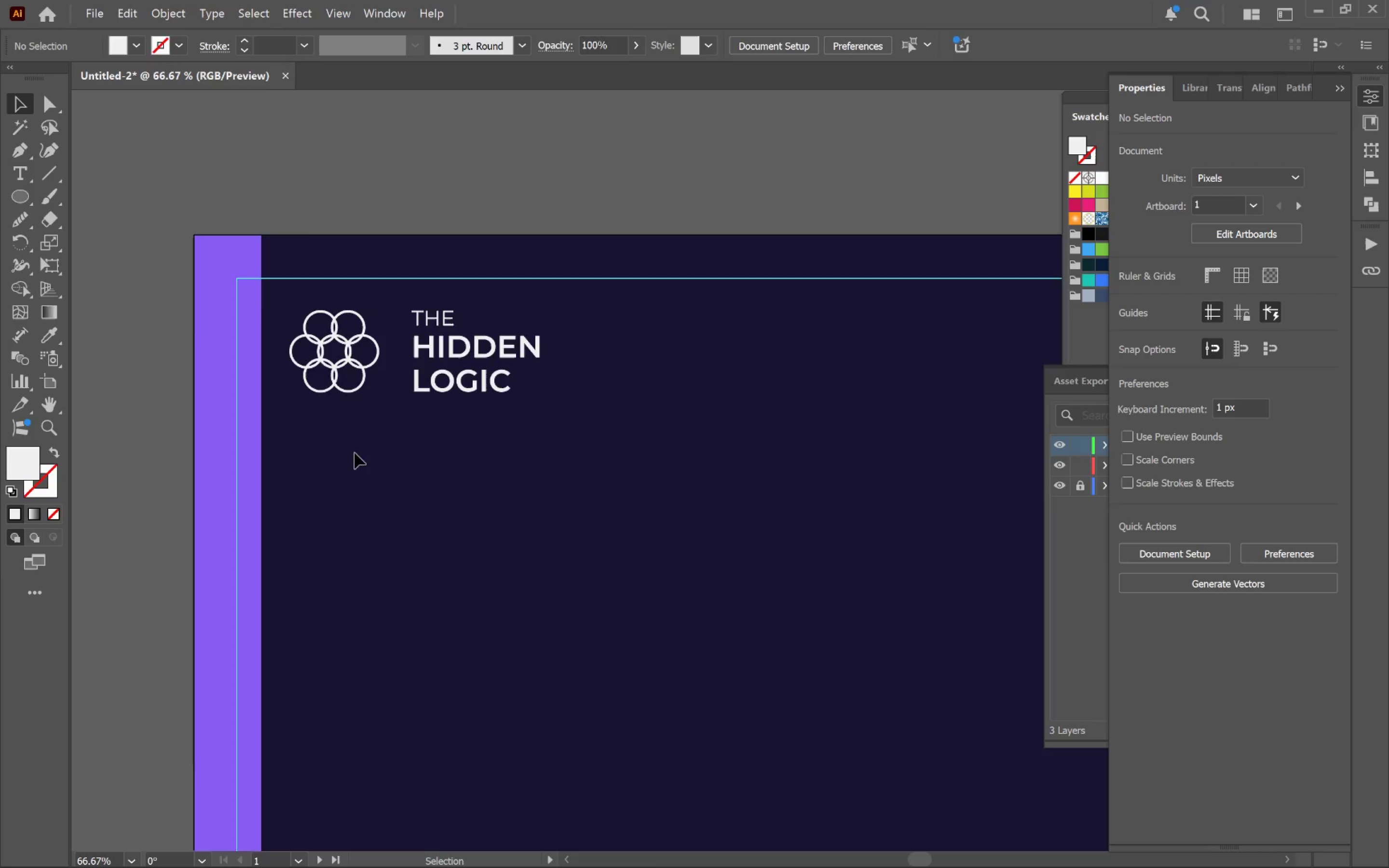 
scroll: coordinate [465, 541], scroll_direction: down, amount: 1.0
 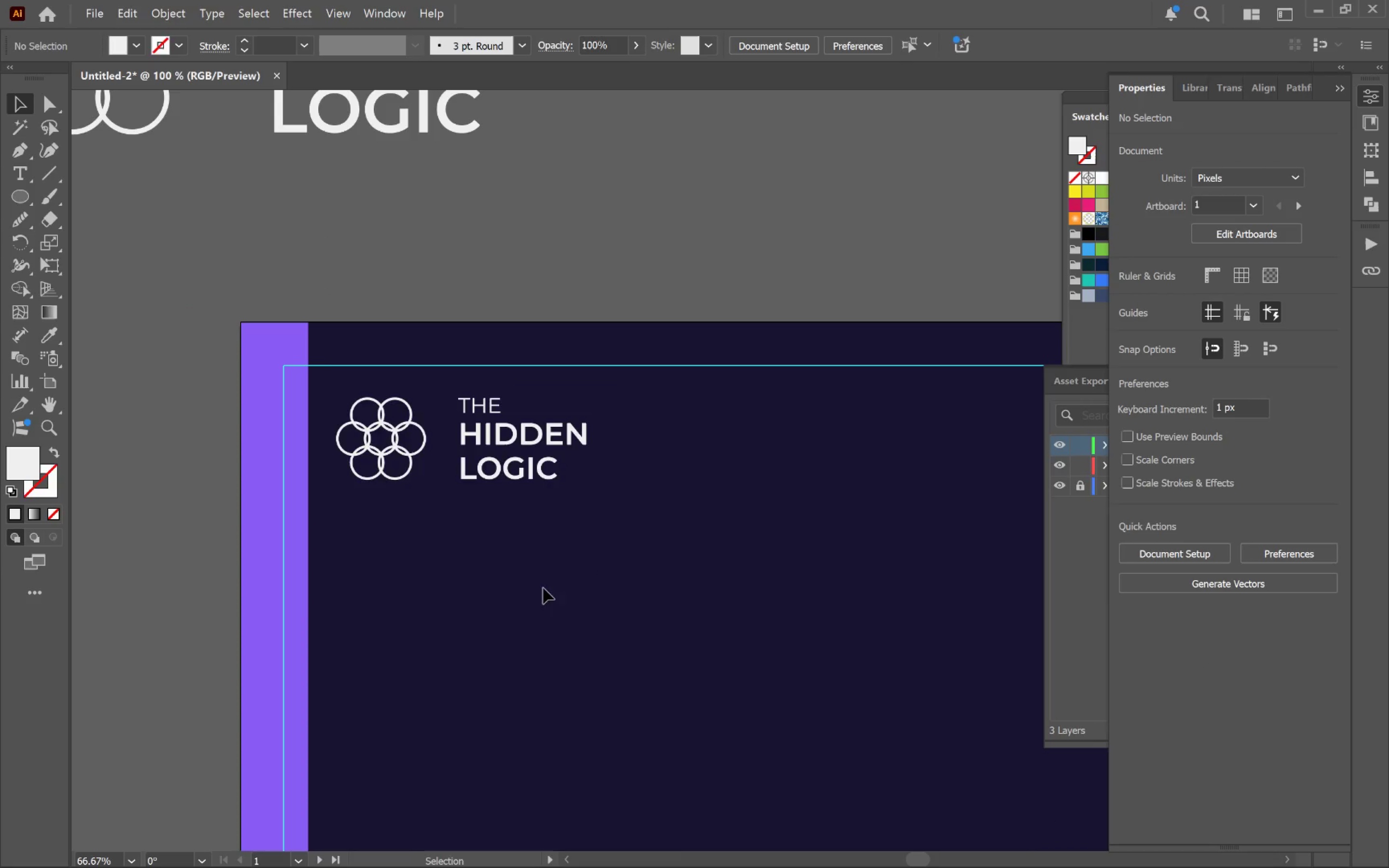 
left_click_drag(start_coordinate=[553, 600], to_coordinate=[505, 513])
 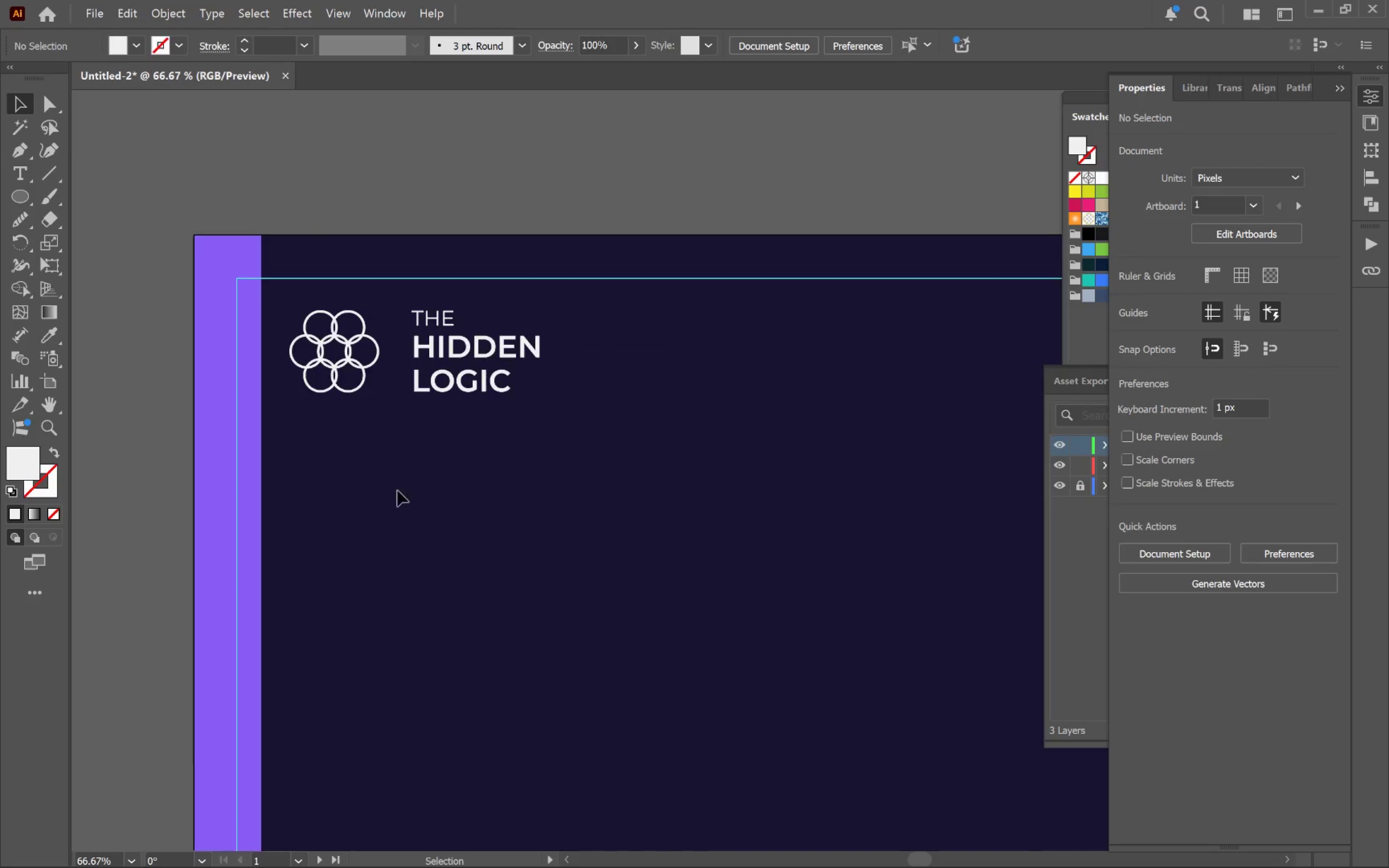 
left_click([396, 490])
 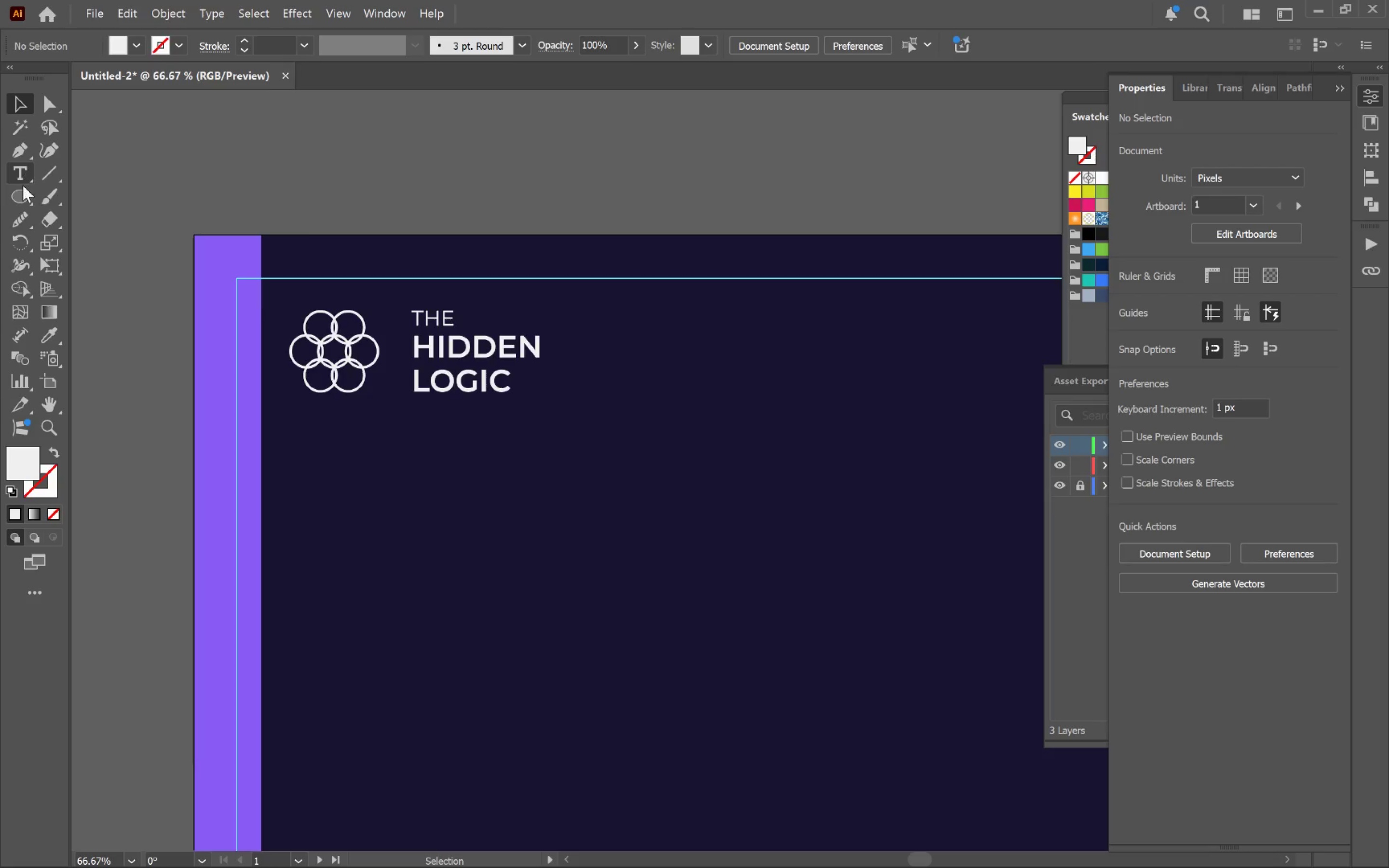 
left_click_drag(start_coordinate=[22, 194], to_coordinate=[68, 201])
 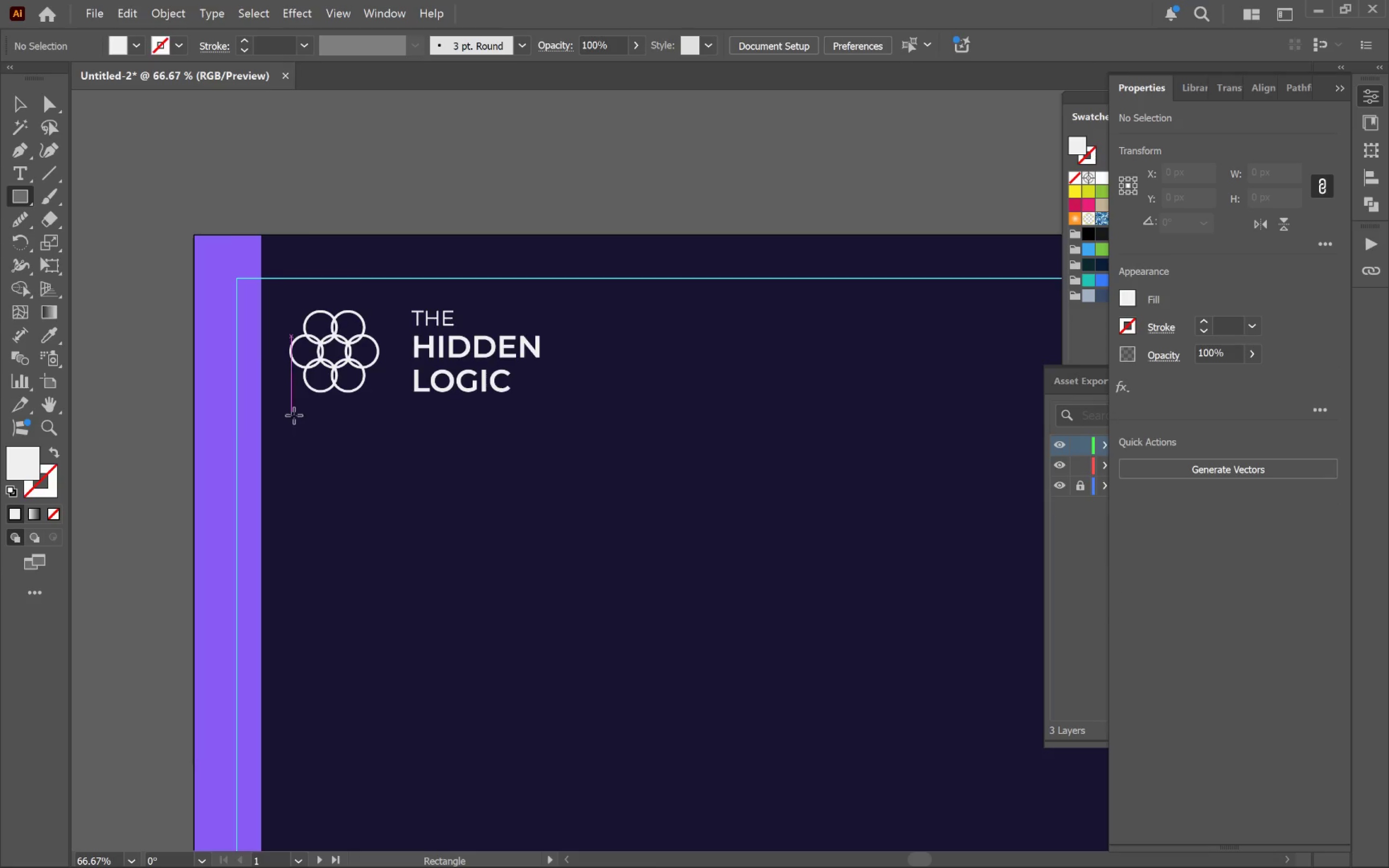 
left_click_drag(start_coordinate=[292, 414], to_coordinate=[541, 442])
 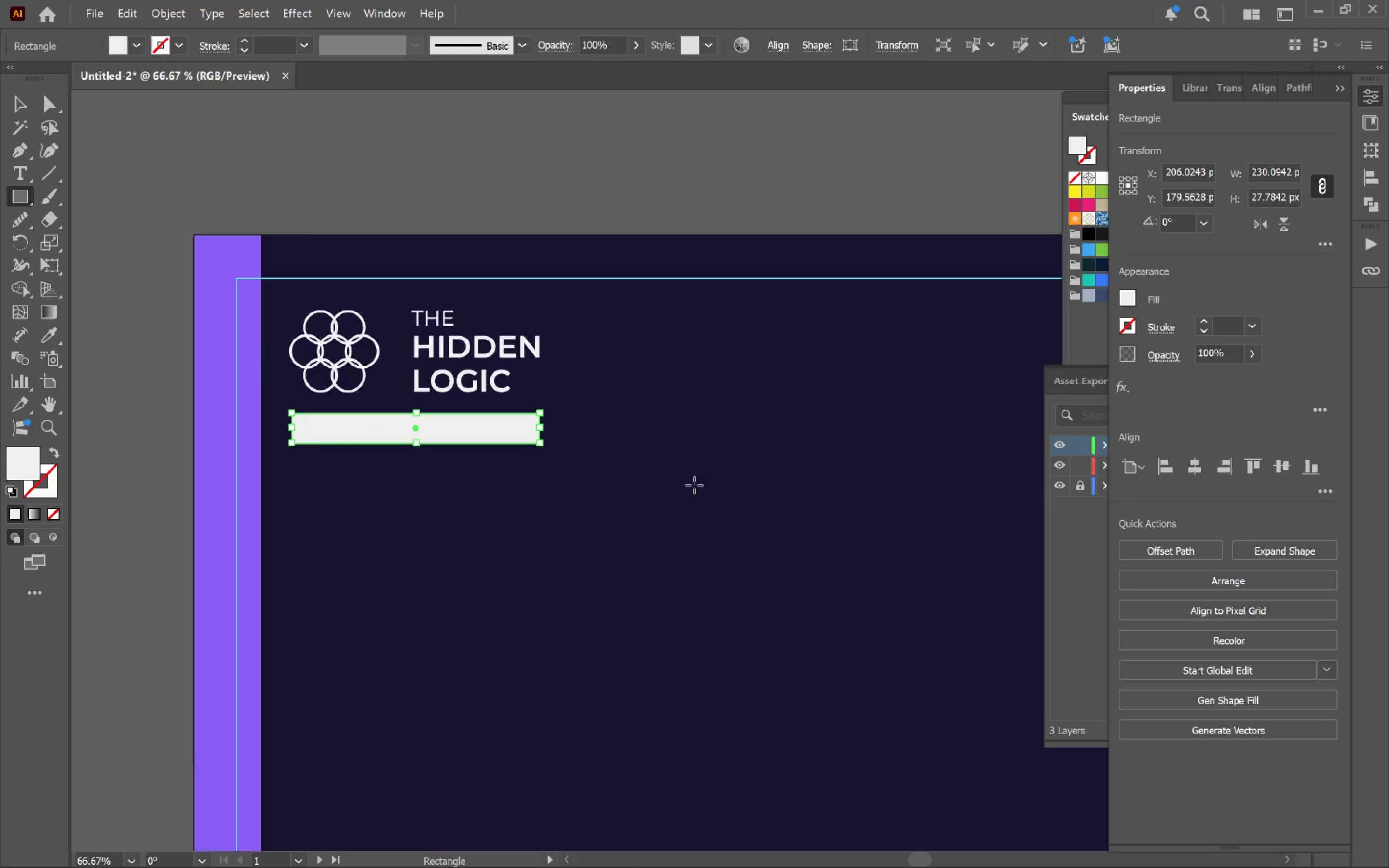 
key(T)
 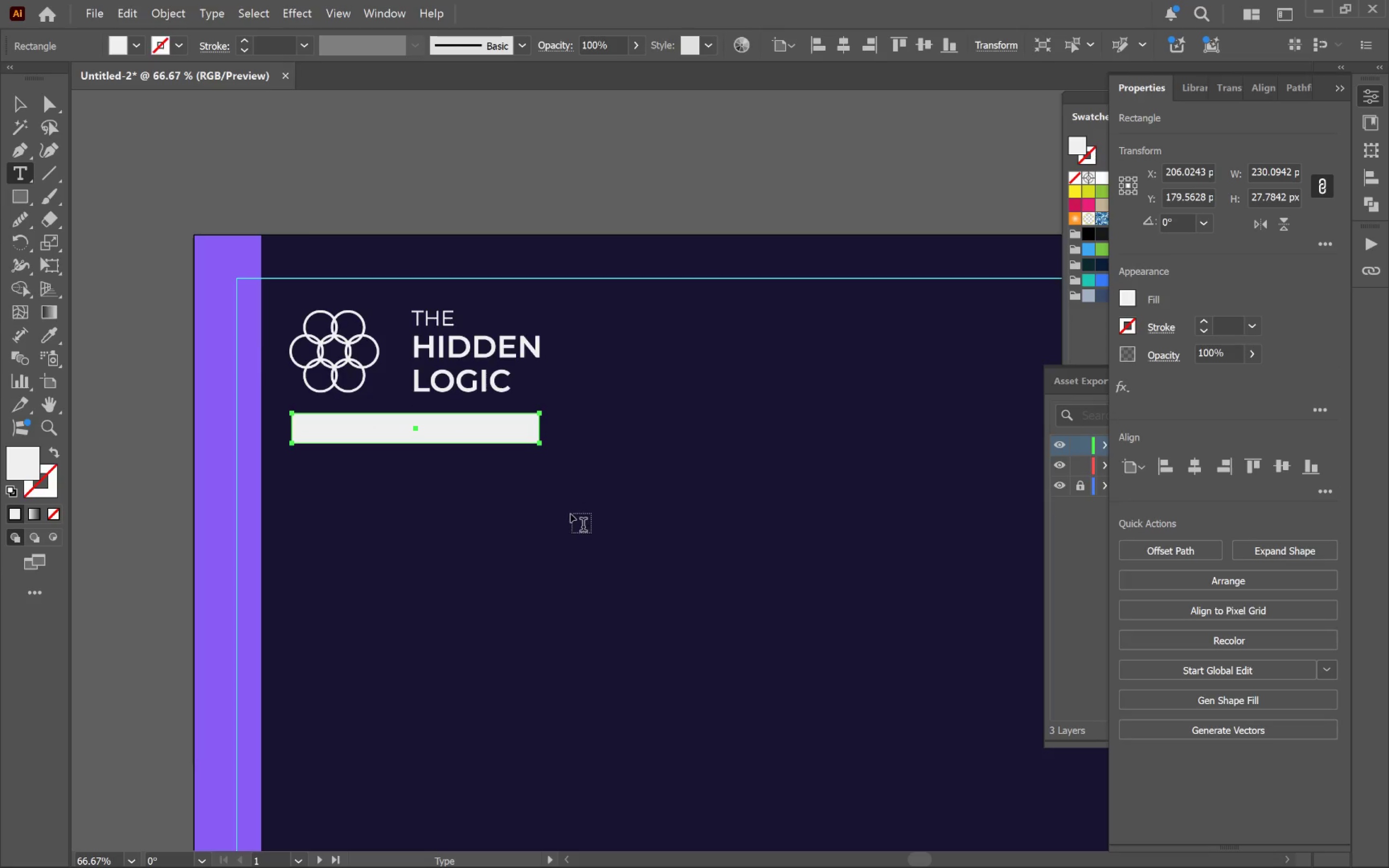 
left_click([571, 515])
 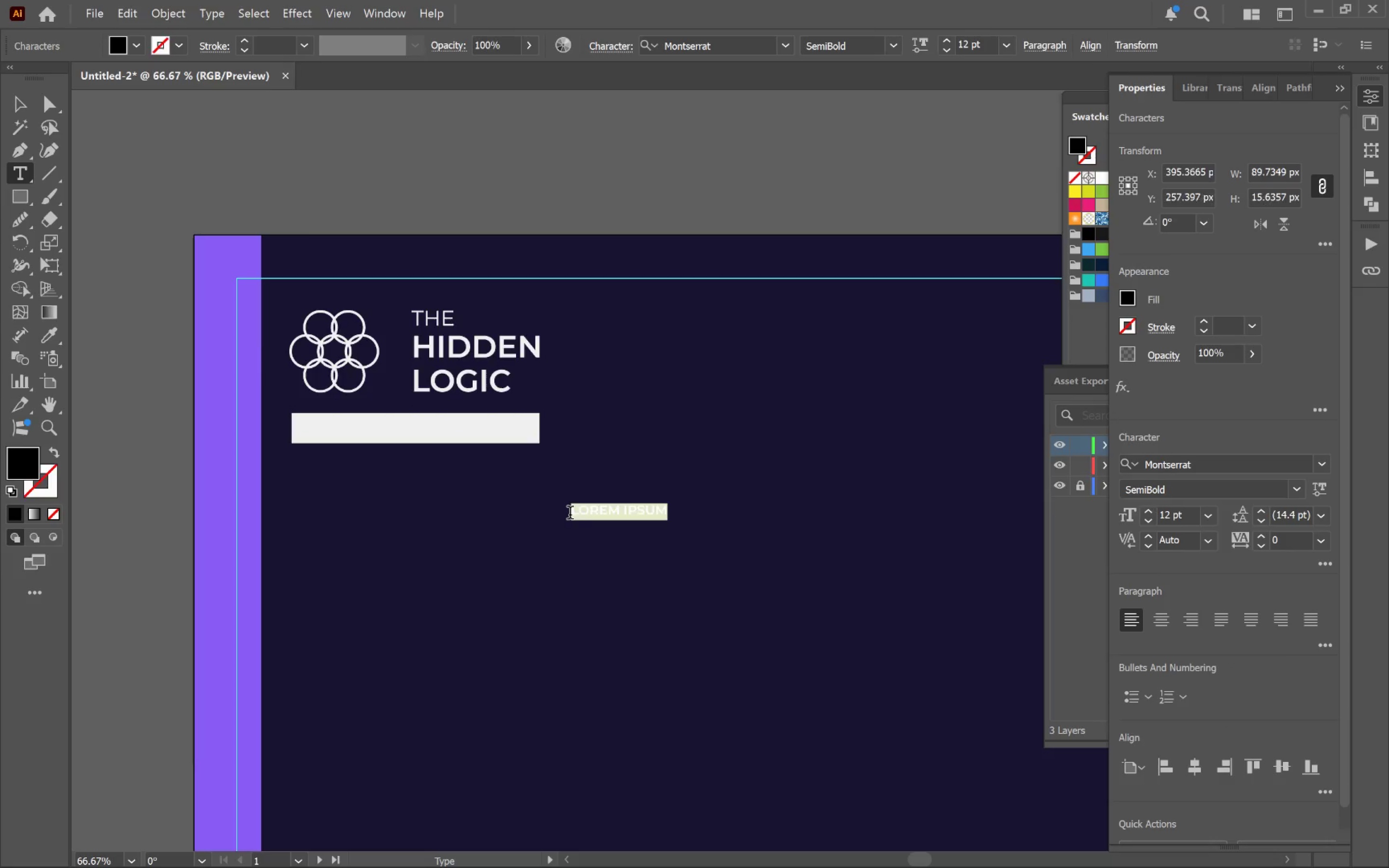 
type(SAT Series)
 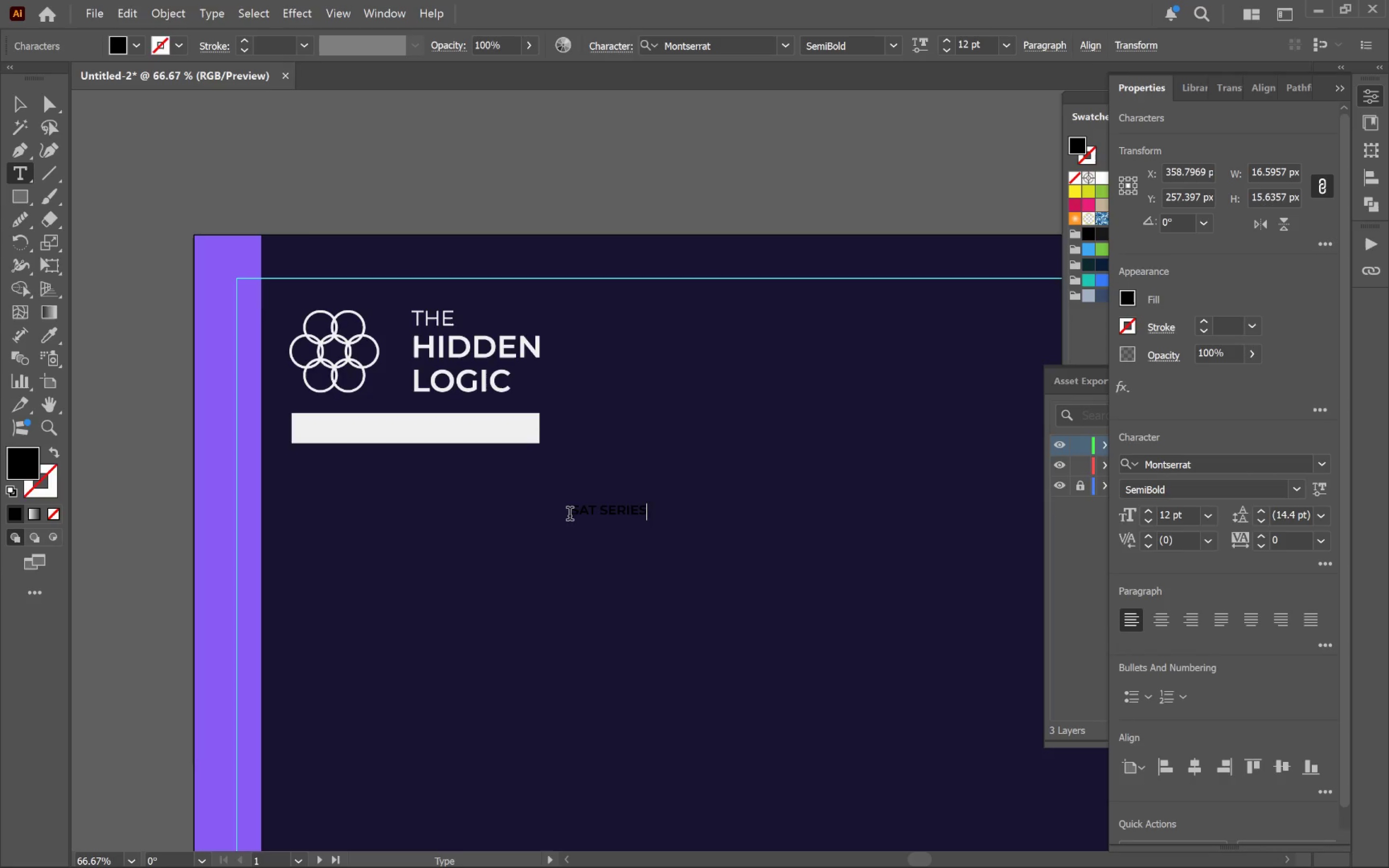 
hold_key(key=ControlLeft, duration=0.55)
left_click([708, 653])
 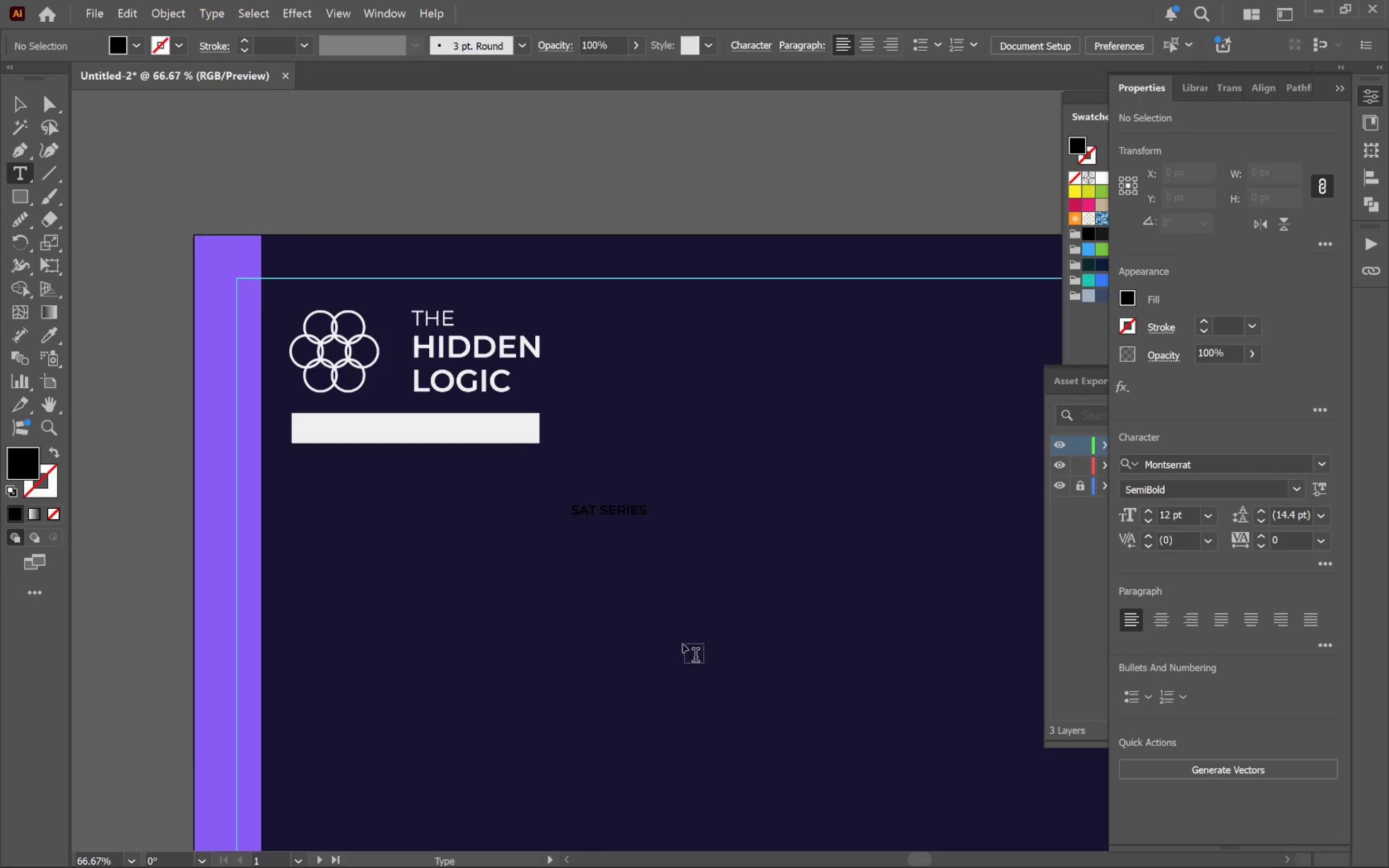 
key(V)
 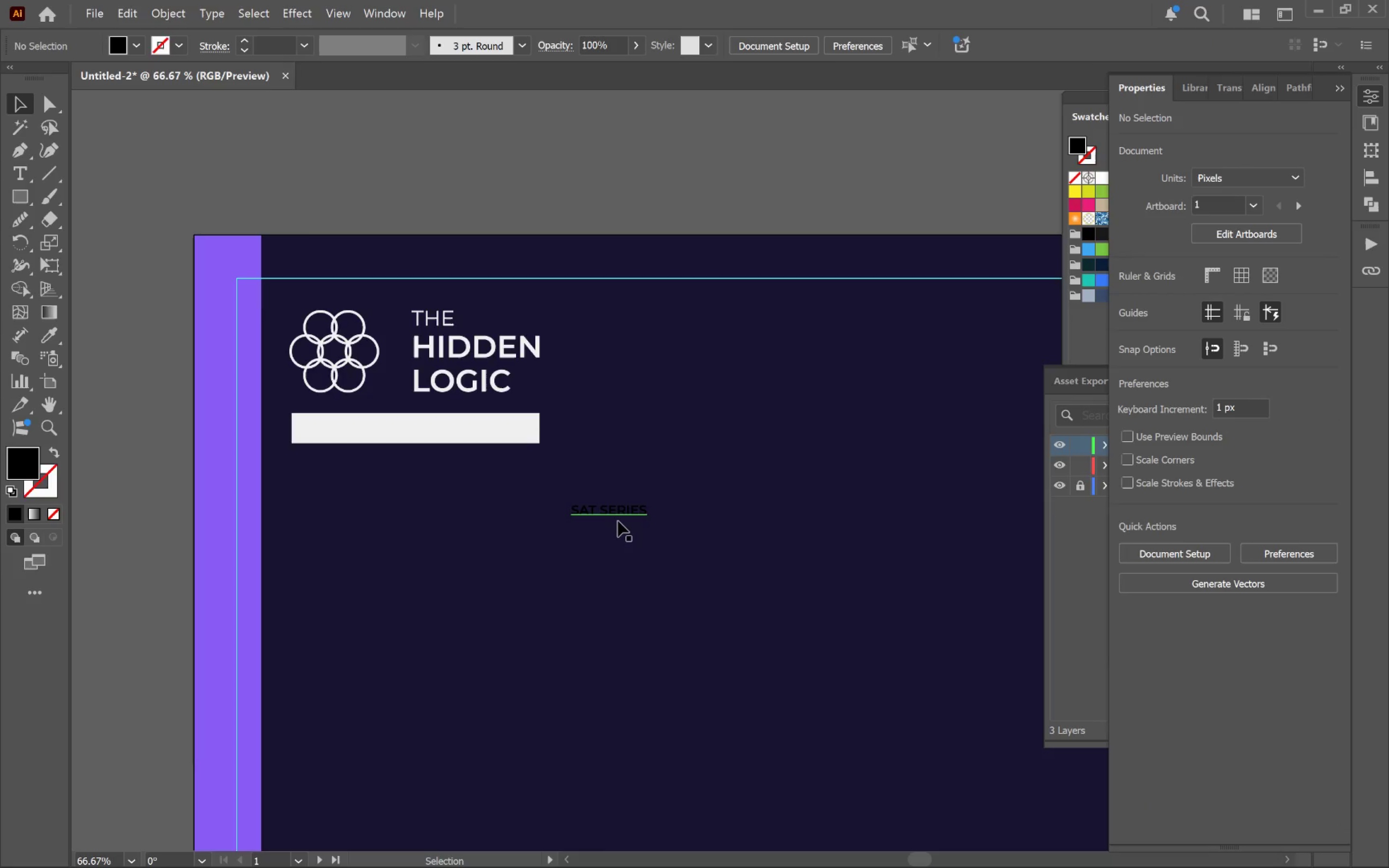 
left_click([618, 520])
 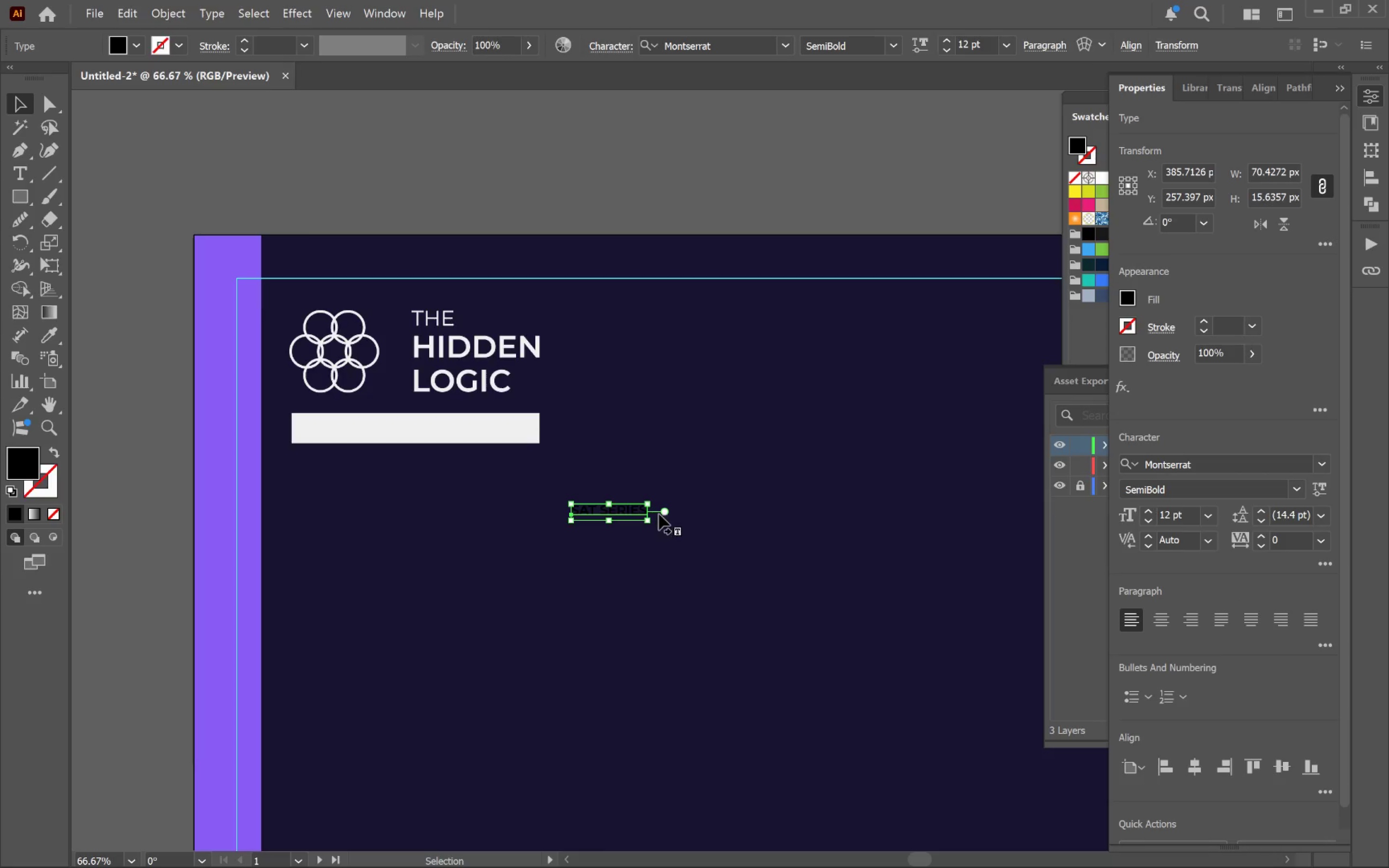 
left_click_drag(start_coordinate=[649, 513], to_coordinate=[712, 515])
 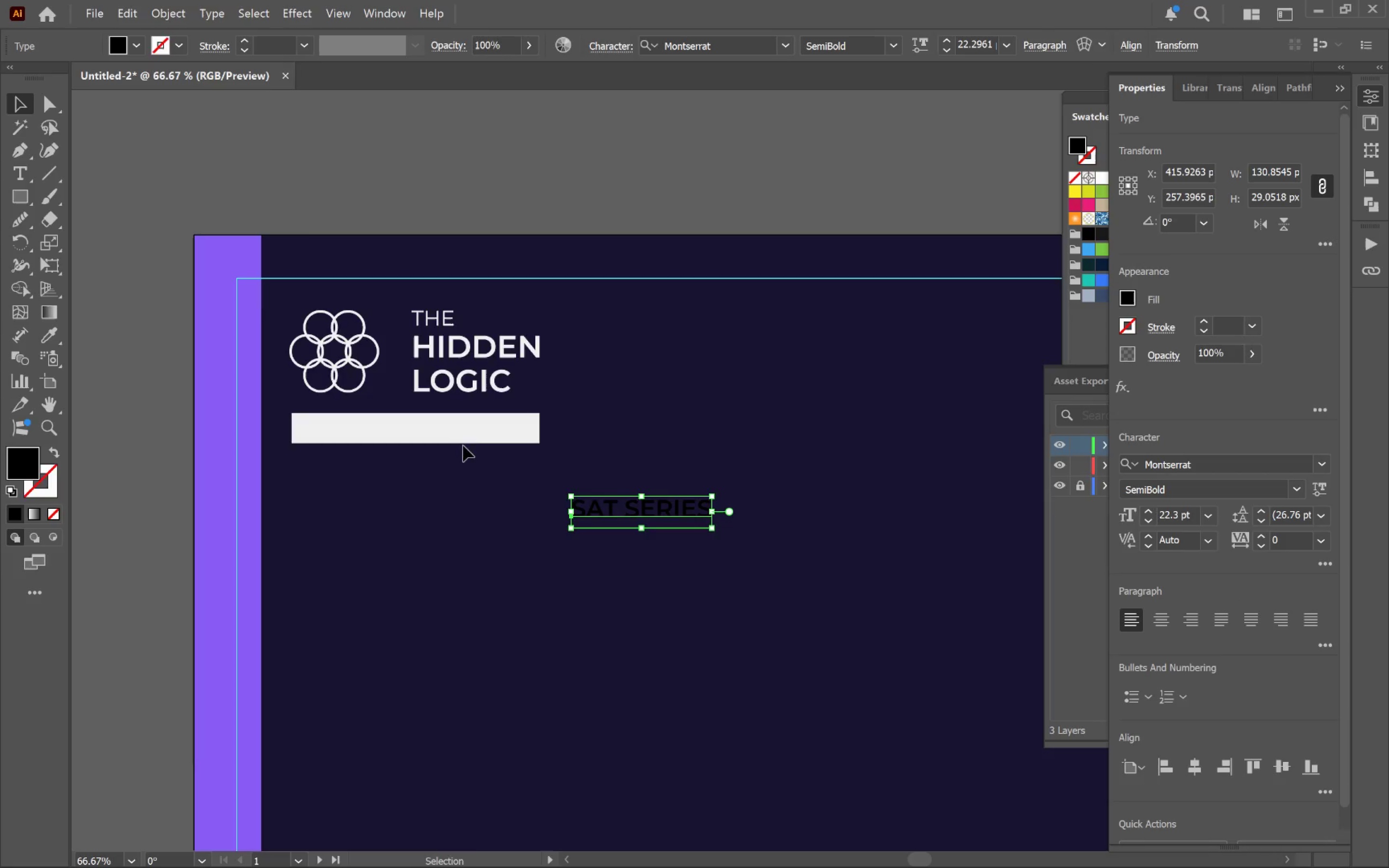 
hold_key(key=ShiftLeft, duration=1.82)
 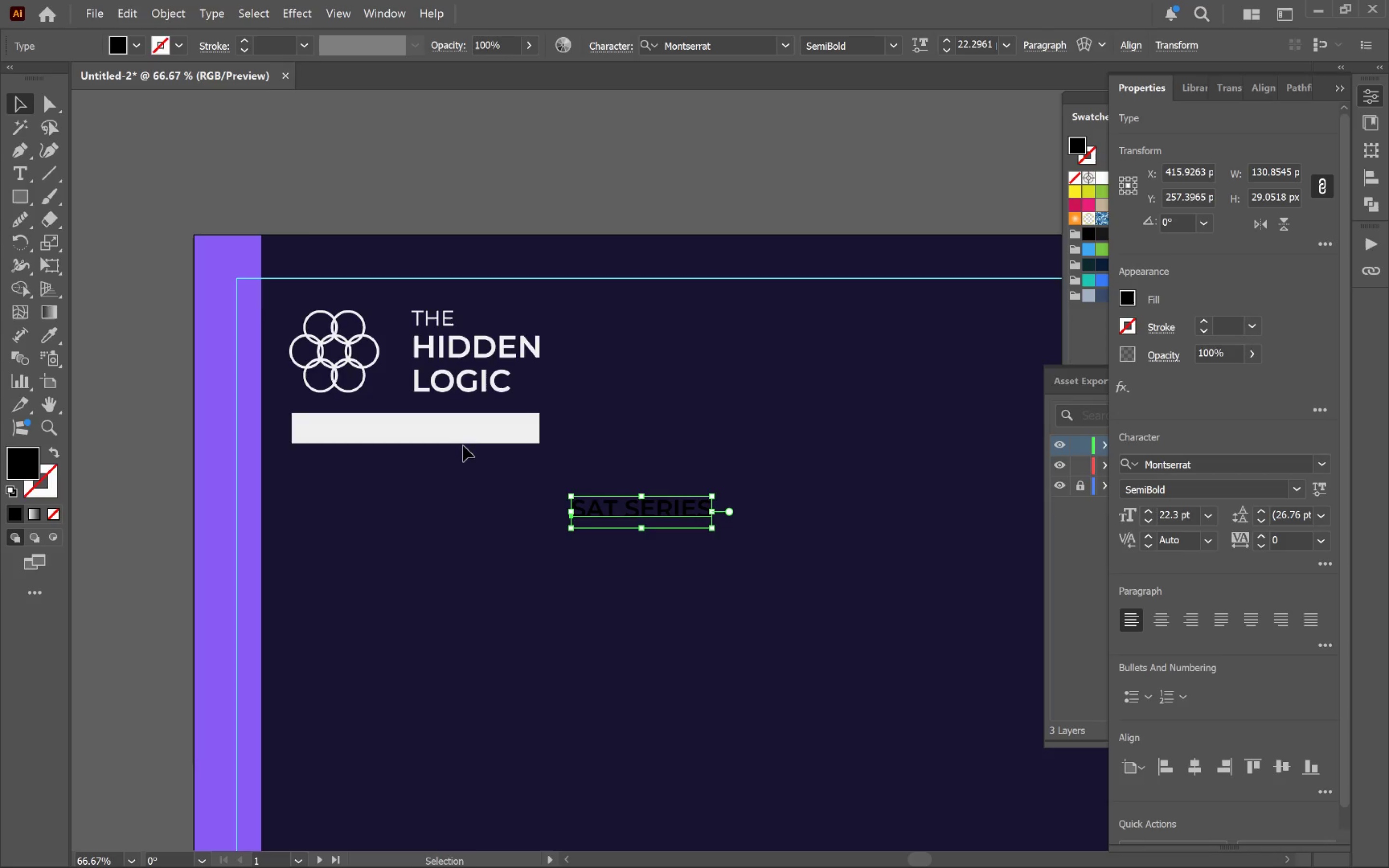 
hold_key(key=ShiftLeft, duration=0.4)
left_click([454, 439])
 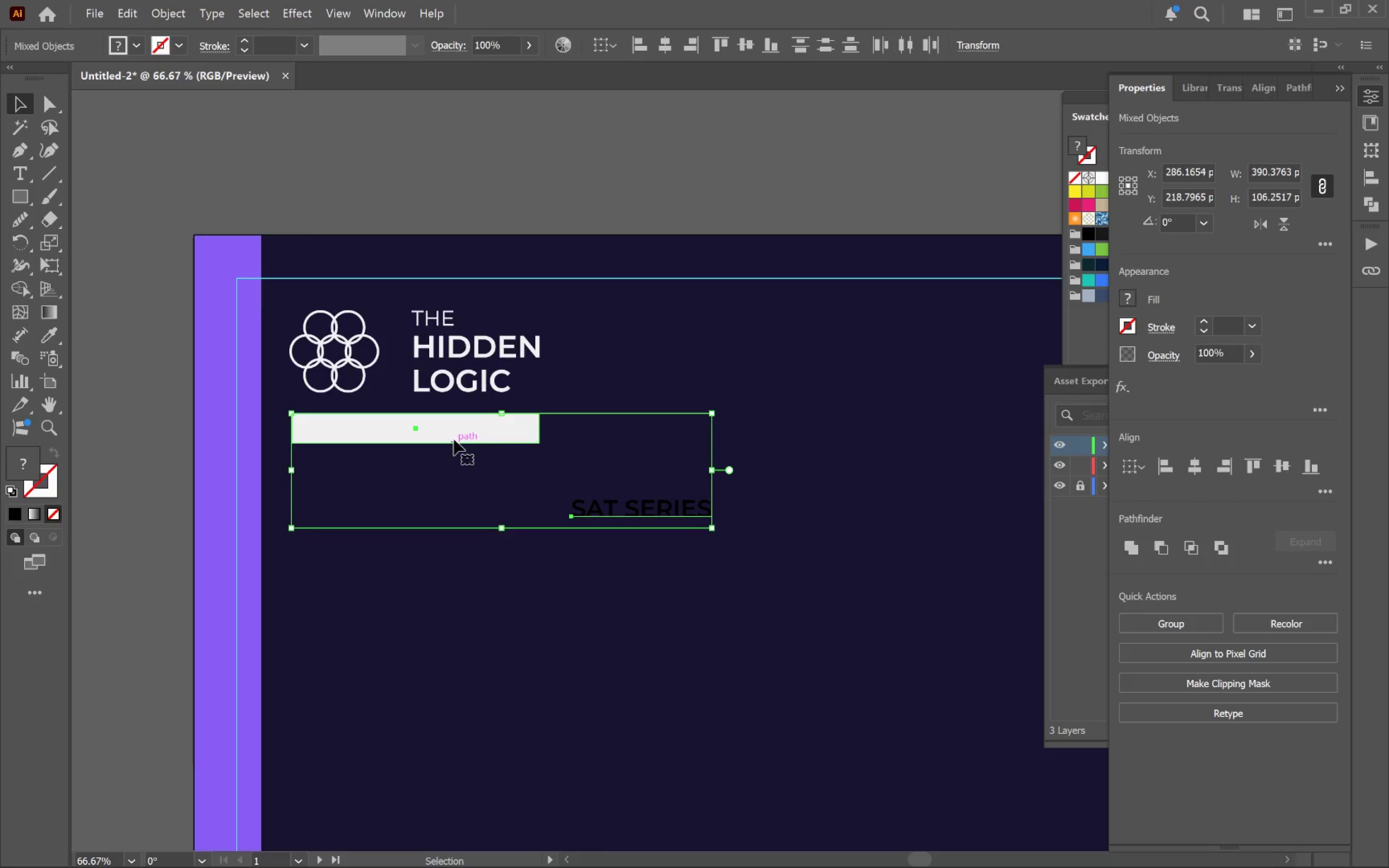 
left_click([454, 439])
 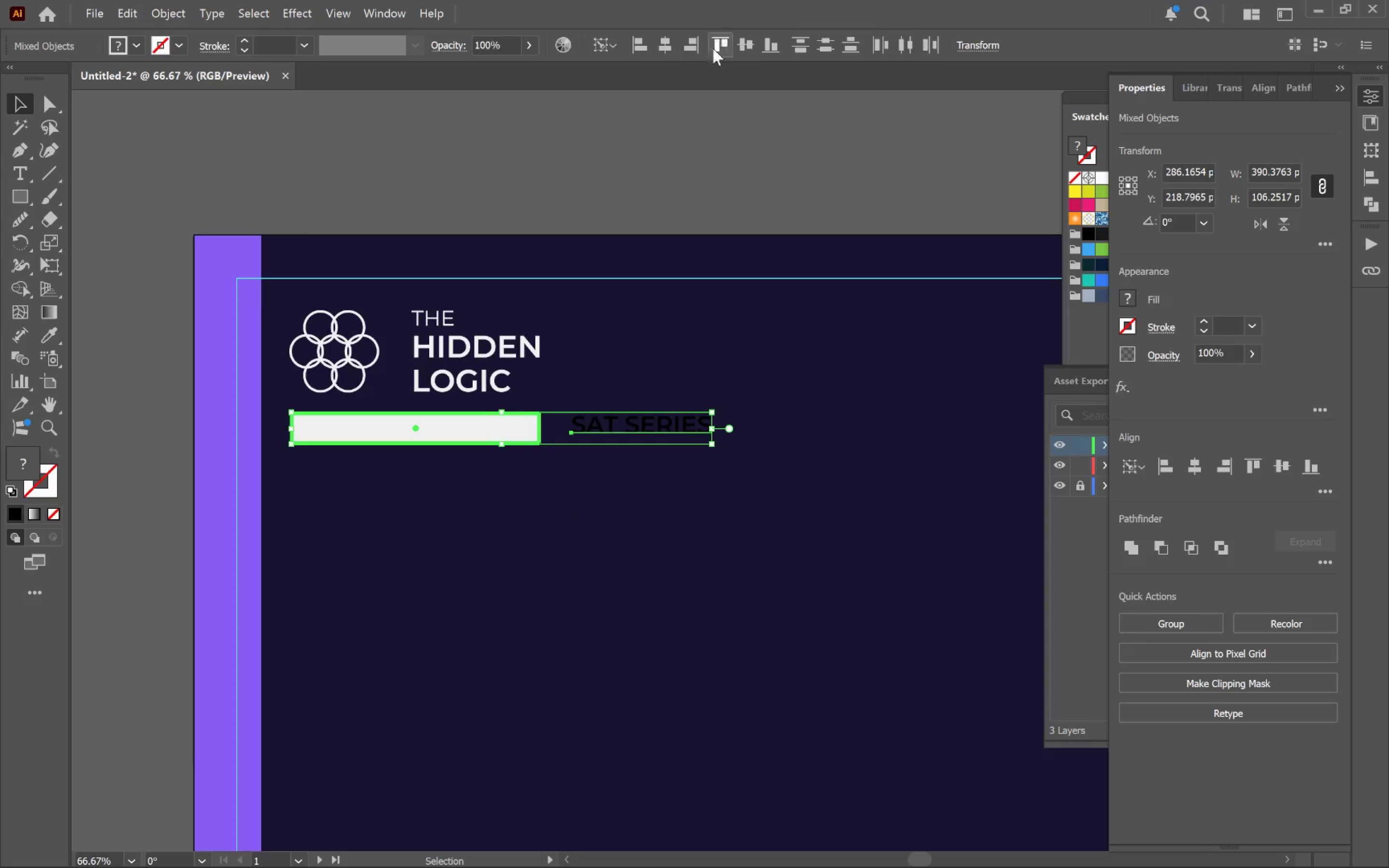 
double_click([655, 44])
 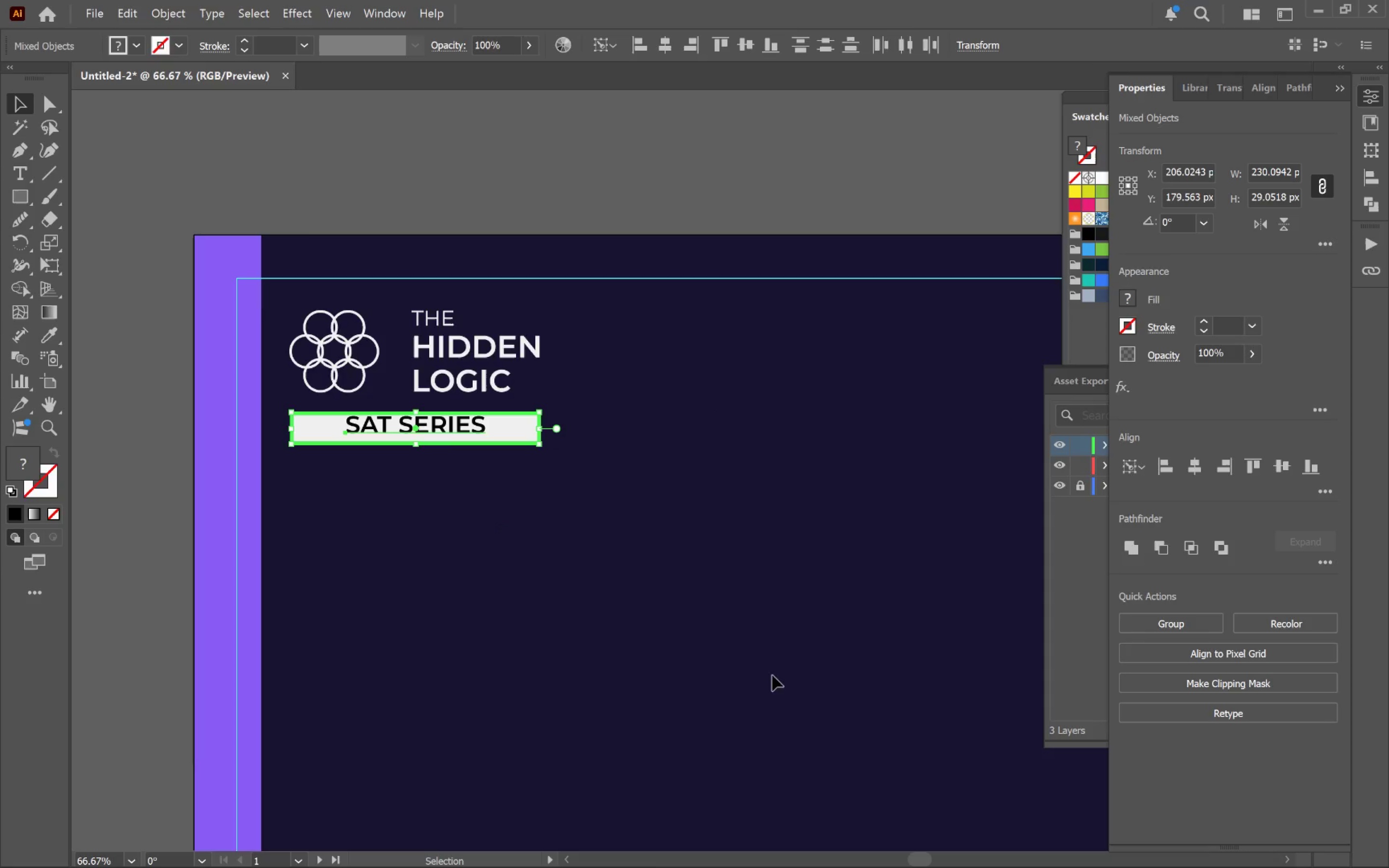 
left_click([719, 614])
 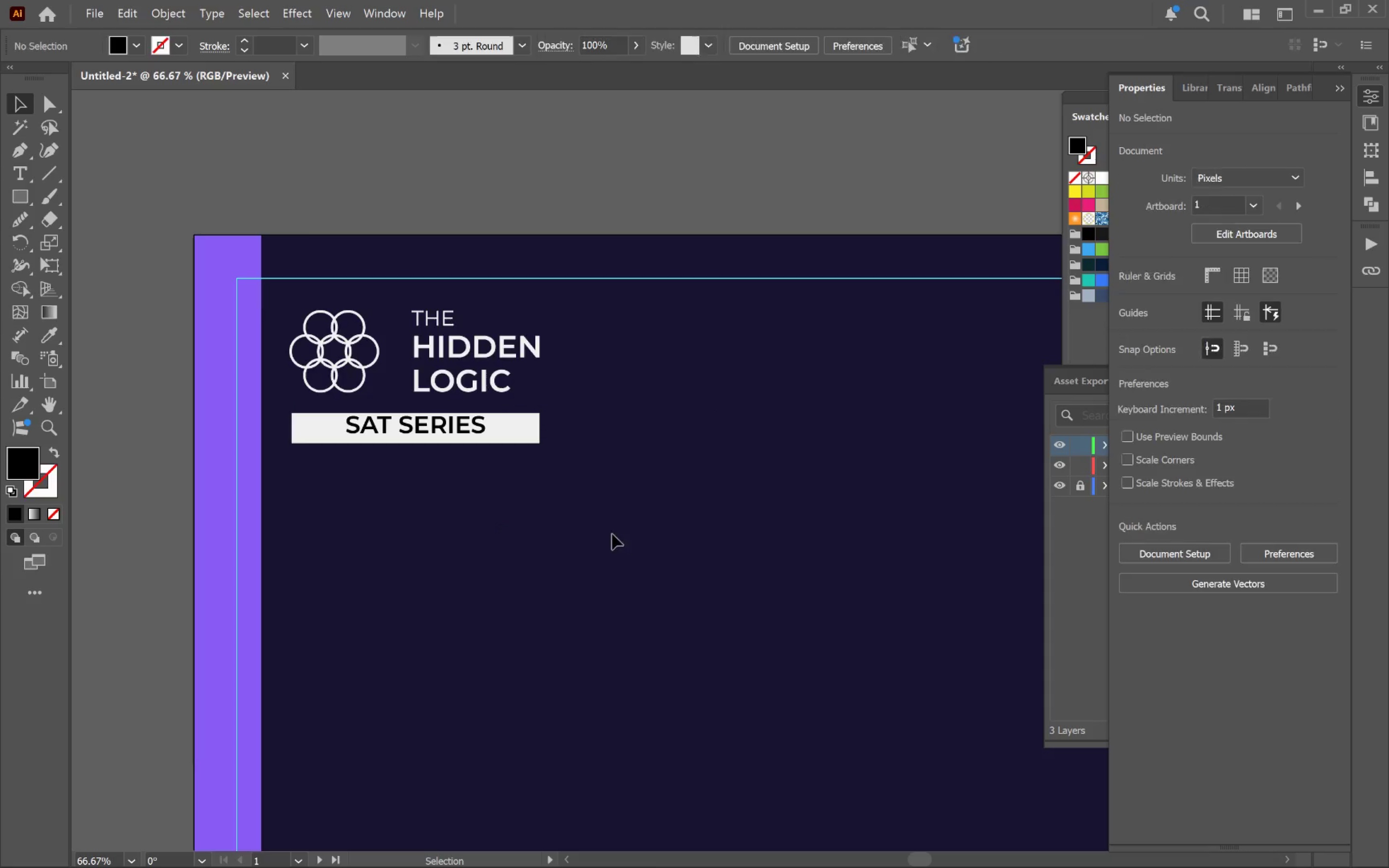 
hold_key(key=AltLeft, duration=0.77)
scroll: coordinate [458, 444], scroll_direction: up, amount: 4.0
 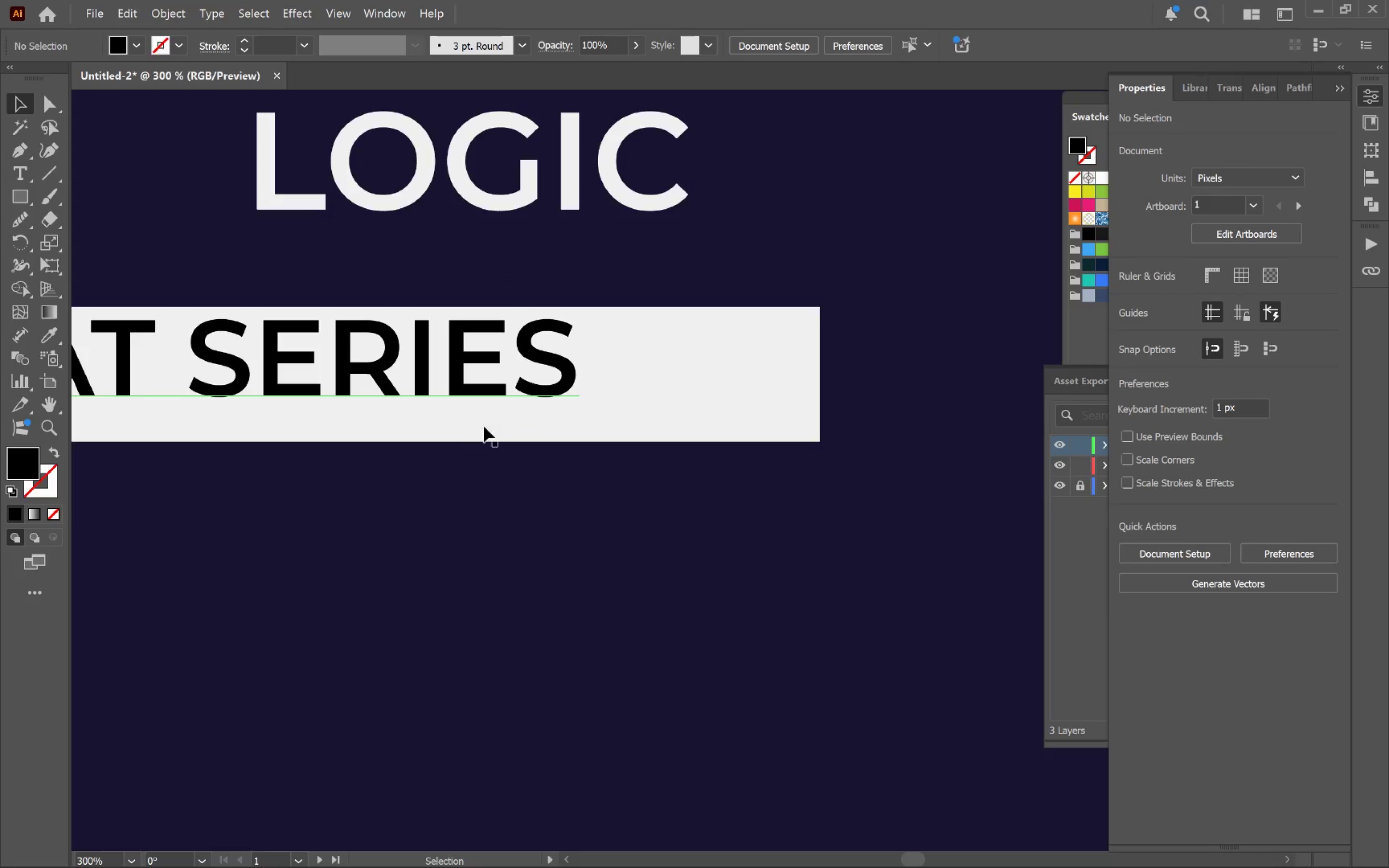 
hold_key(key=Space, duration=0.69)
 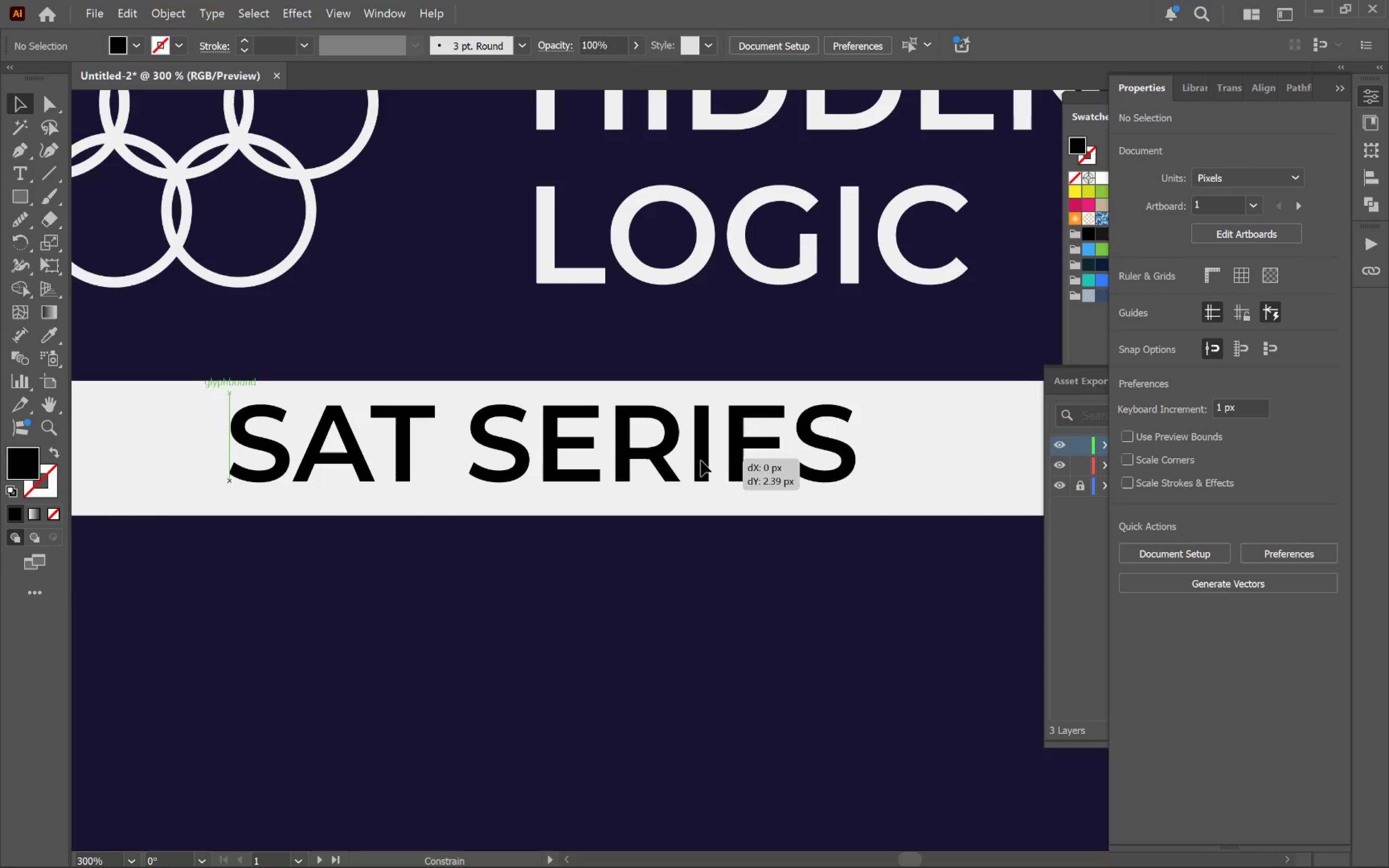 
left_click_drag(start_coordinate=[523, 424], to_coordinate=[803, 498])
 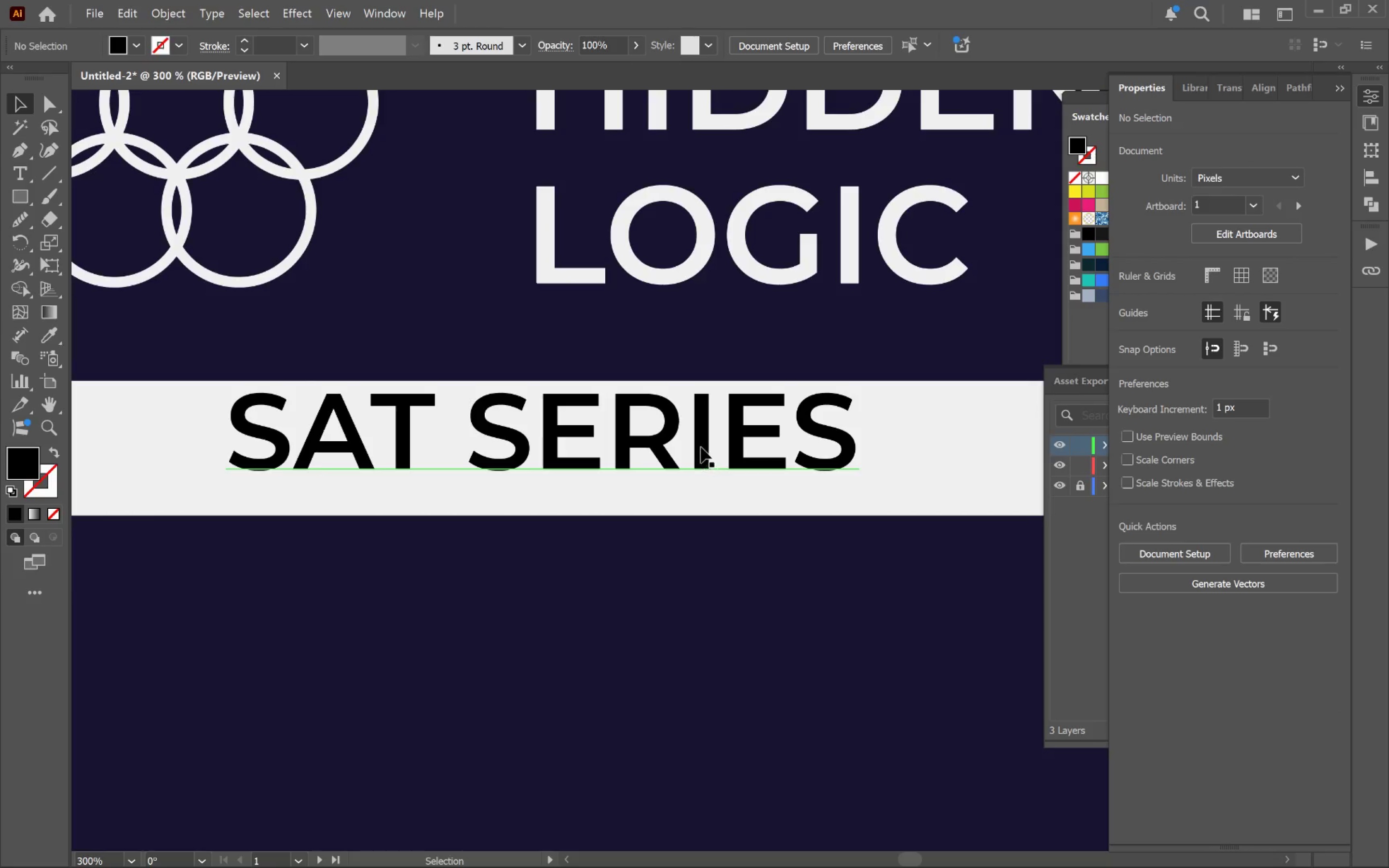 
left_click_drag(start_coordinate=[701, 447], to_coordinate=[702, 464])
 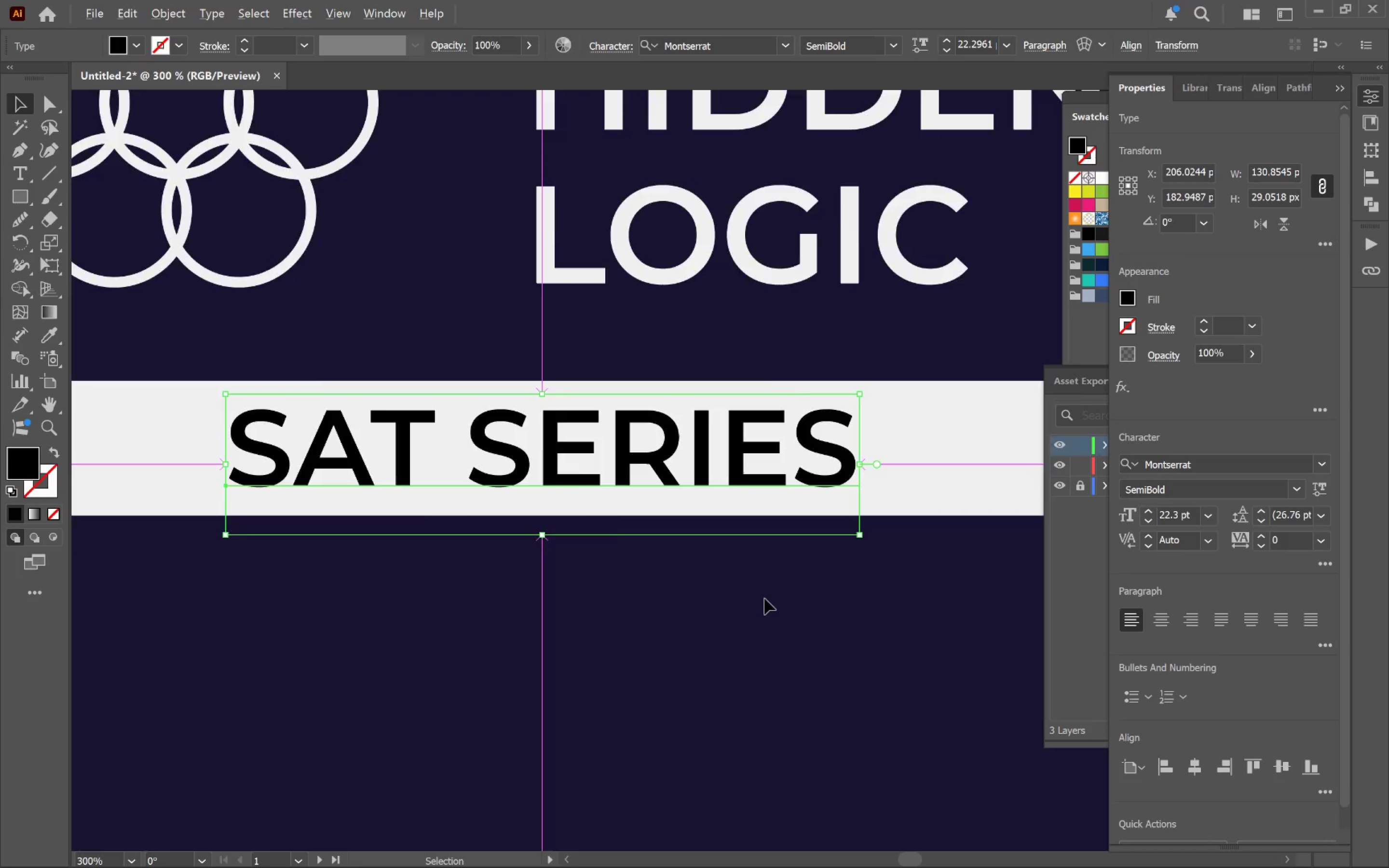 
hold_key(key=ShiftLeft, duration=1.75)
 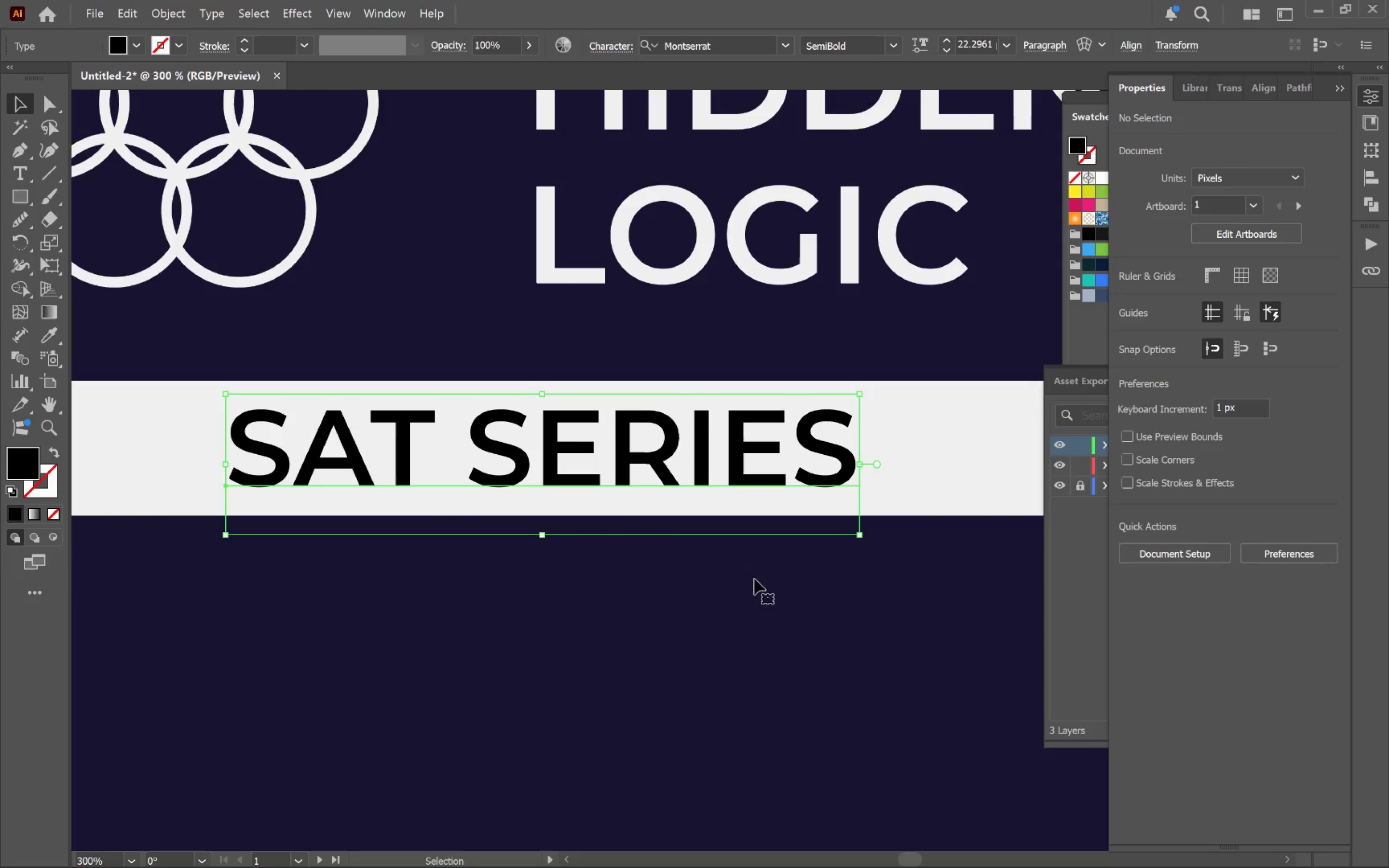 
hold_key(key=AltLeft, duration=0.9)
scroll: coordinate [764, 599], scroll_direction: down, amount: 2.0
 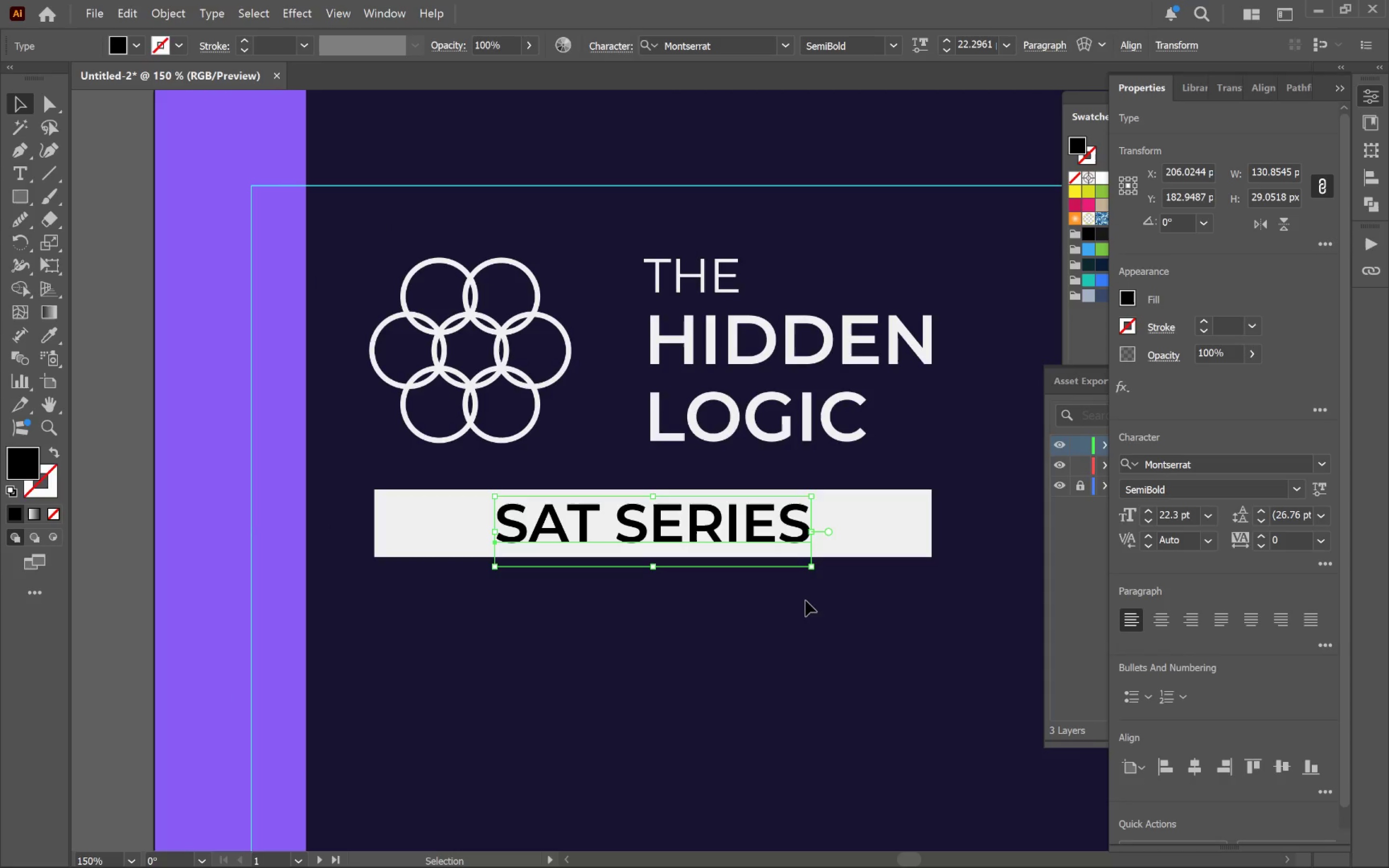 
left_click([806, 604])
 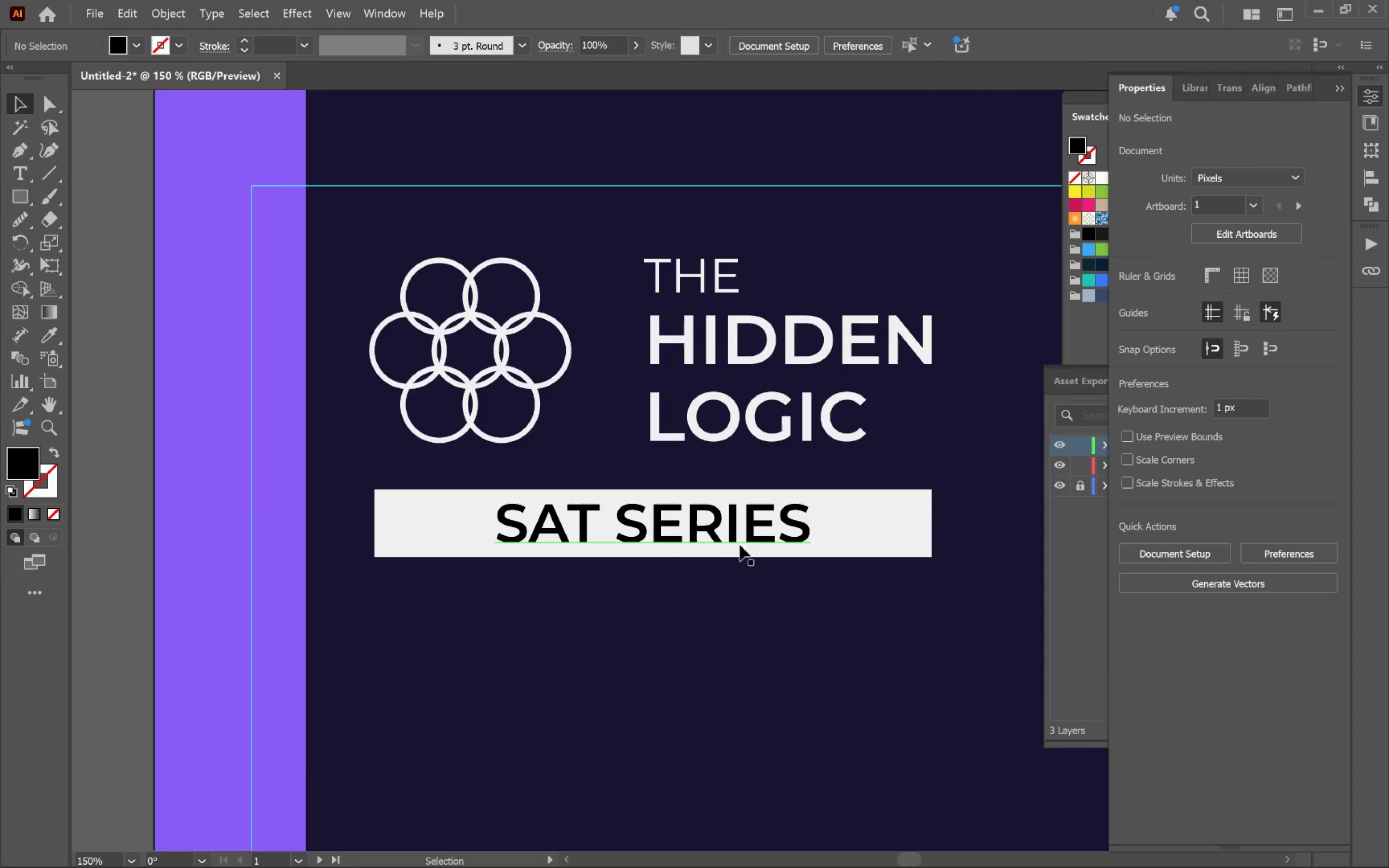 
left_click([729, 533])
 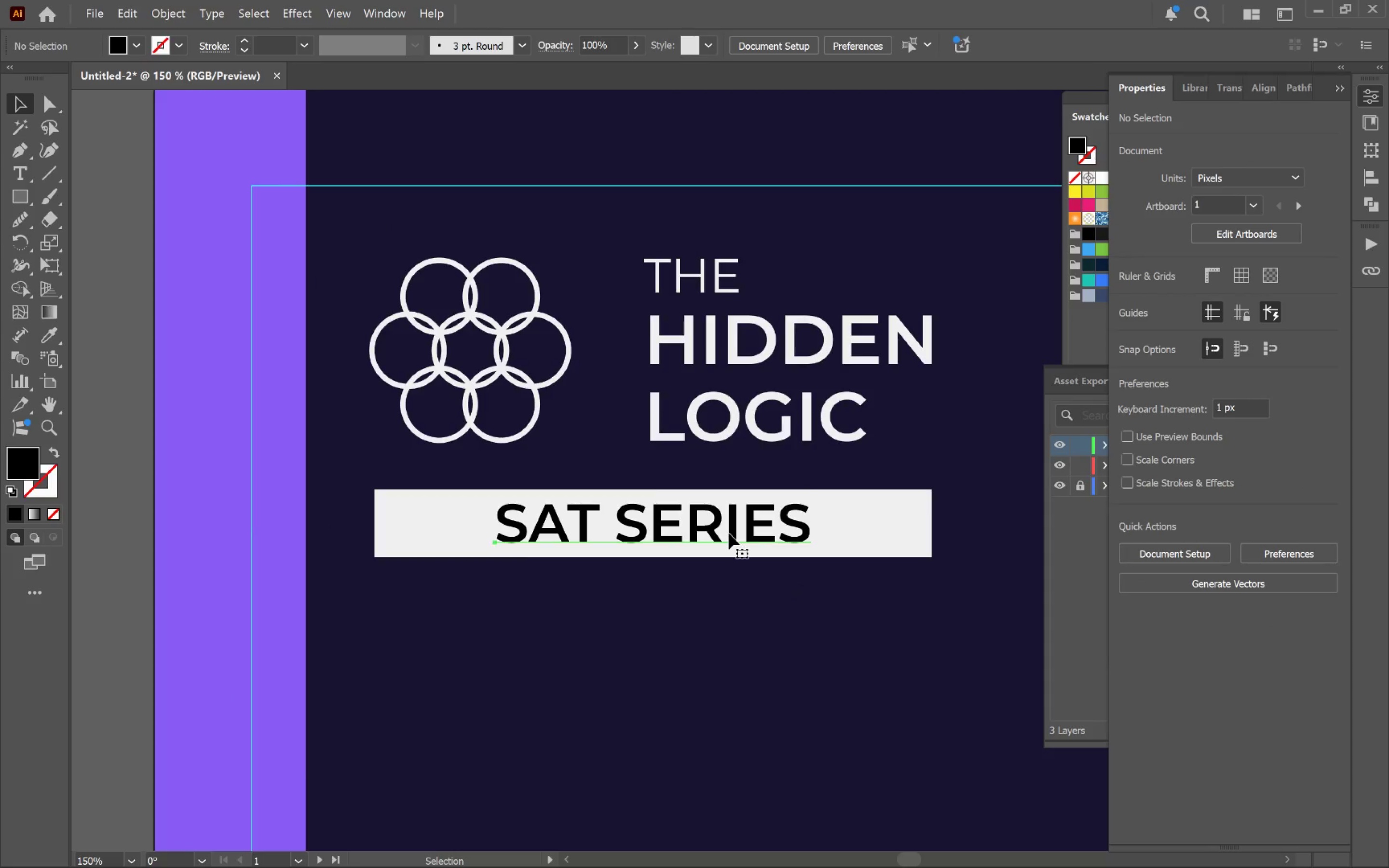 
hold_key(key=AltLeft, duration=2.52)
left_click_drag(start_coordinate=[729, 534], to_coordinate=[389, 529])
 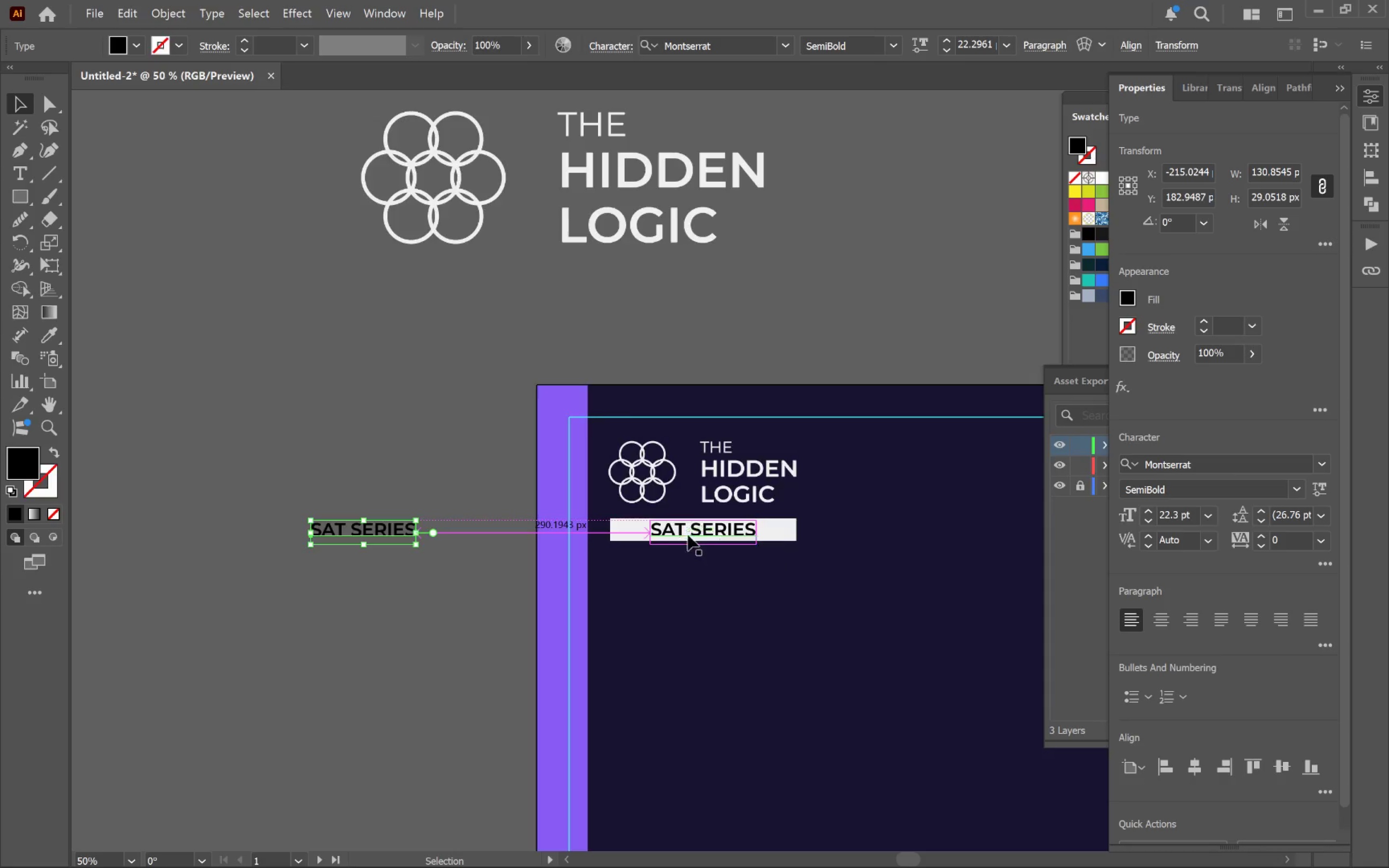 
scroll: coordinate [729, 533], scroll_direction: down, amount: 3.0
 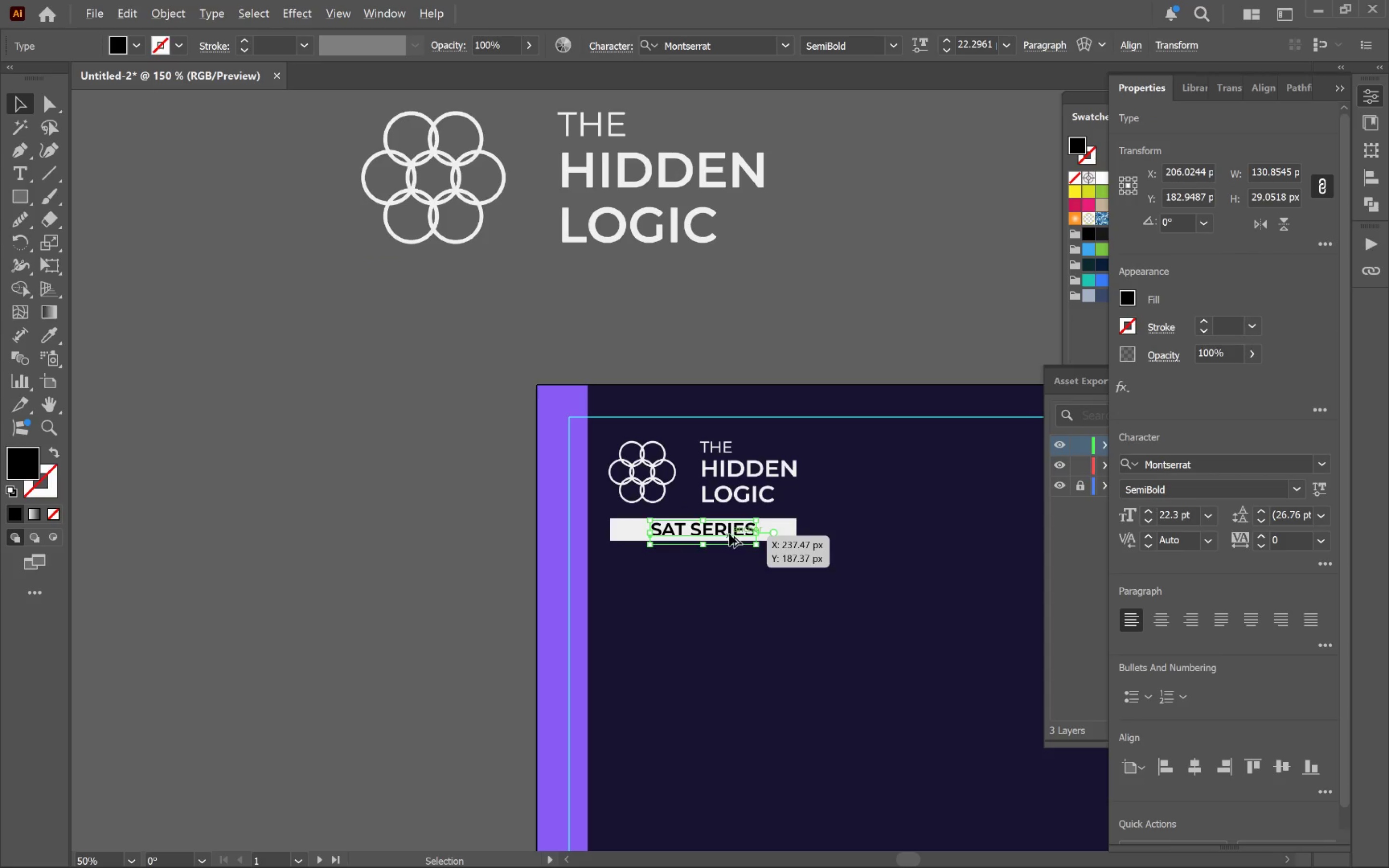 
hold_key(key=ShiftLeft, duration=0.56)
 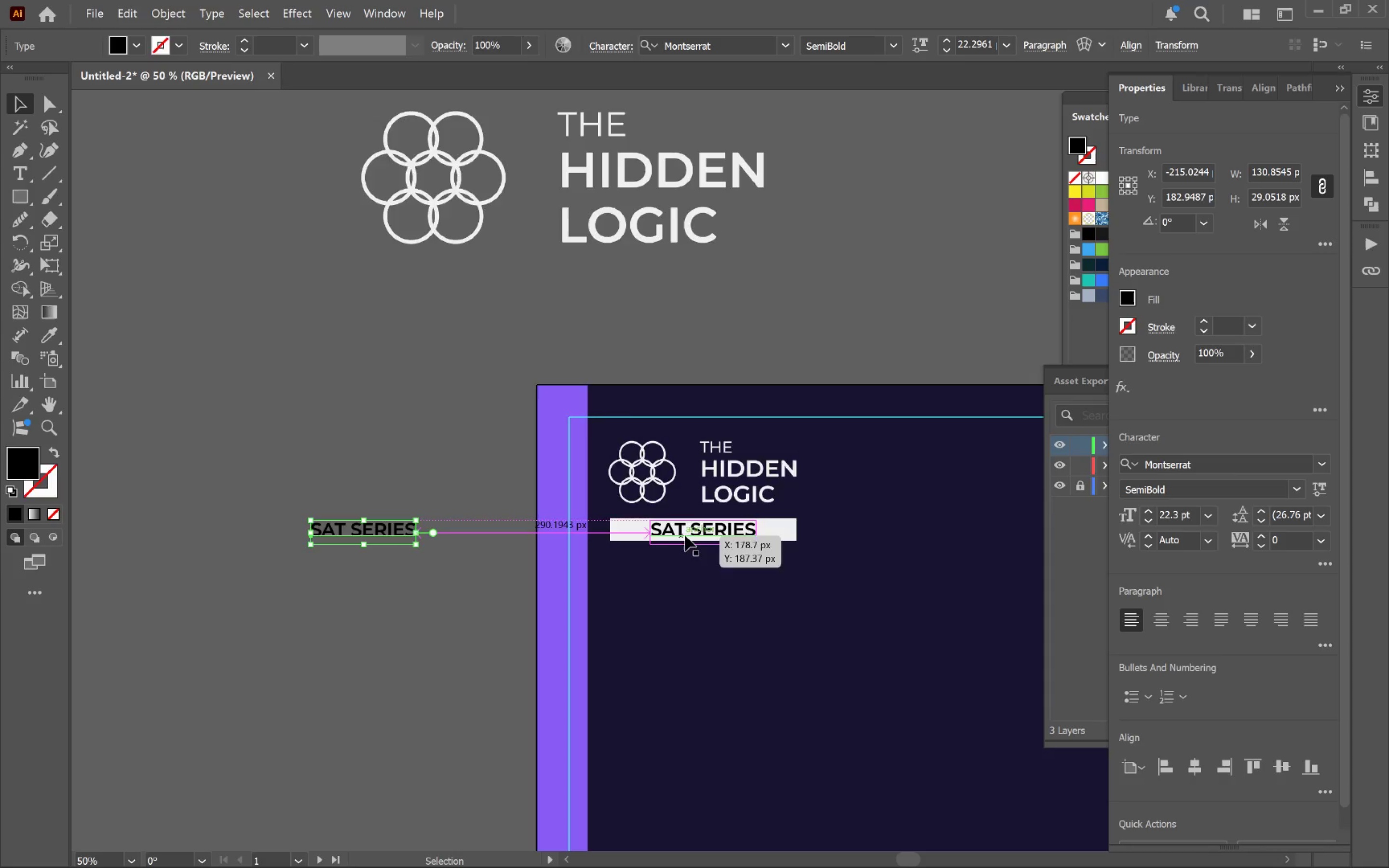 
hold_key(key=Space, duration=0.63)
 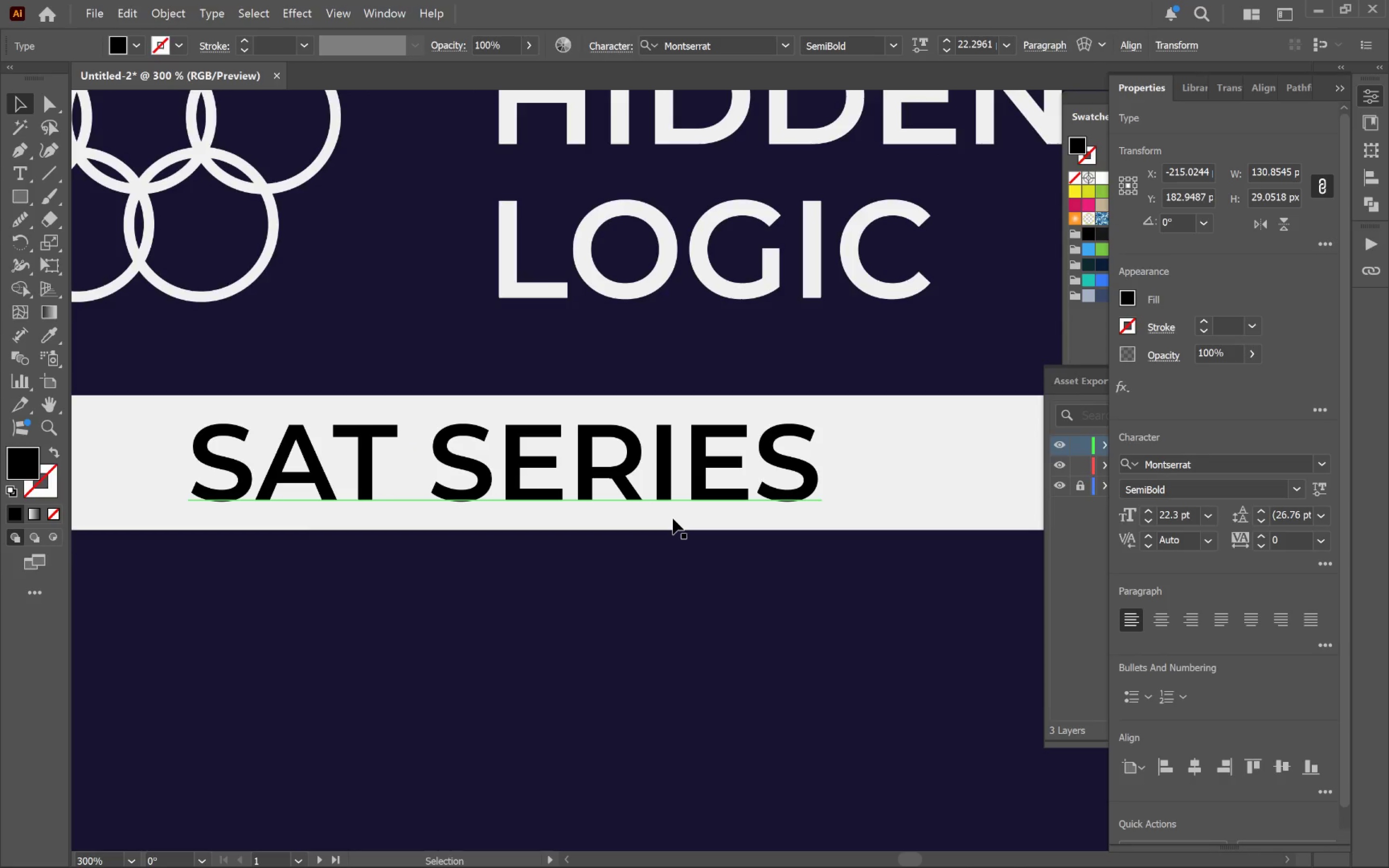 
scroll: coordinate [704, 539], scroll_direction: up, amount: 5.0
 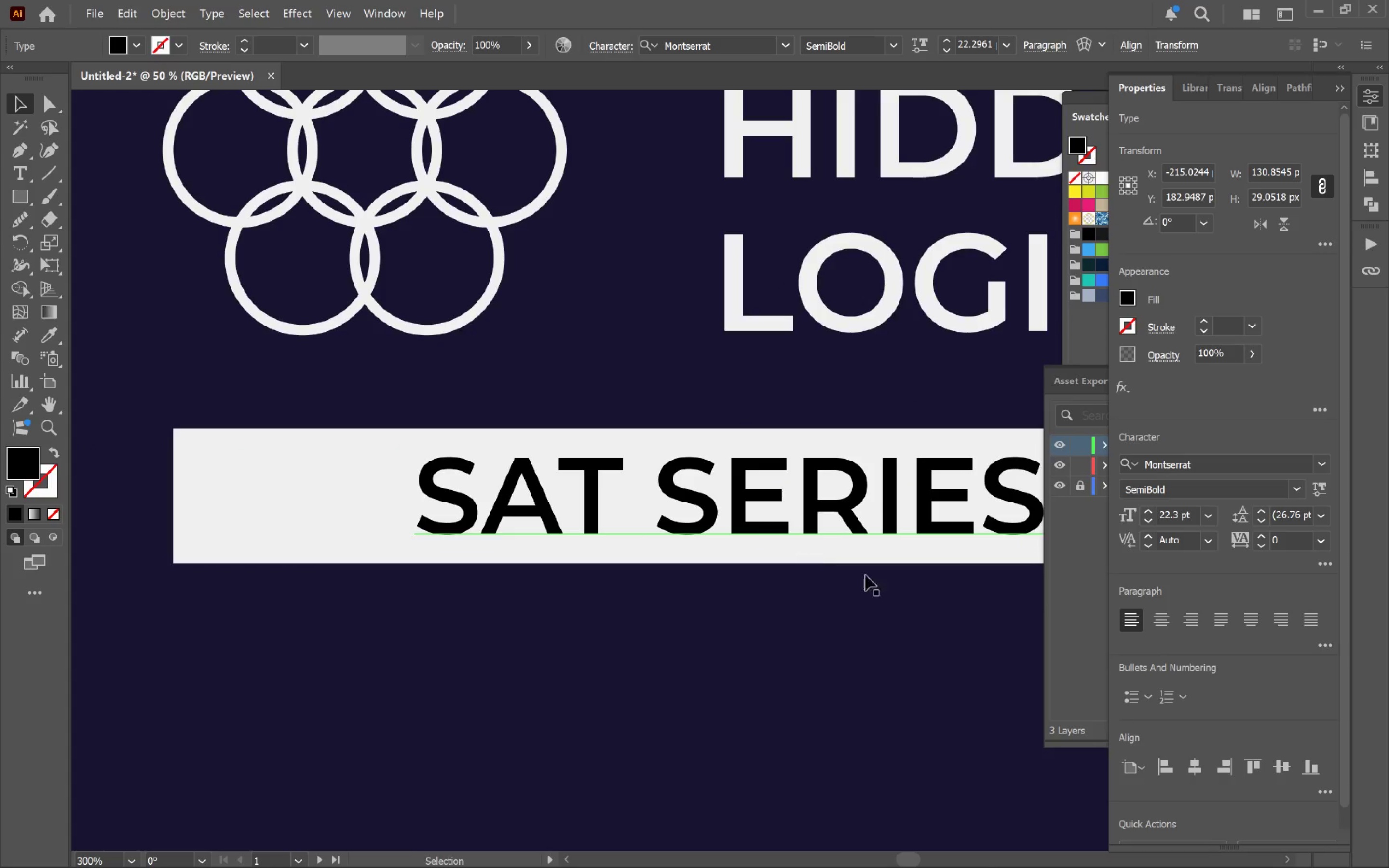 
left_click_drag(start_coordinate=[883, 587], to_coordinate=[657, 553])
 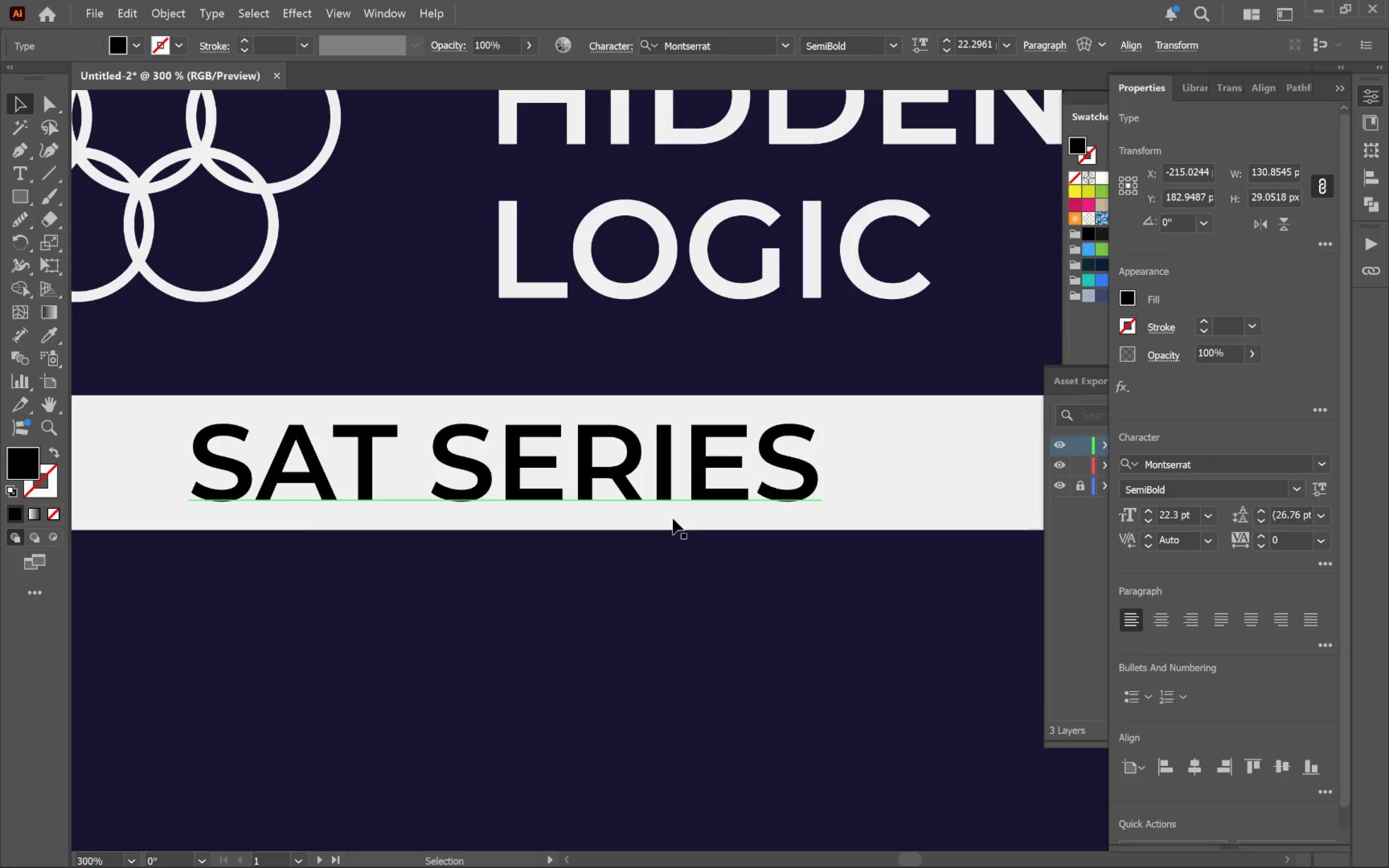 
left_click([921, 504])
 